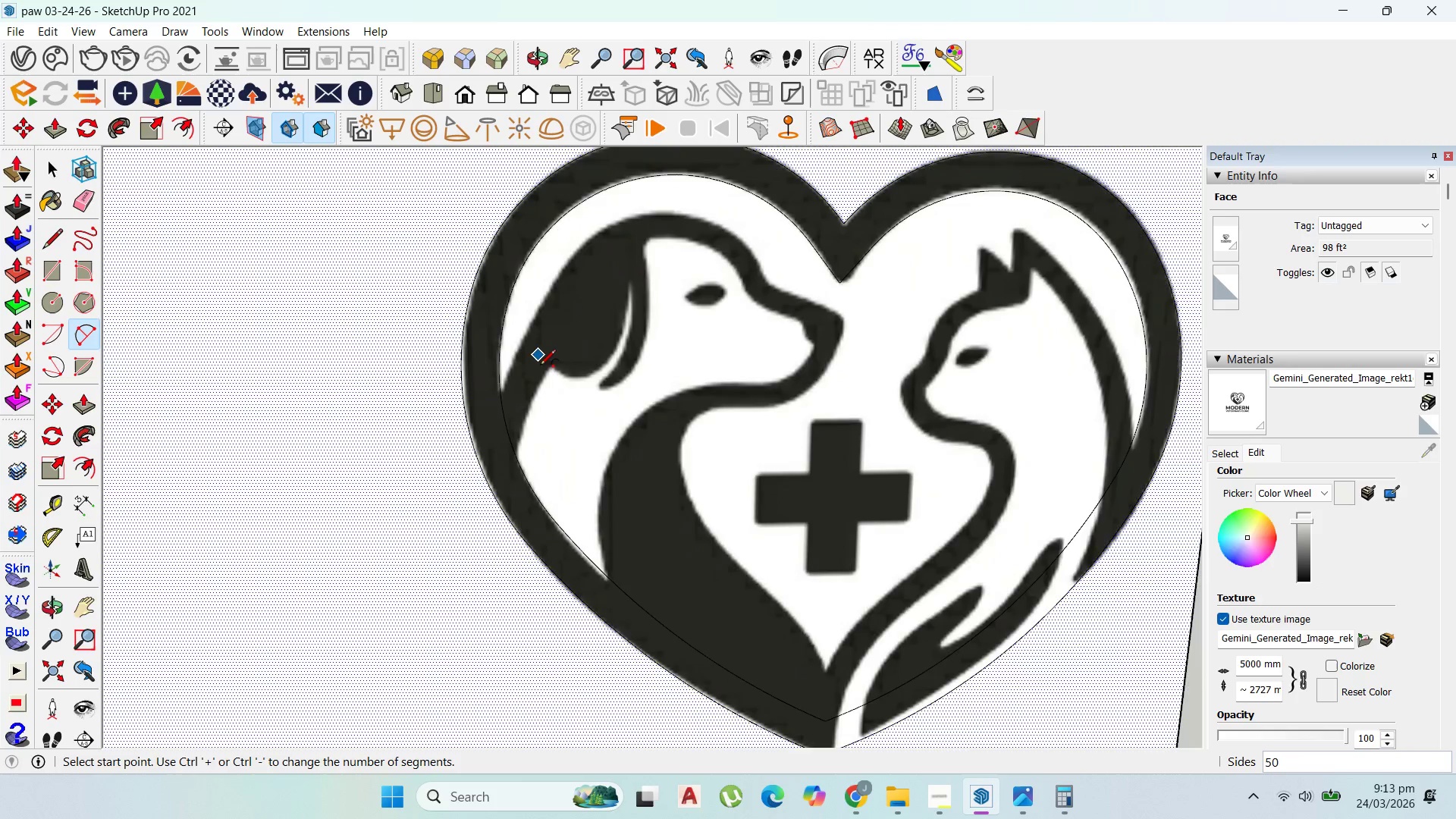 
scroll: coordinate [469, 415], scroll_direction: up, amount: 2.0
 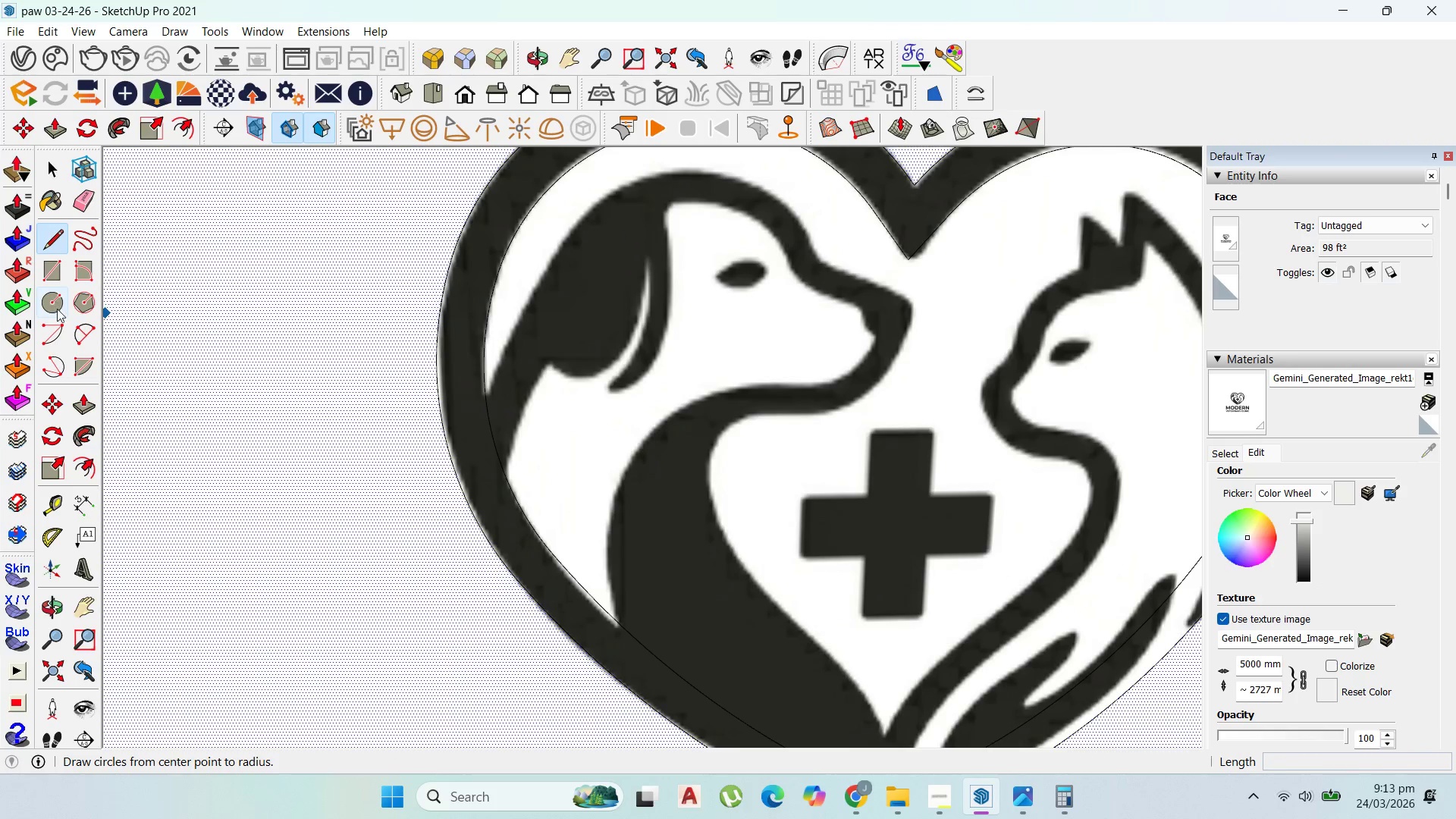 
left_click([77, 322])
 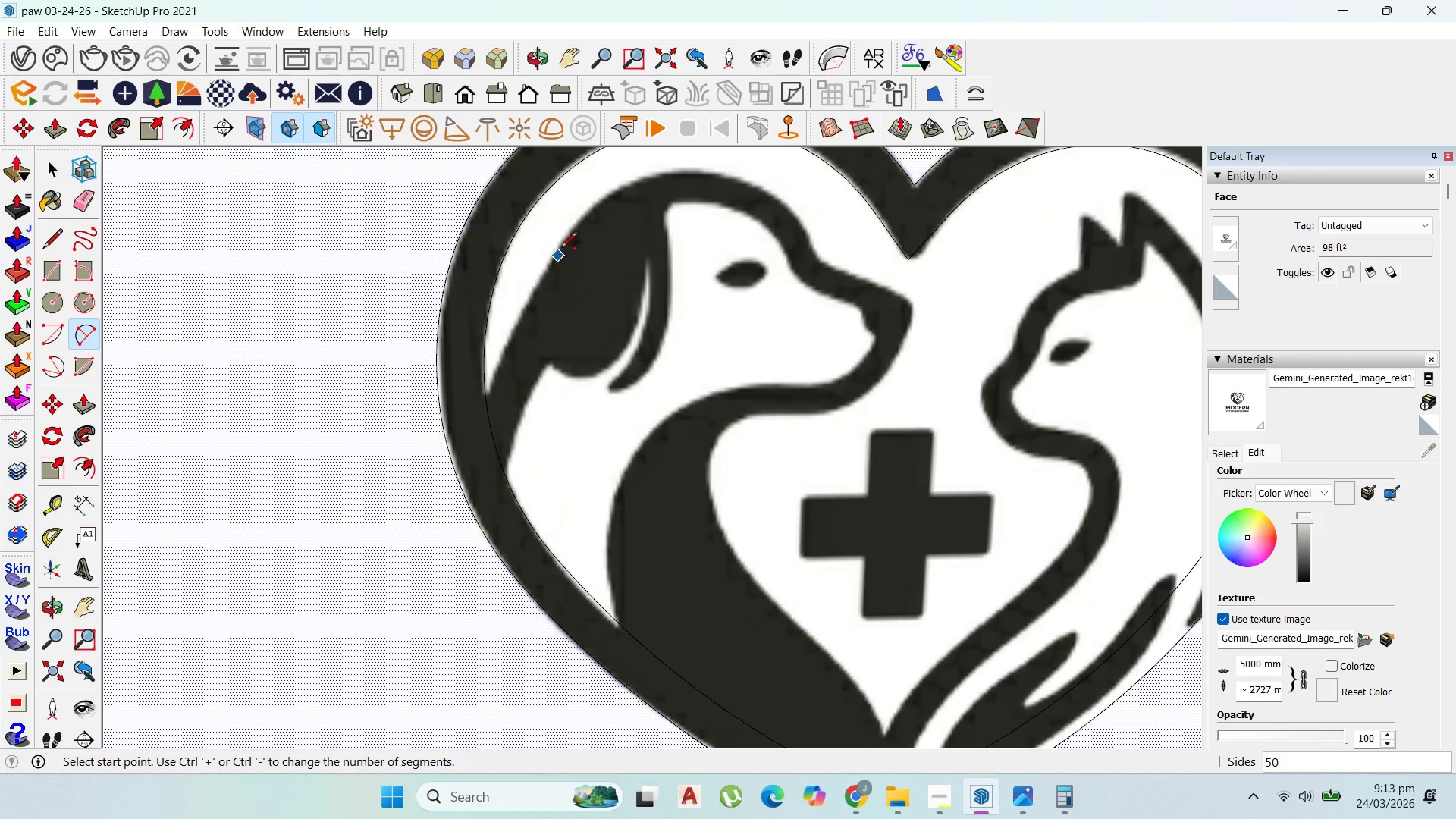 
left_click_drag(start_coordinate=[567, 234], to_coordinate=[563, 245])
 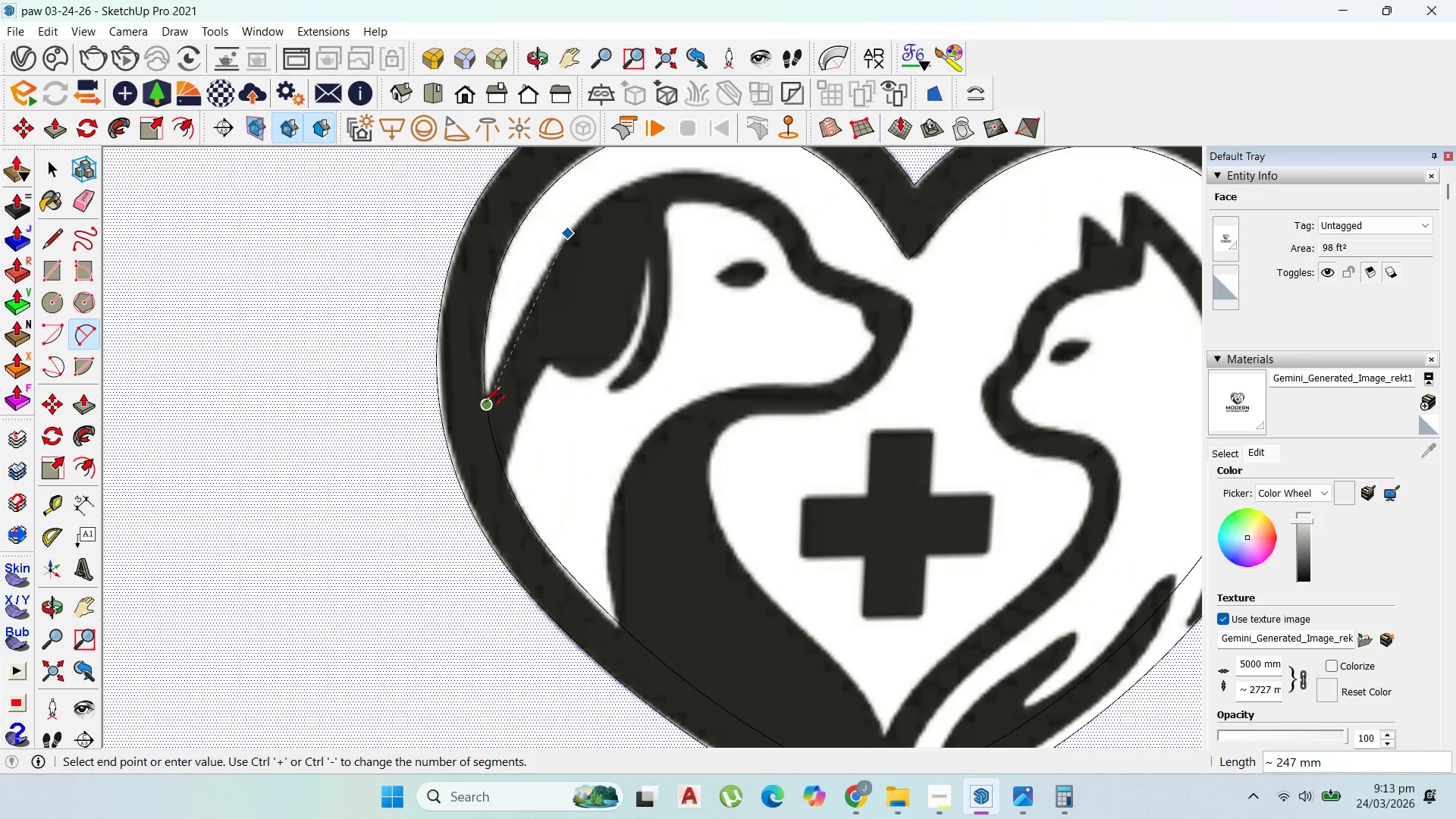 
left_click([482, 404])
 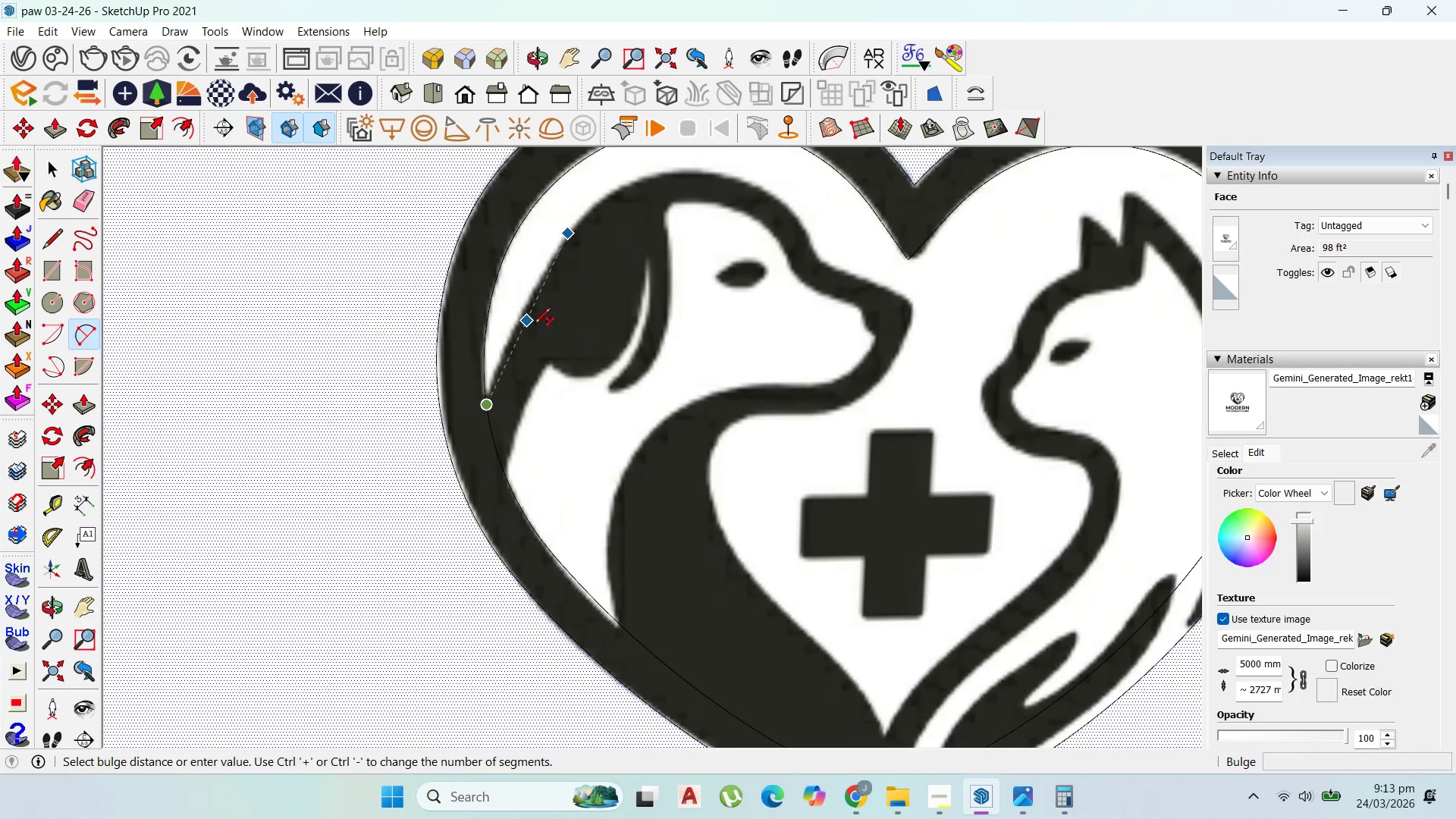 
scroll: coordinate [522, 314], scroll_direction: up, amount: 2.0
 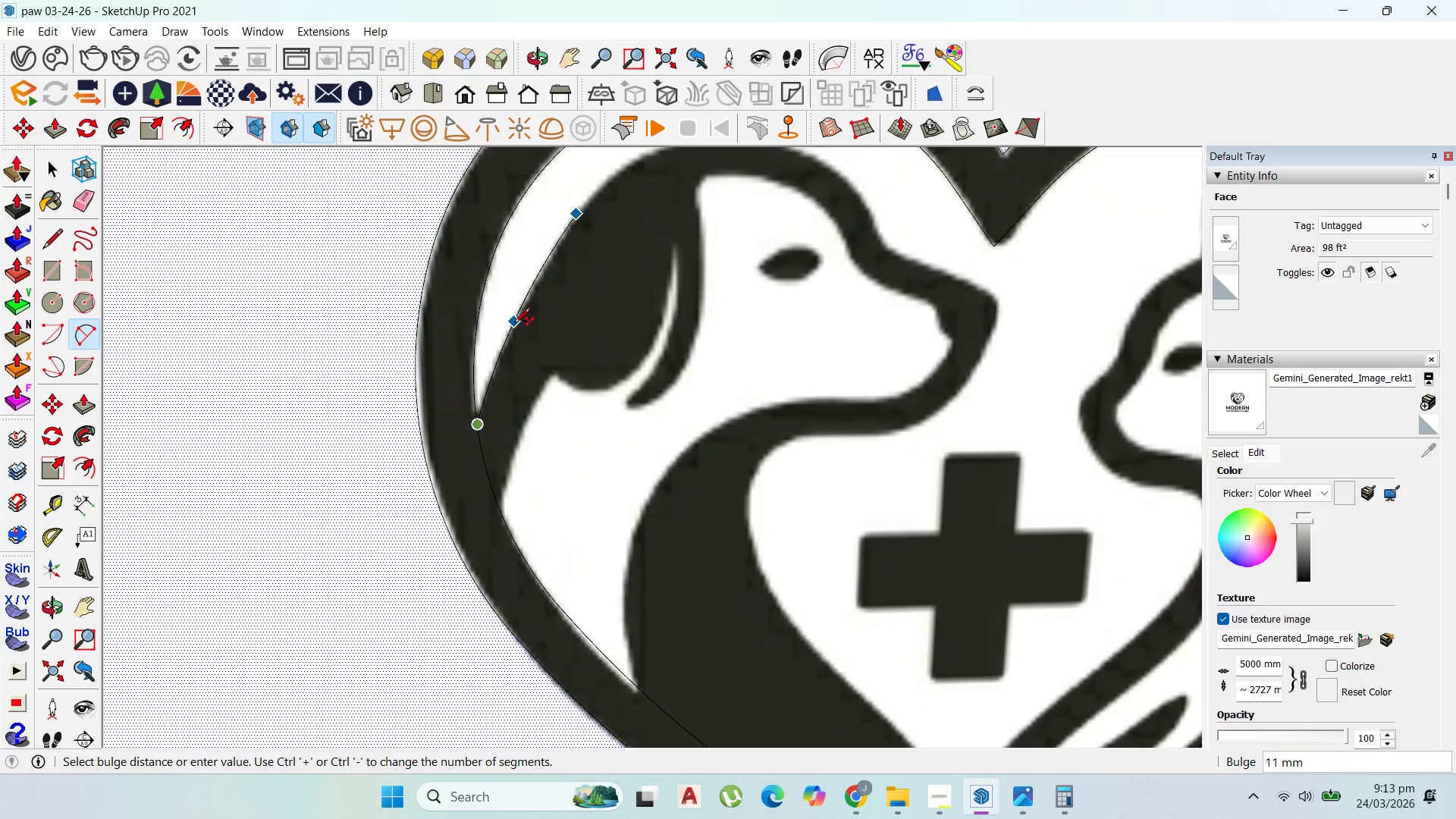 
left_click([516, 325])
 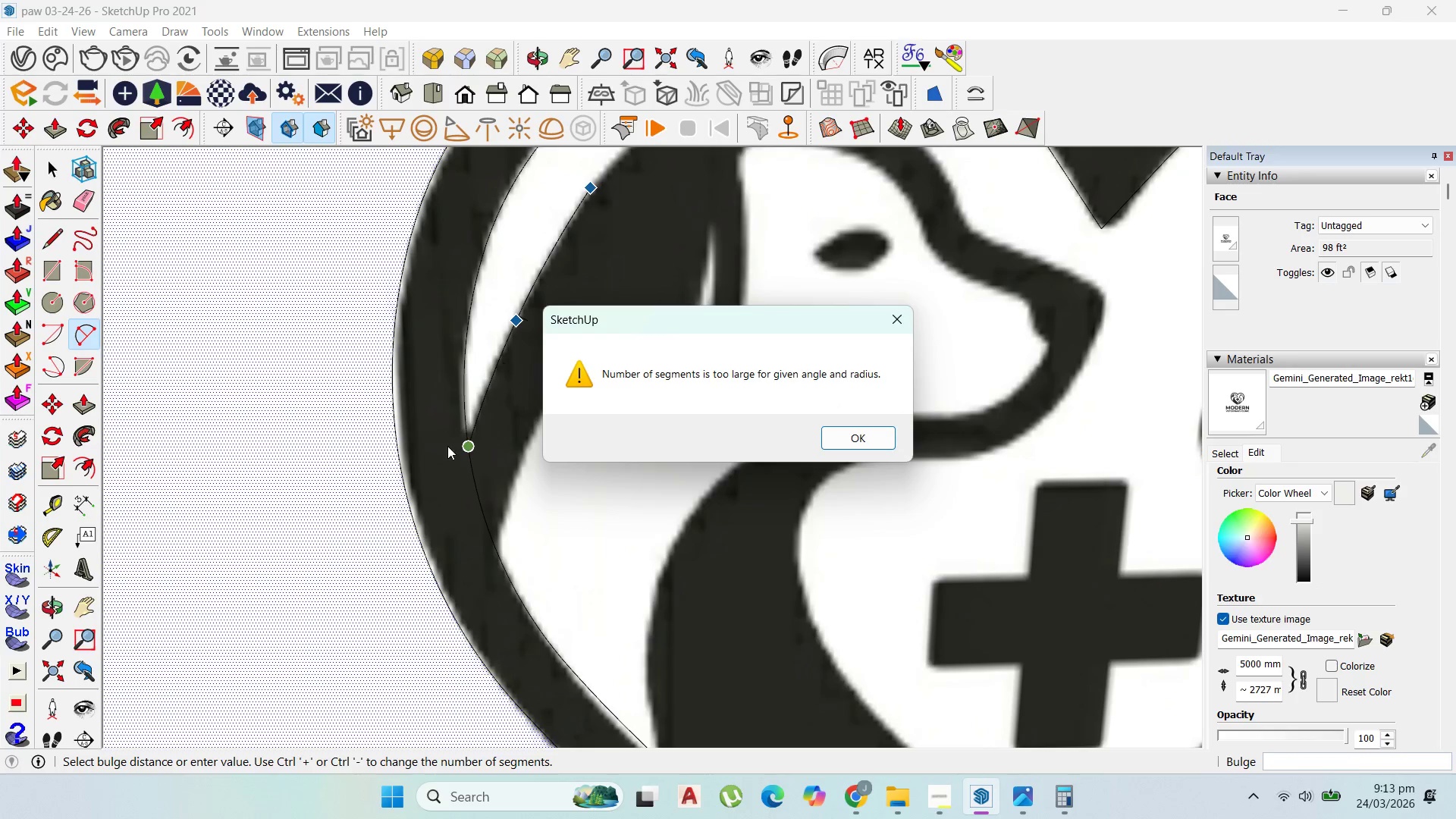 
scroll: coordinate [516, 325], scroll_direction: up, amount: 2.0
 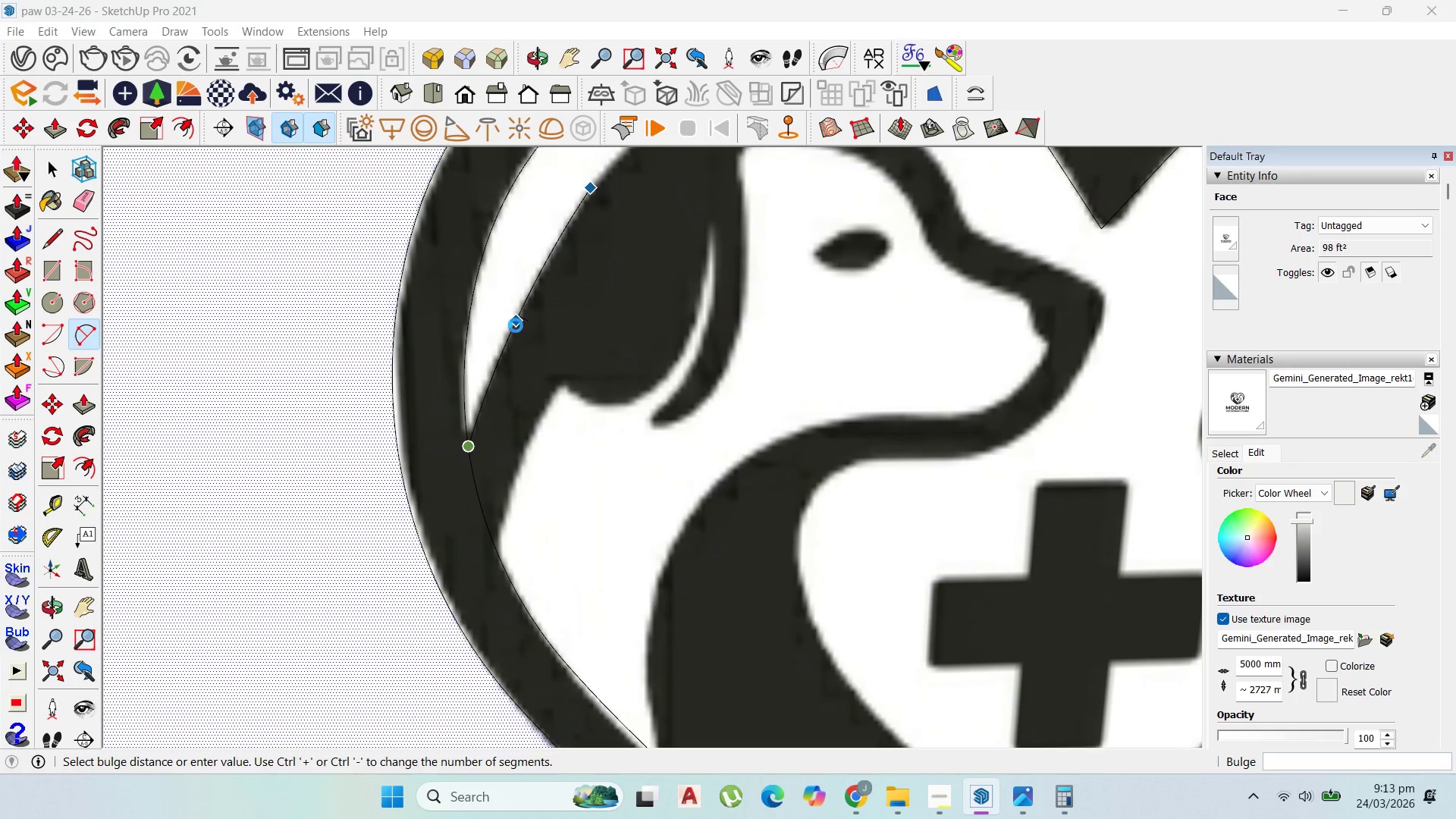 
scroll: coordinate [447, 446], scroll_direction: down, amount: 4.0
 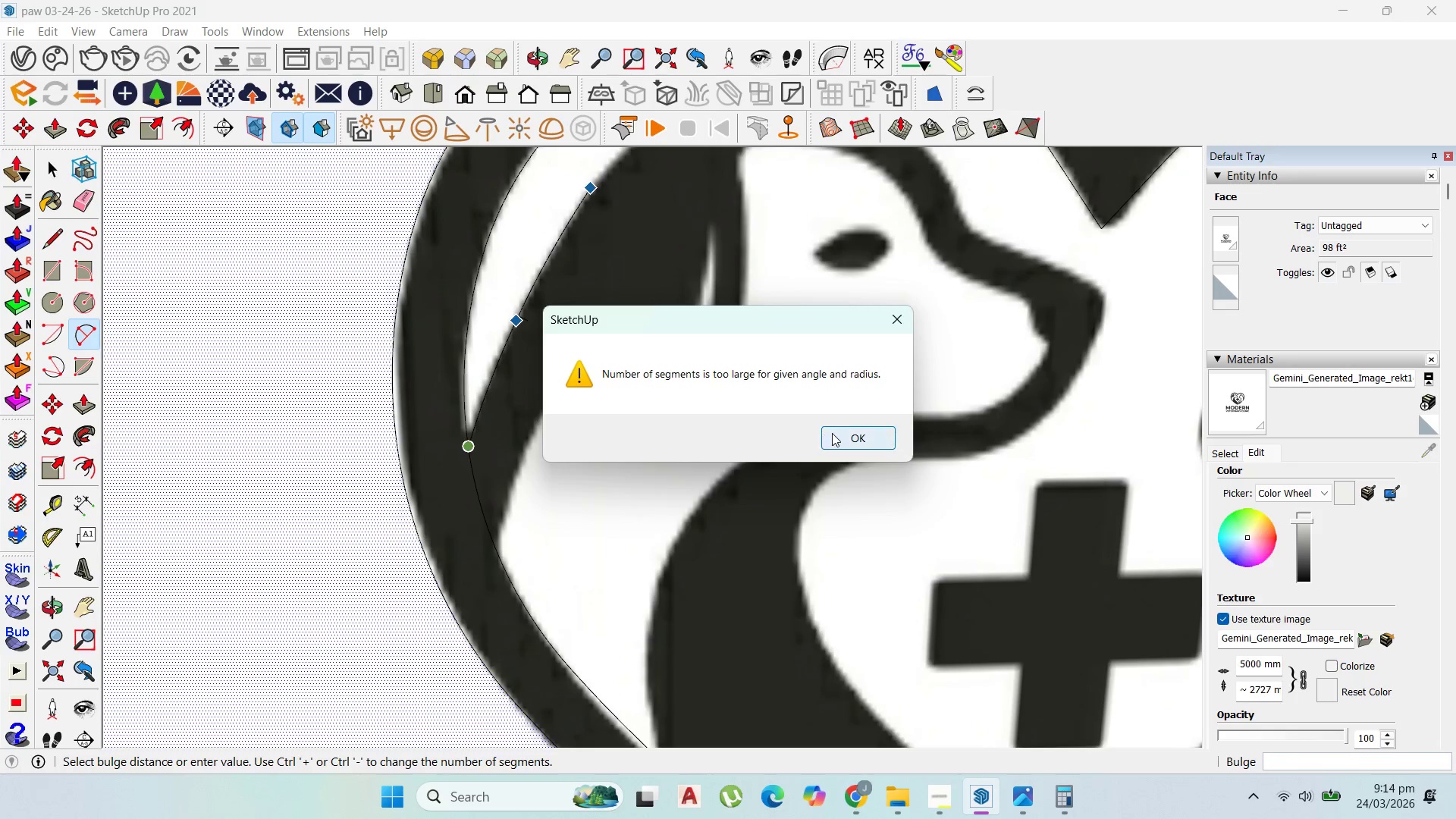 
left_click([834, 433])
 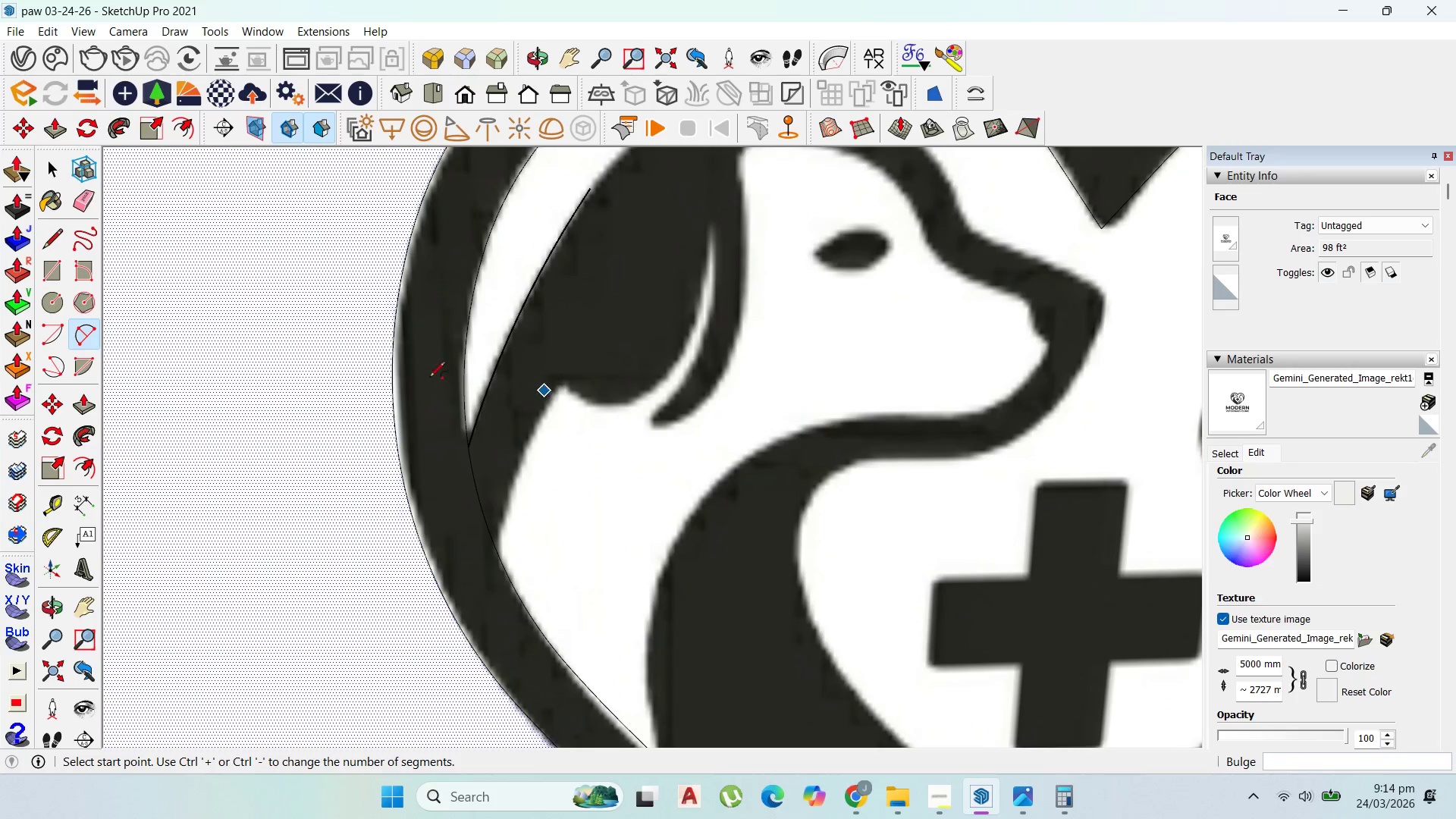 
scroll: coordinate [513, 431], scroll_direction: down, amount: 4.0
 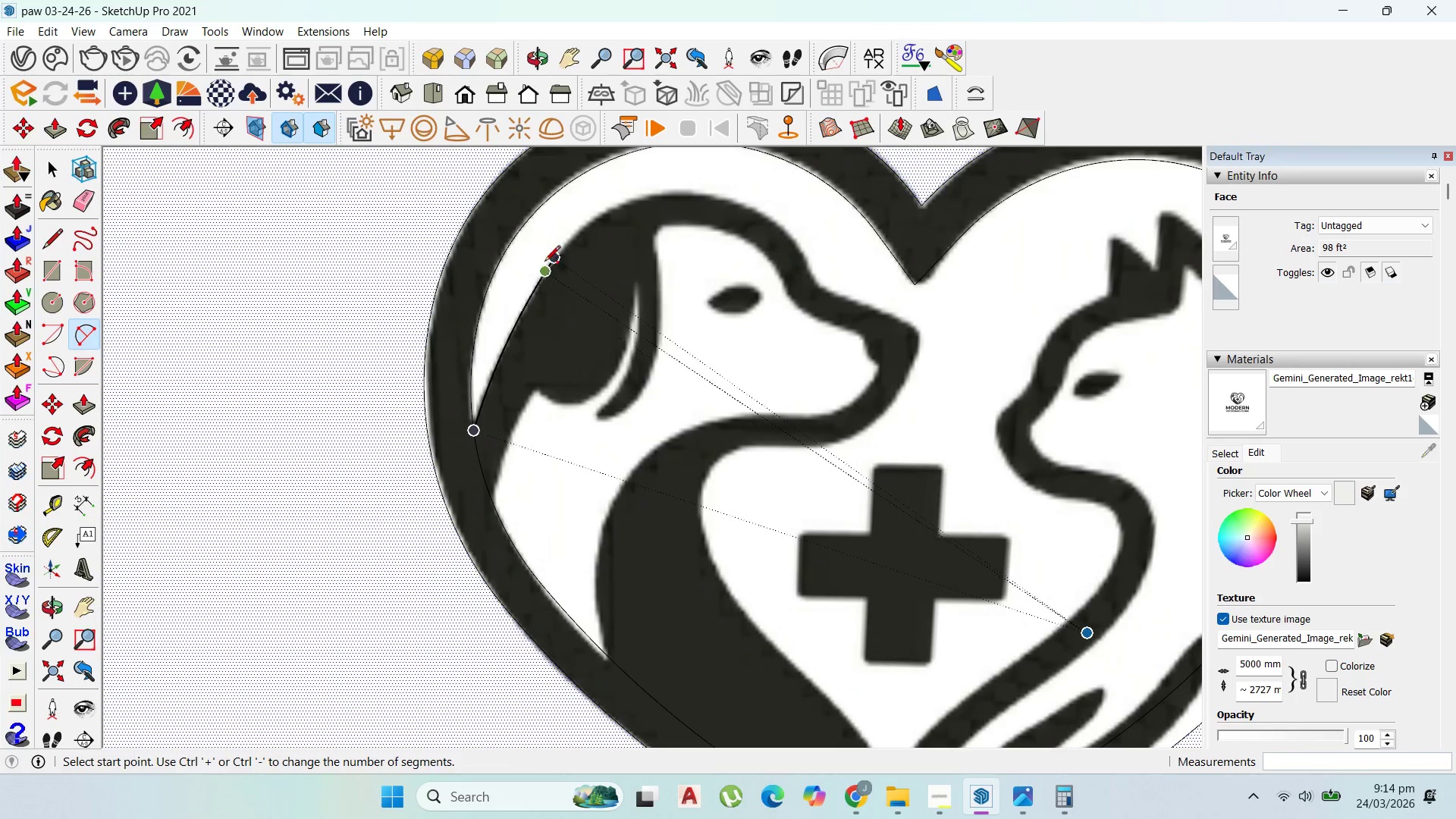 
left_click_drag(start_coordinate=[553, 256], to_coordinate=[565, 256])
 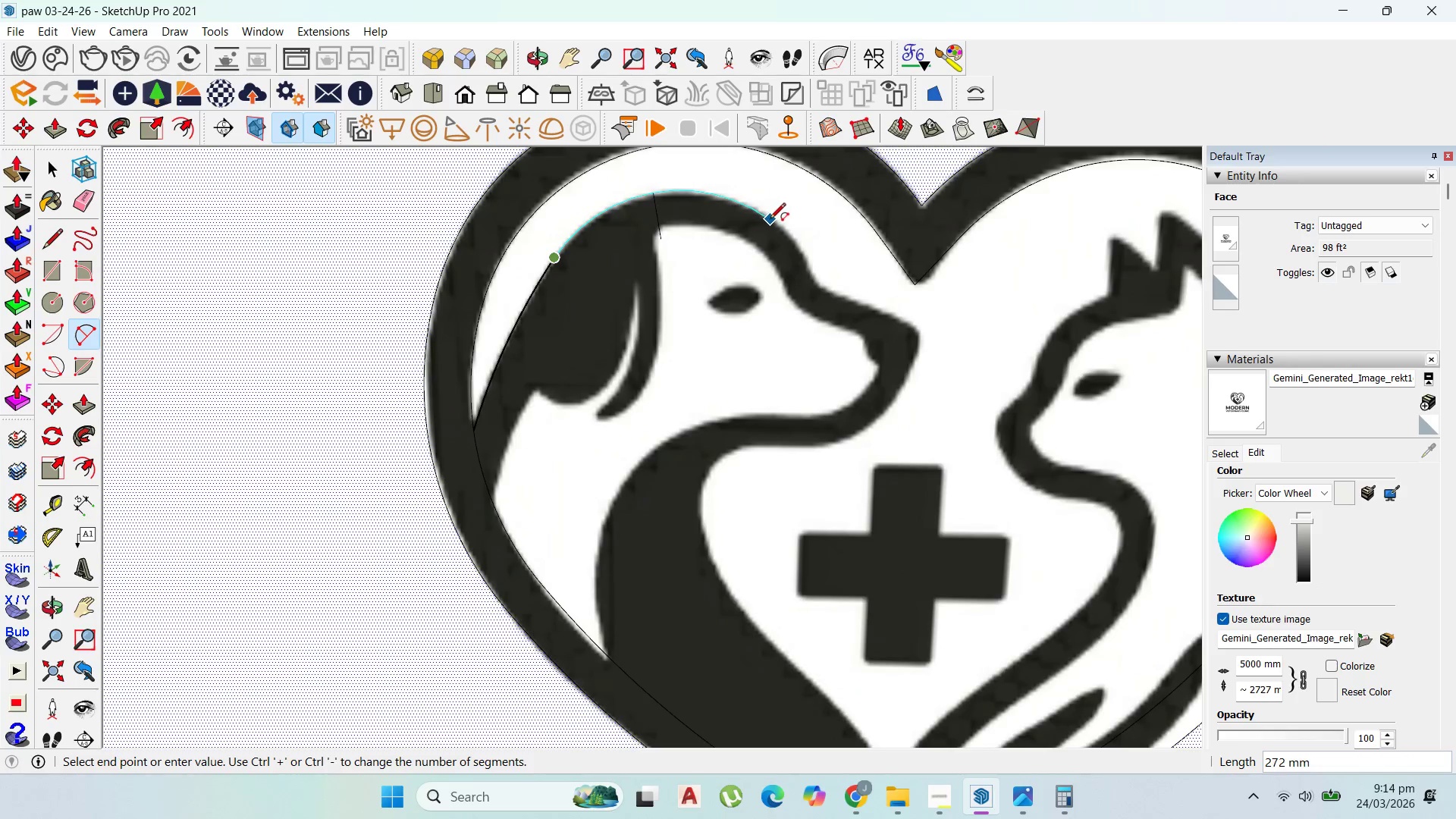 
left_click([768, 220])
 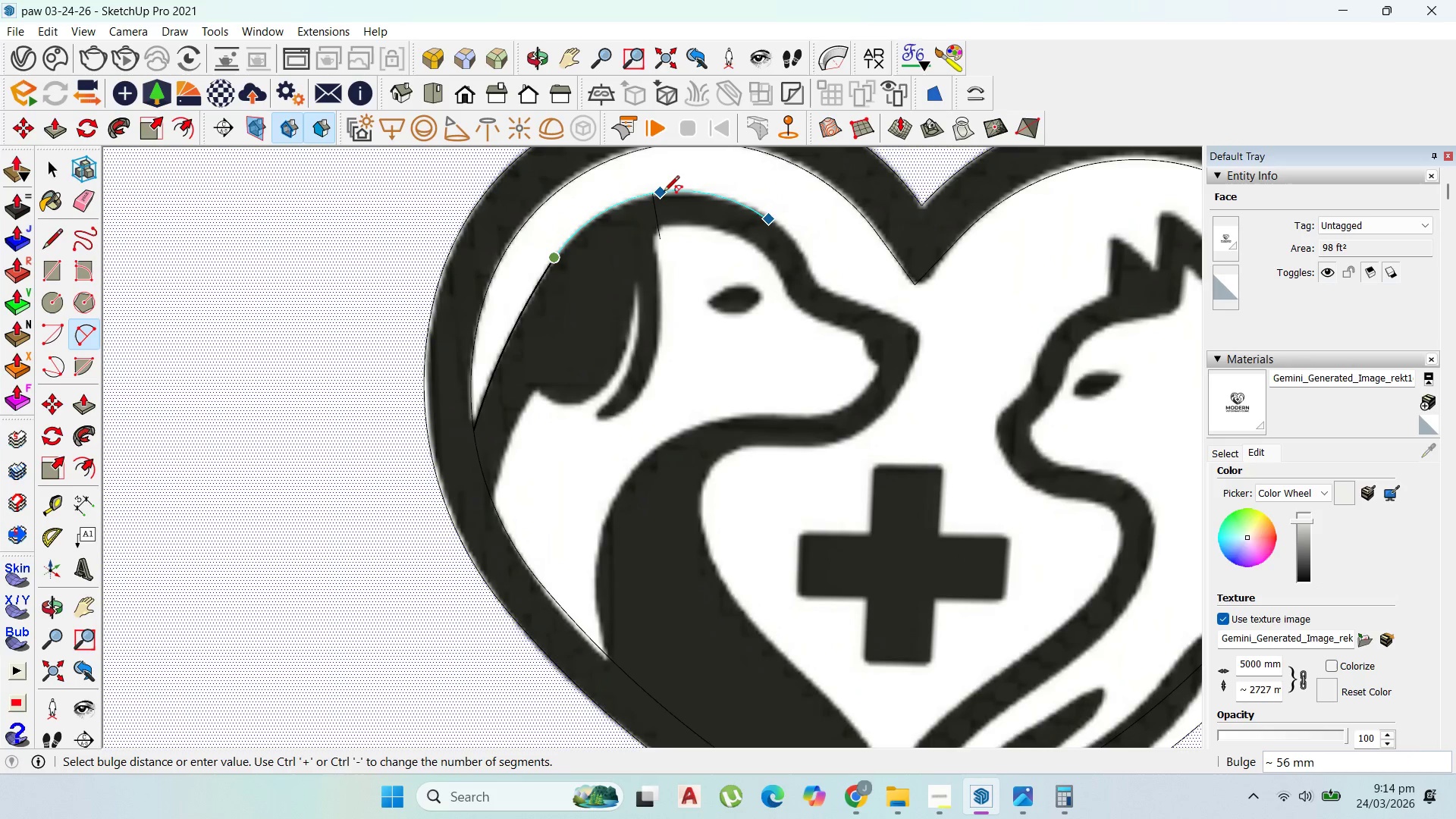 
left_click([664, 193])
 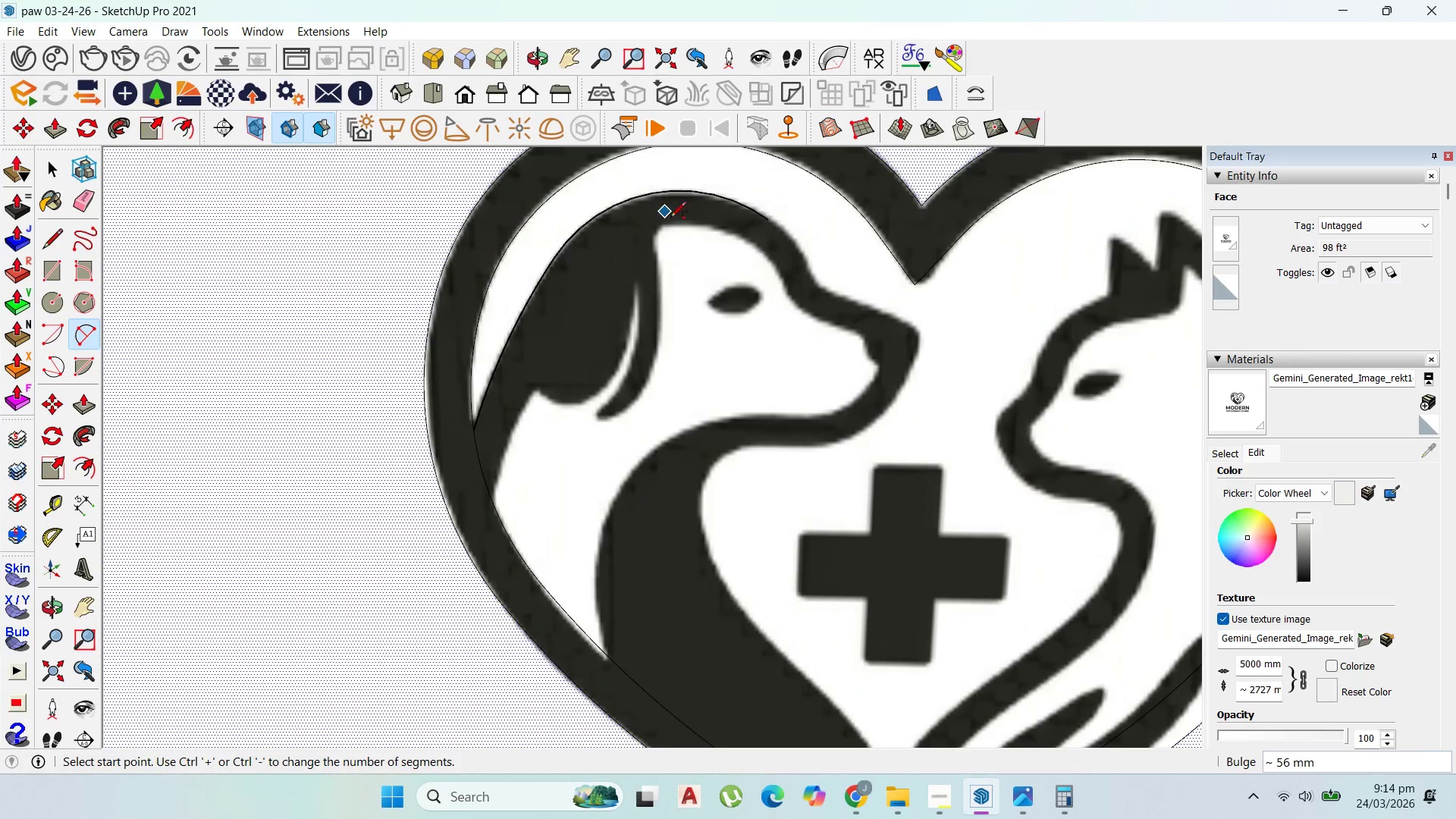 
scroll: coordinate [676, 224], scroll_direction: down, amount: 2.0
 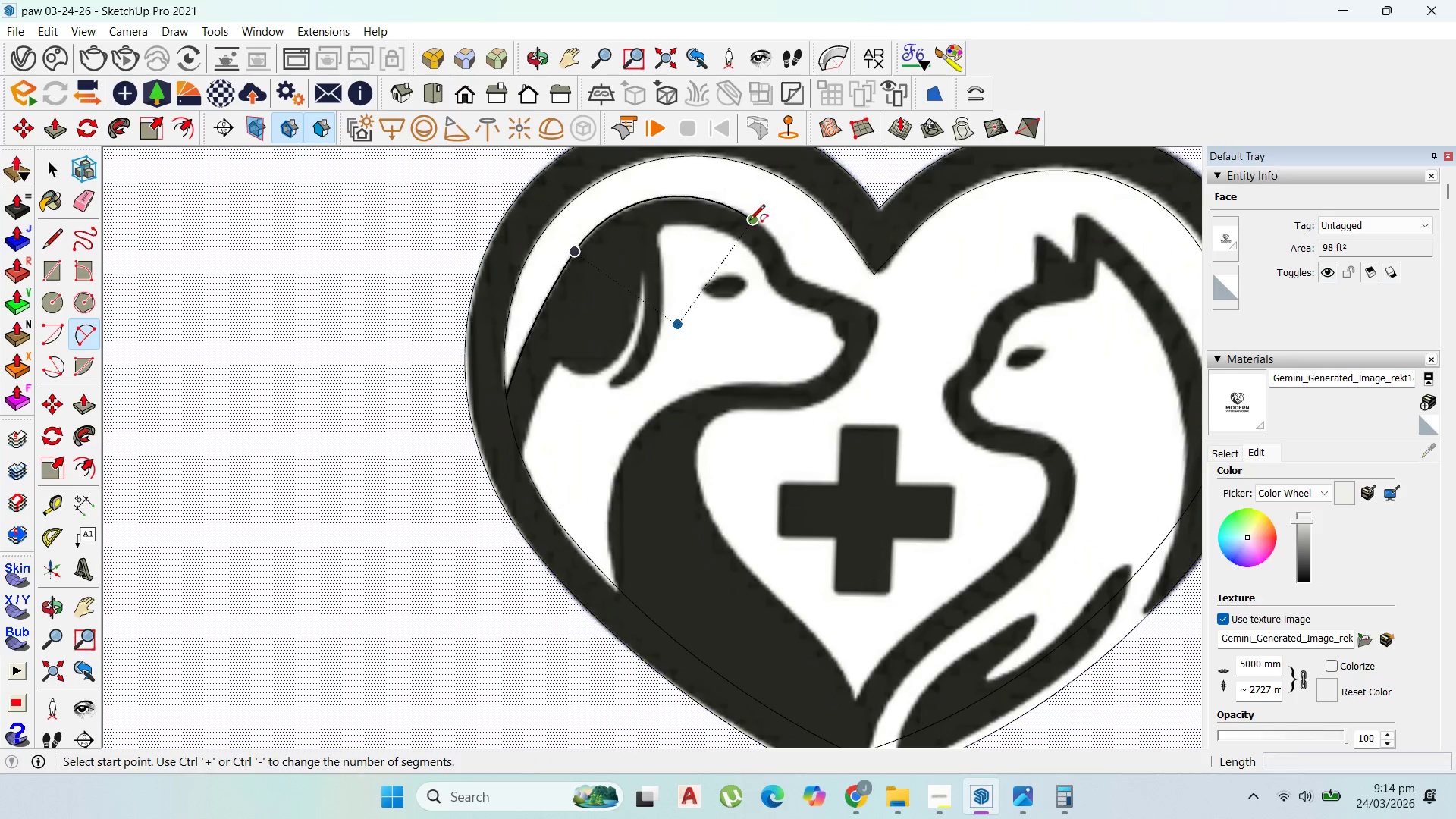 
left_click([791, 276])
 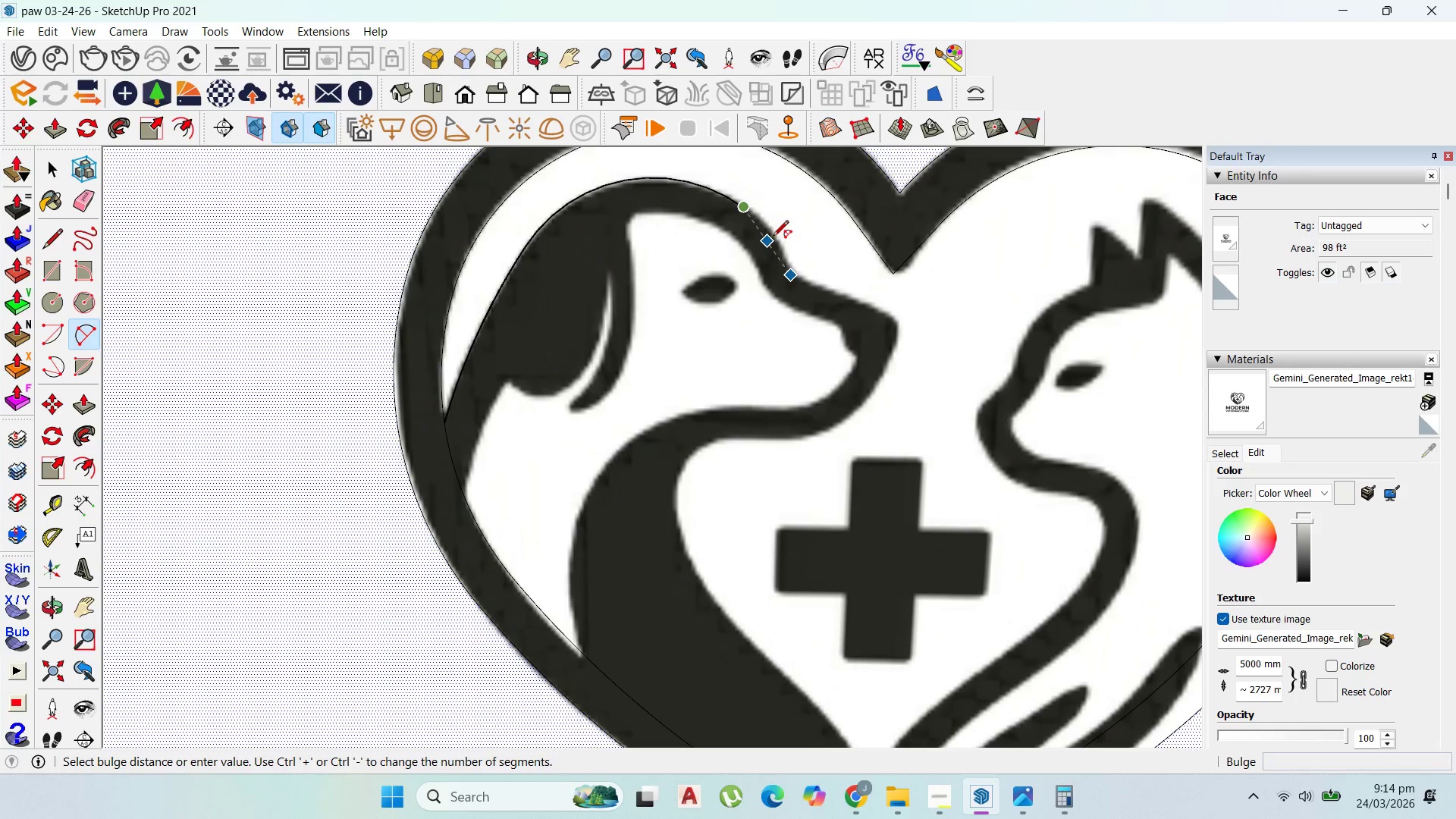 
scroll: coordinate [791, 276], scroll_direction: up, amount: 2.0
 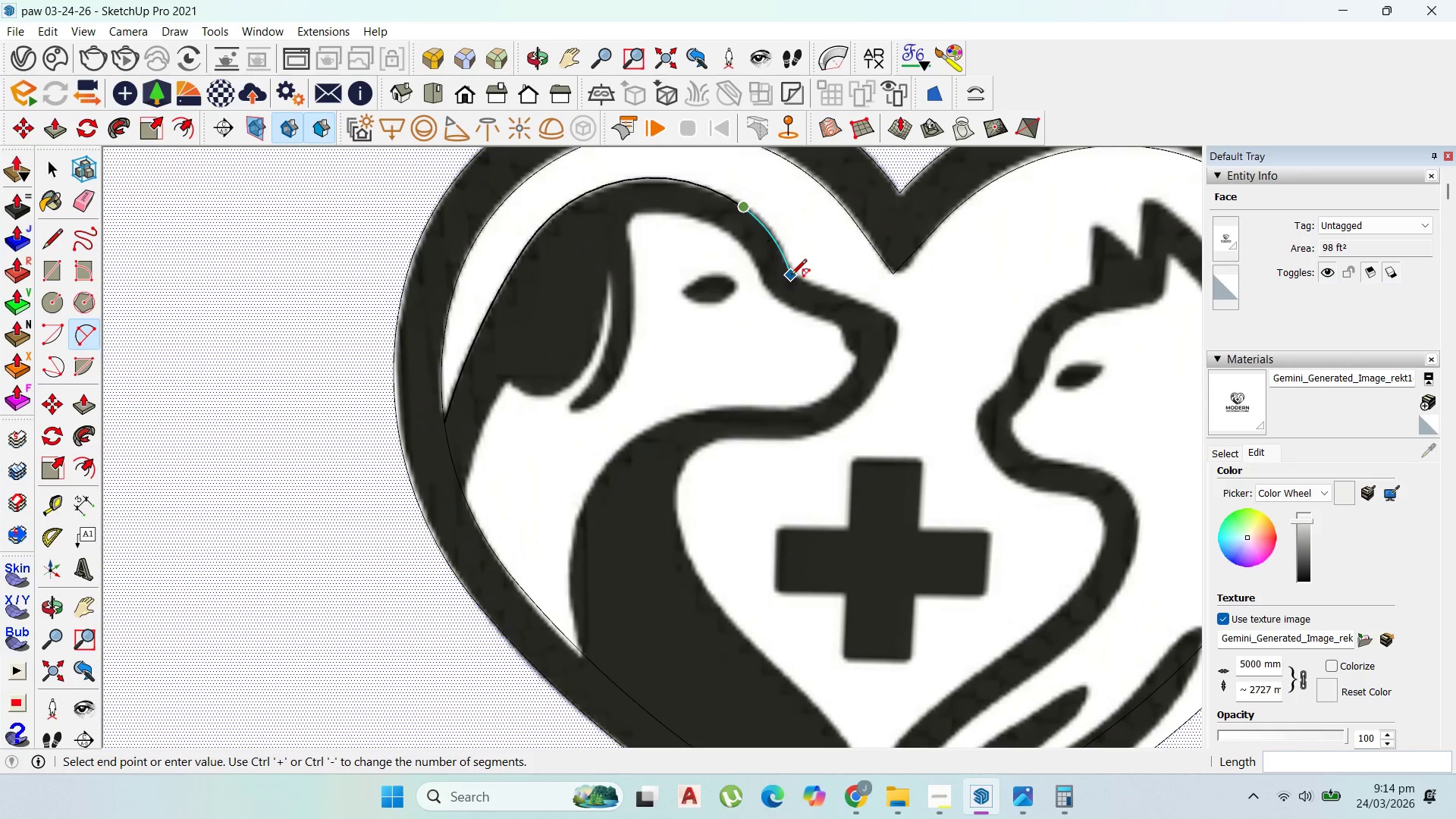 
left_click([778, 239])
 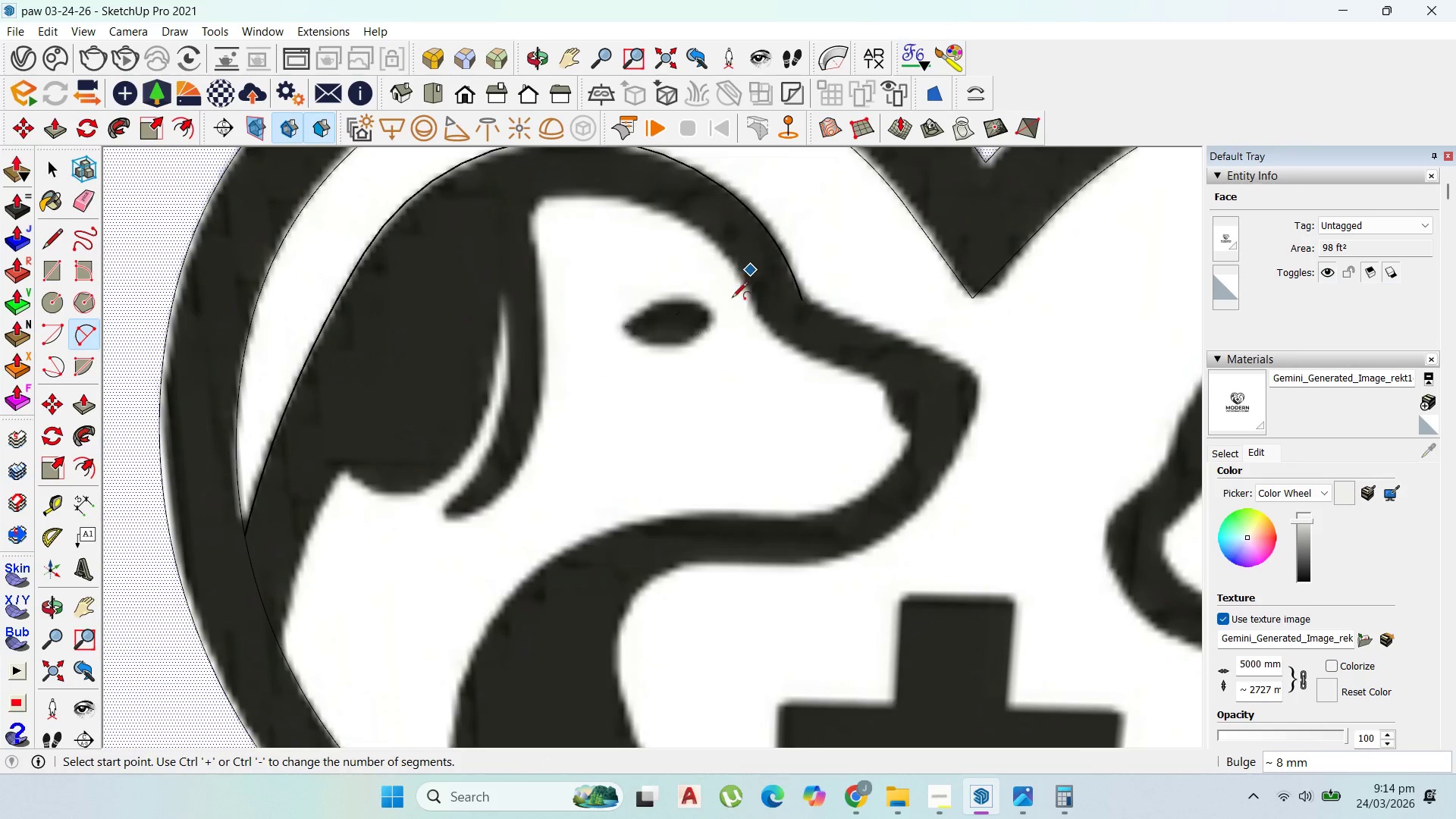 
scroll: coordinate [775, 240], scroll_direction: up, amount: 5.0
 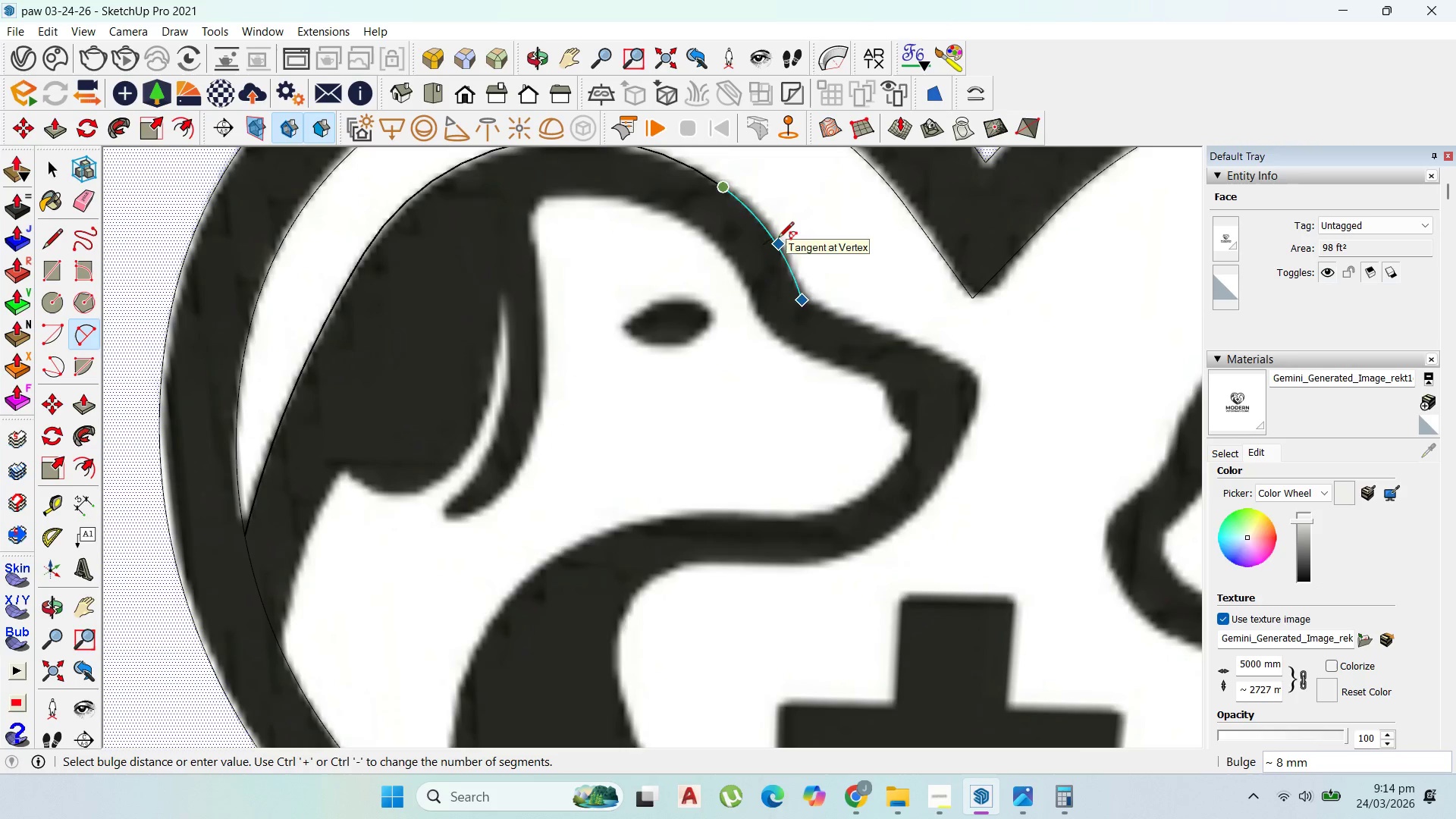 
scroll: coordinate [739, 318], scroll_direction: down, amount: 4.0
 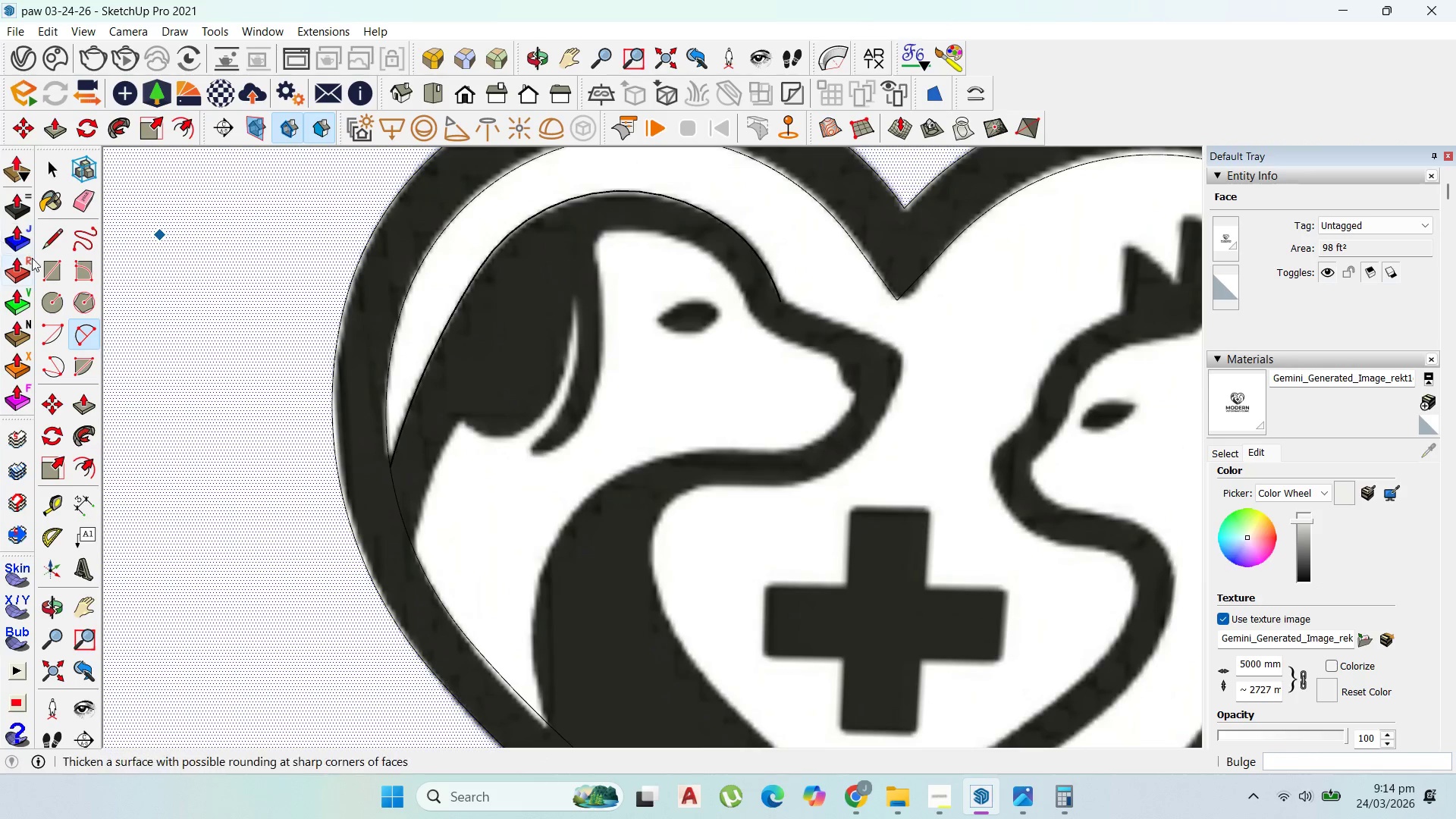 
left_click_drag(start_coordinate=[43, 236], to_coordinate=[52, 234])
 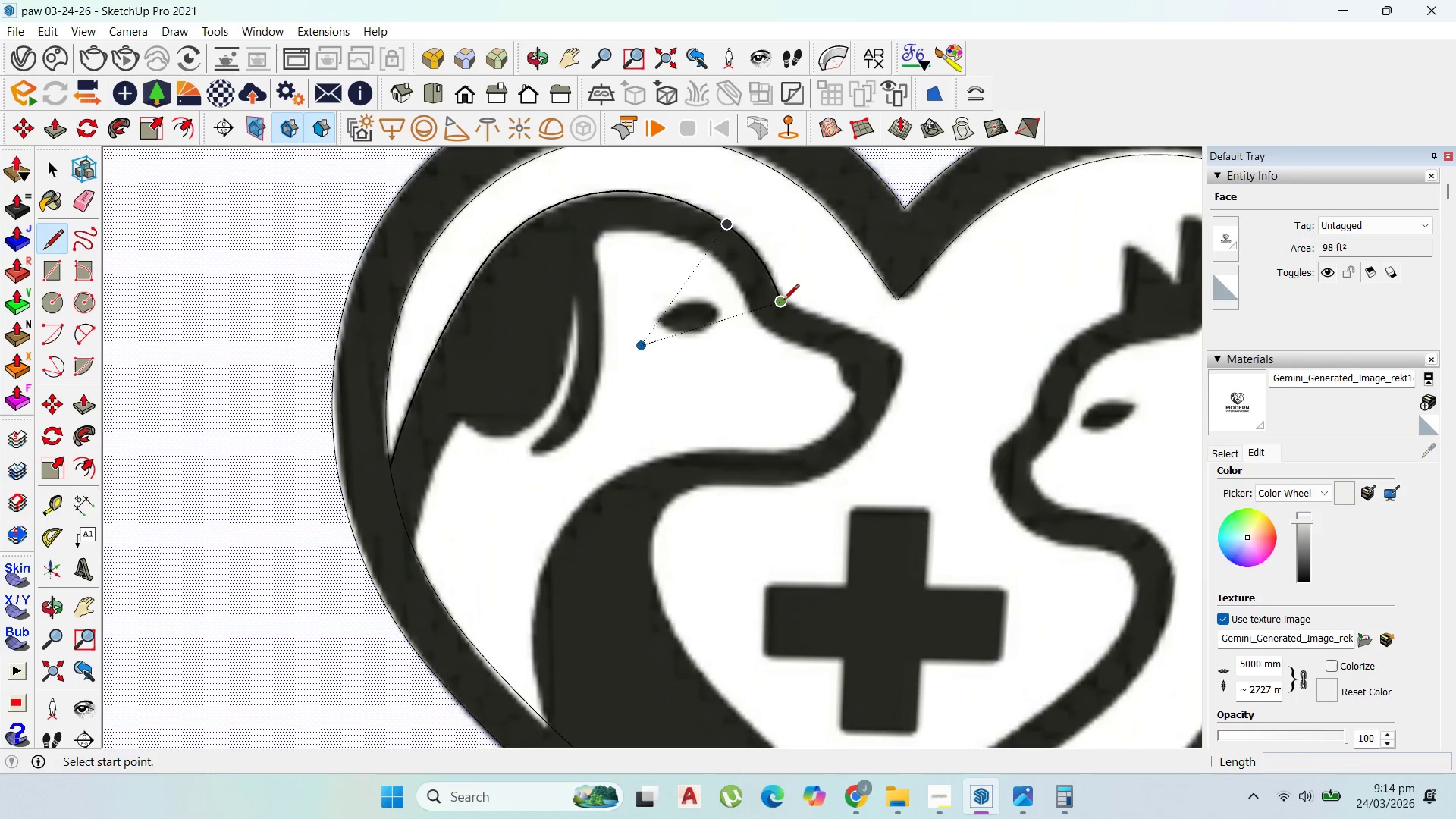 
left_click_drag(start_coordinate=[779, 300], to_coordinate=[792, 303])
 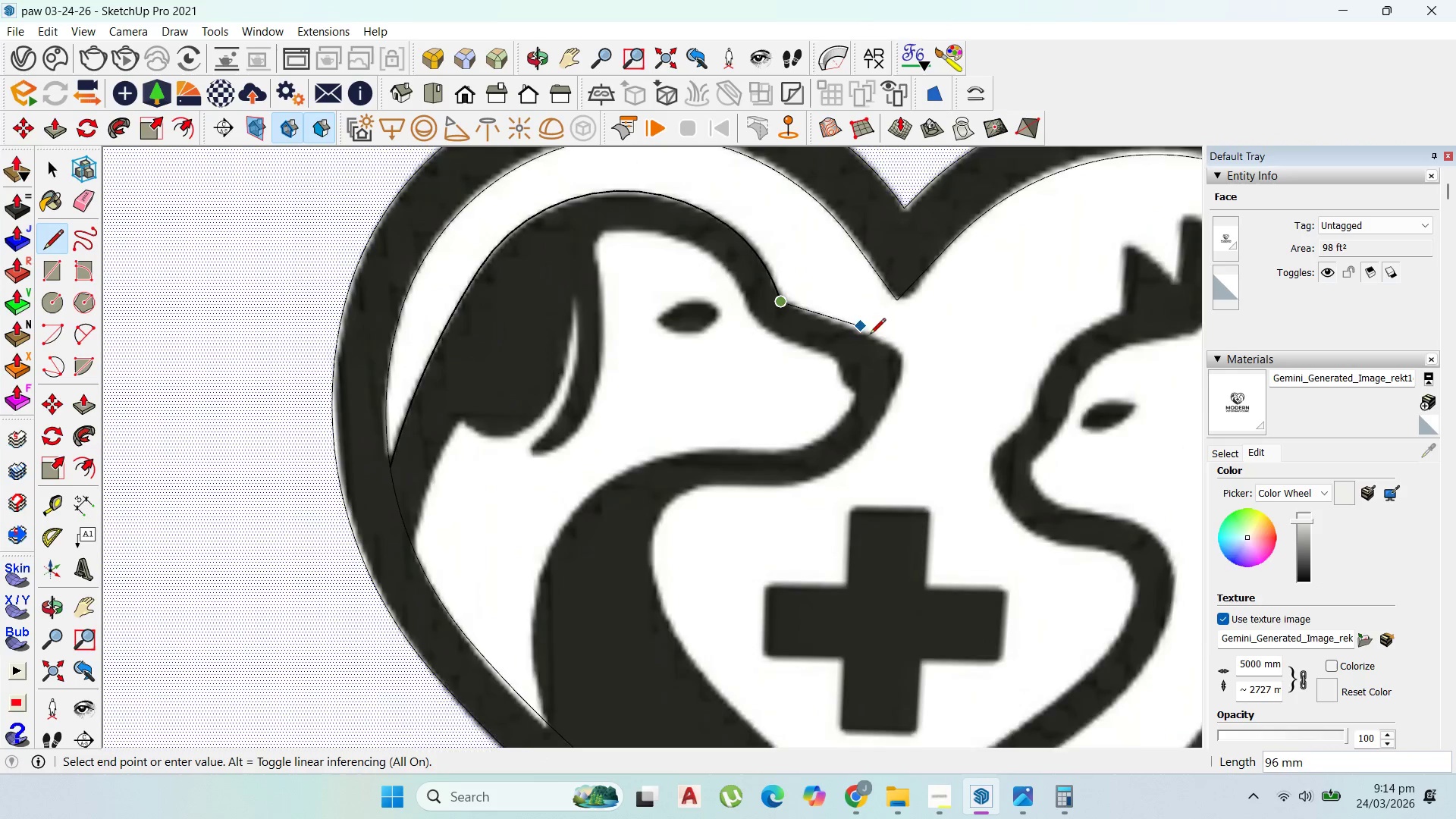 
scroll: coordinate [868, 333], scroll_direction: up, amount: 1.0
 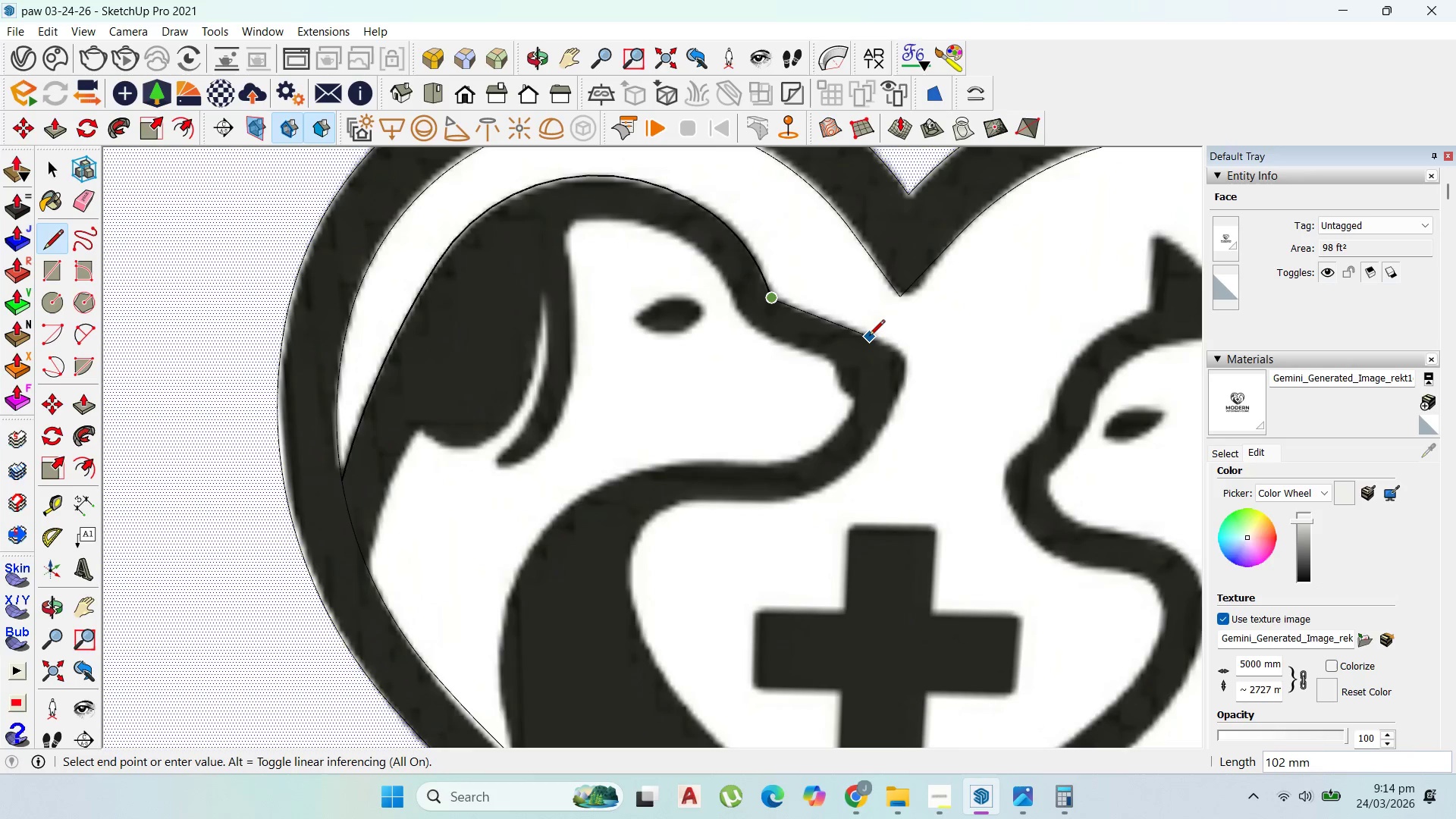 
left_click([869, 337])
 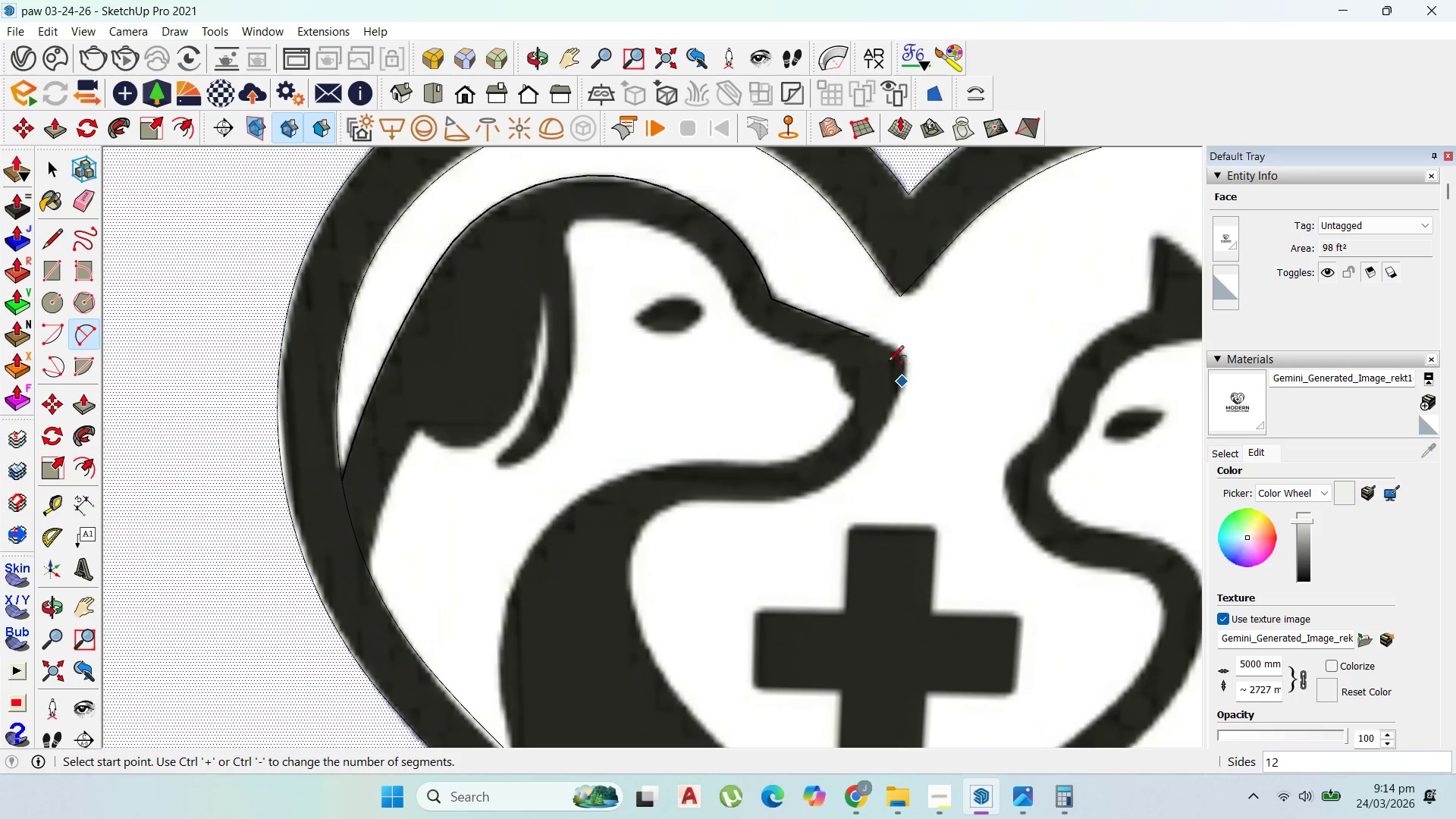 
left_click_drag(start_coordinate=[871, 340], to_coordinate=[877, 344])
 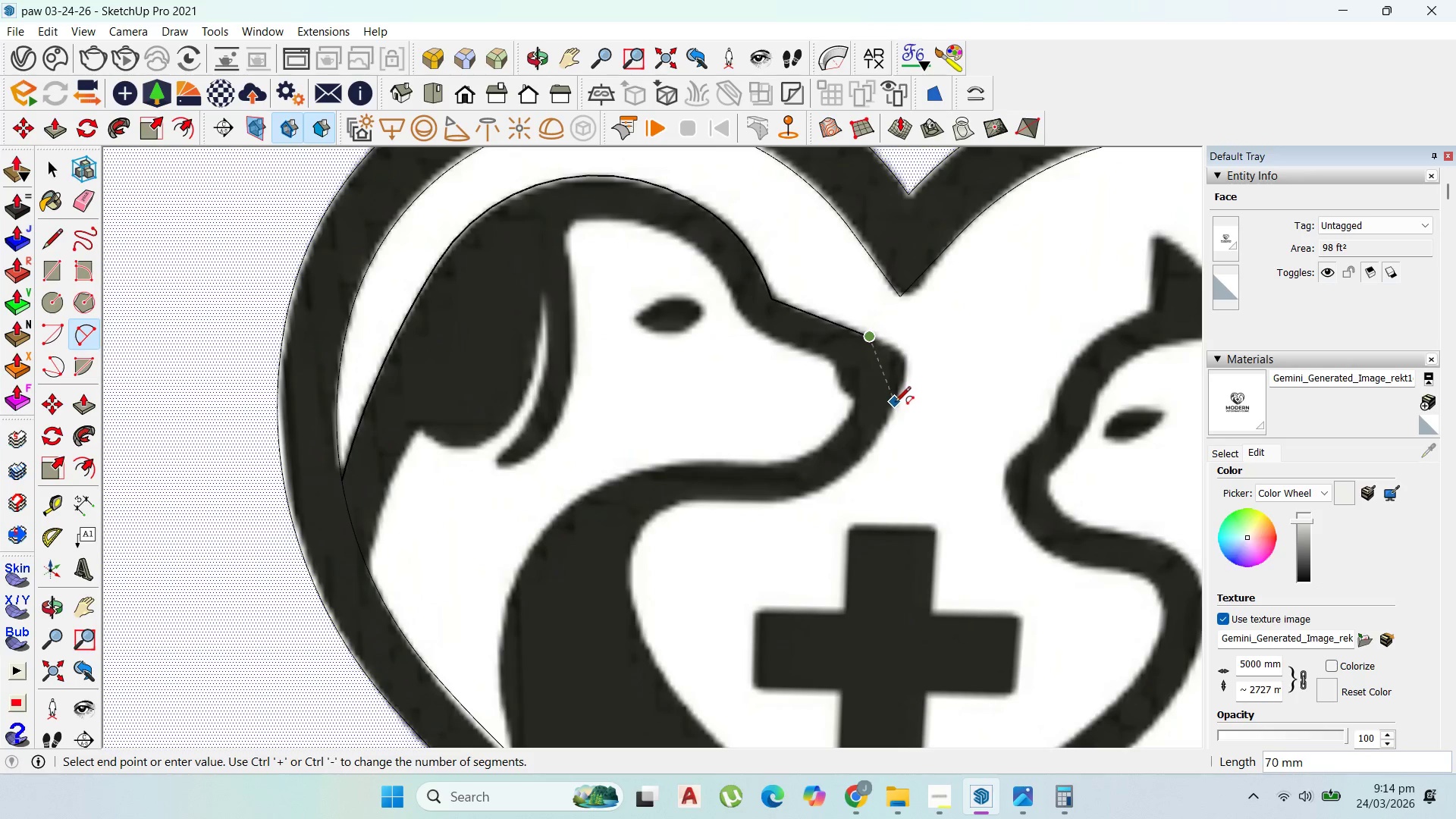 
left_click([895, 403])
 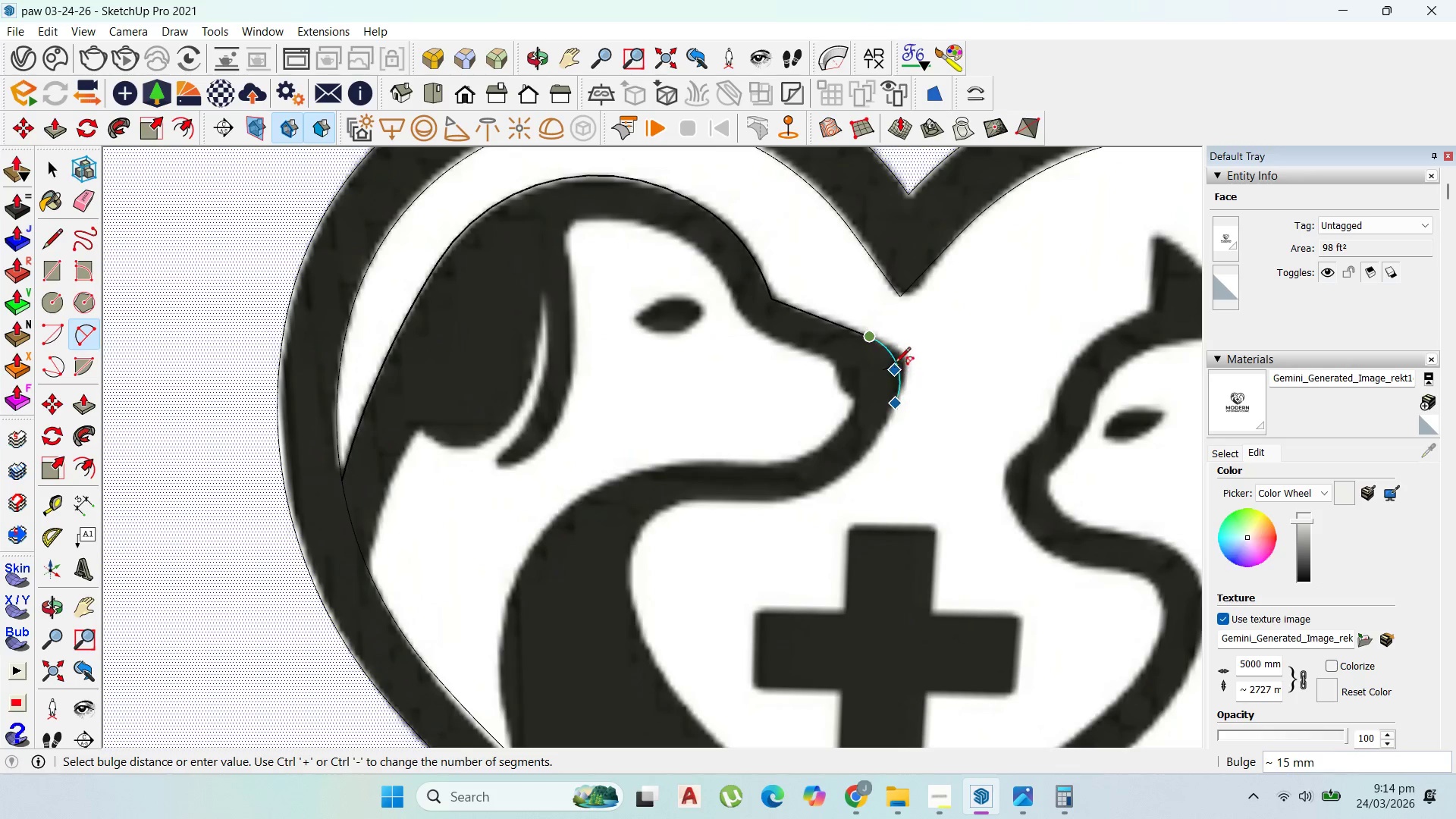 
scroll: coordinate [902, 356], scroll_direction: up, amount: 6.0
 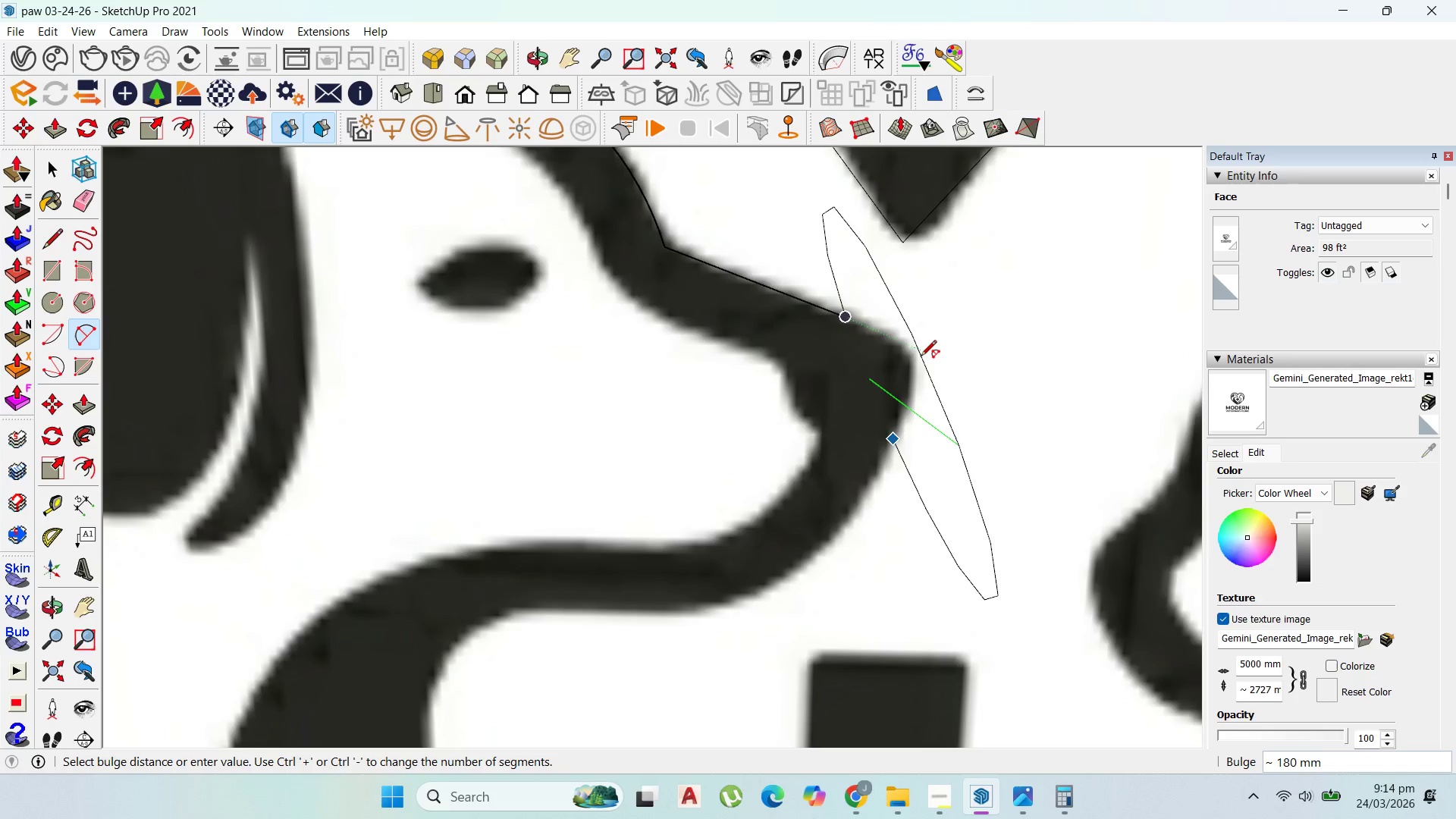 
scroll: coordinate [921, 357], scroll_direction: down, amount: 1.0
 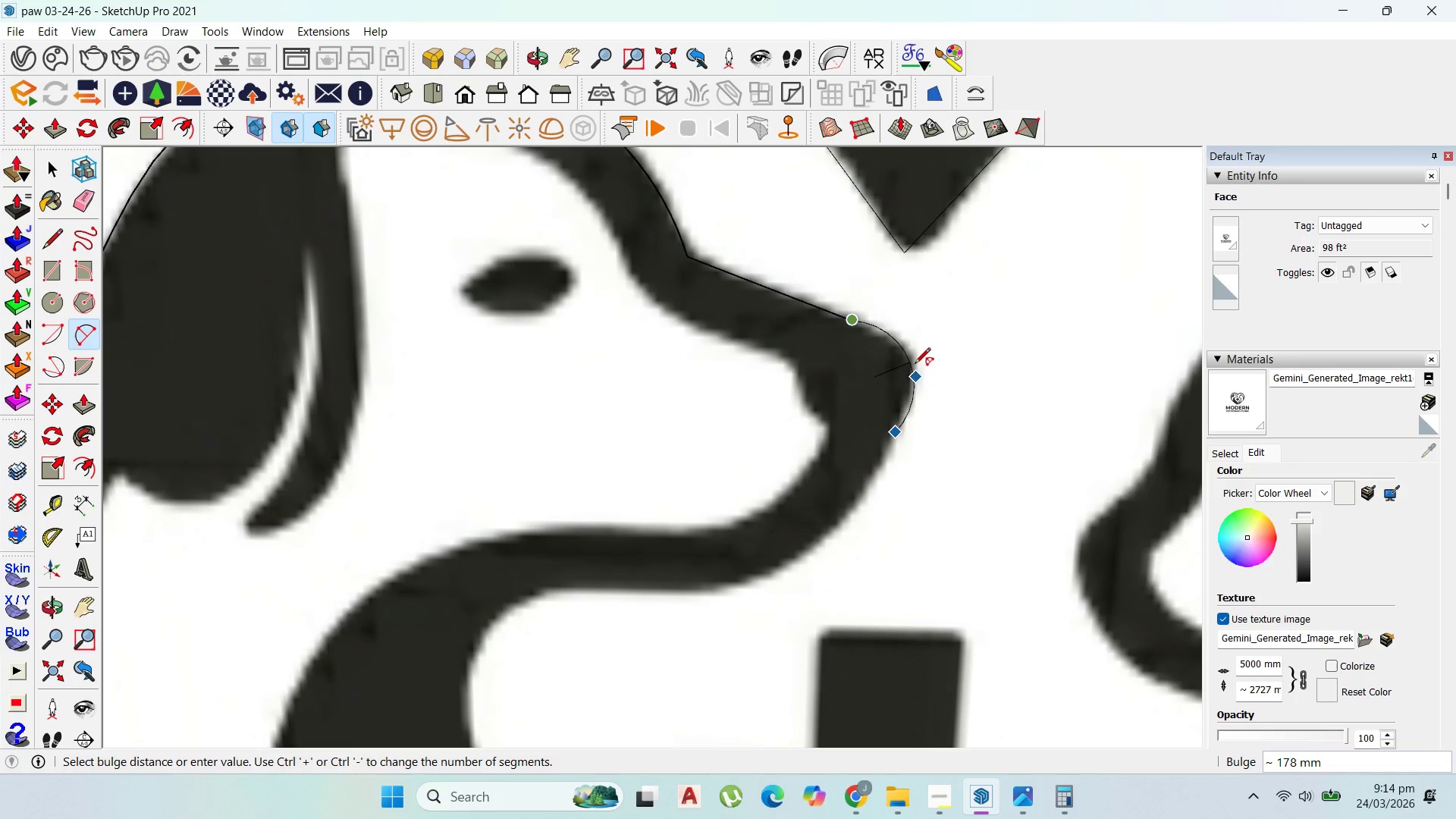 
key(Escape)
 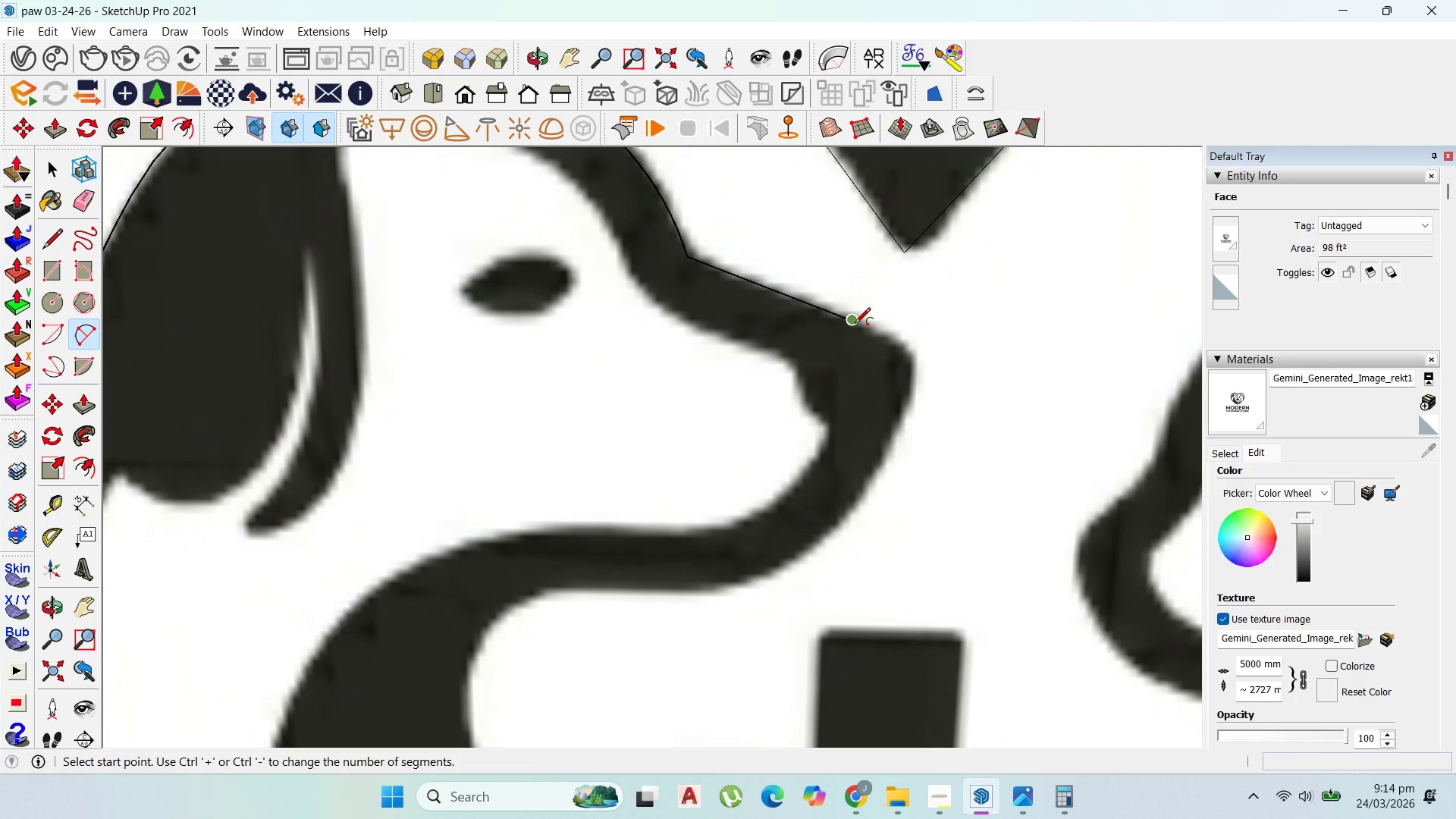 
left_click_drag(start_coordinate=[856, 323], to_coordinate=[861, 332])
 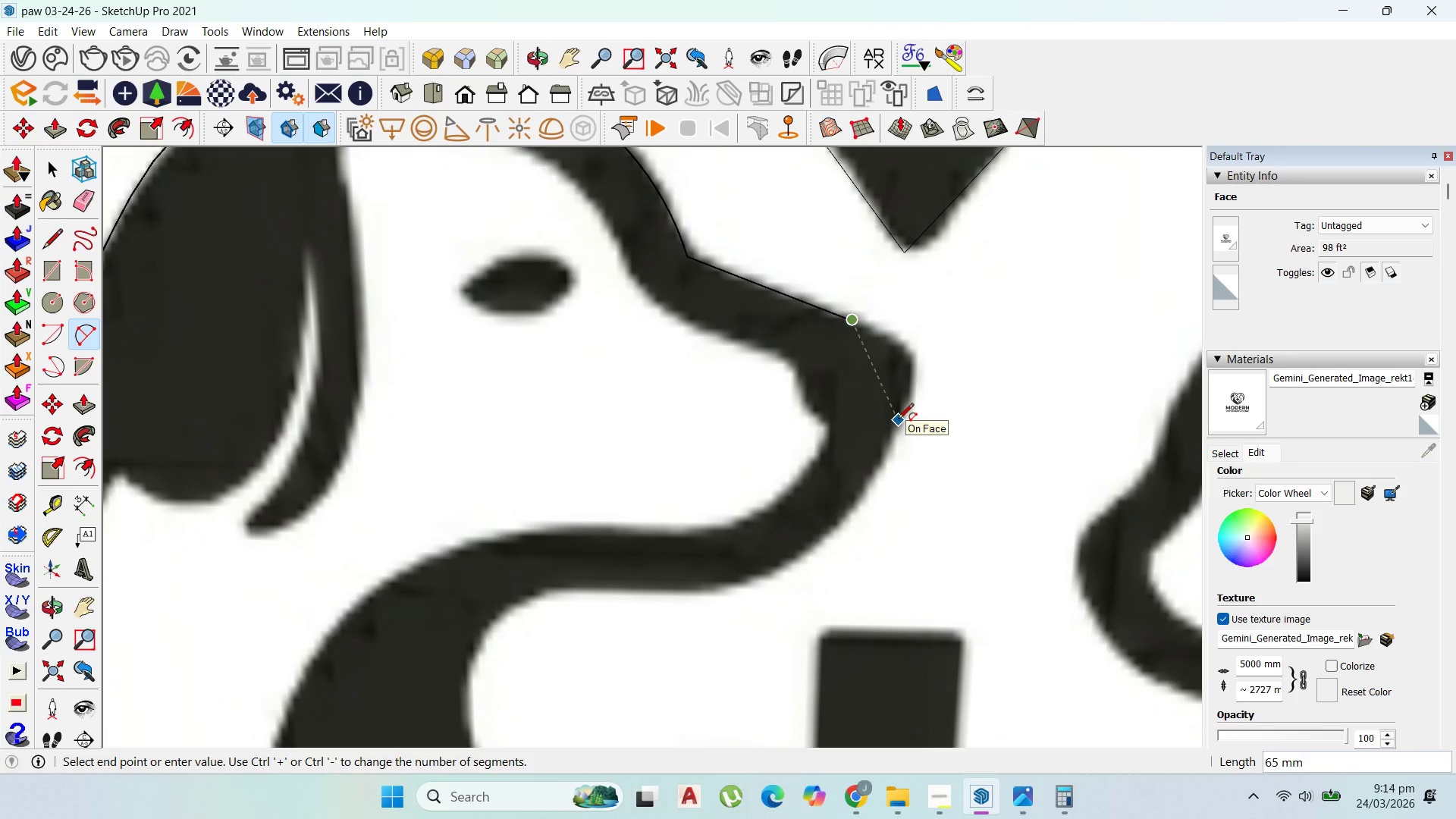 
left_click([898, 420])
 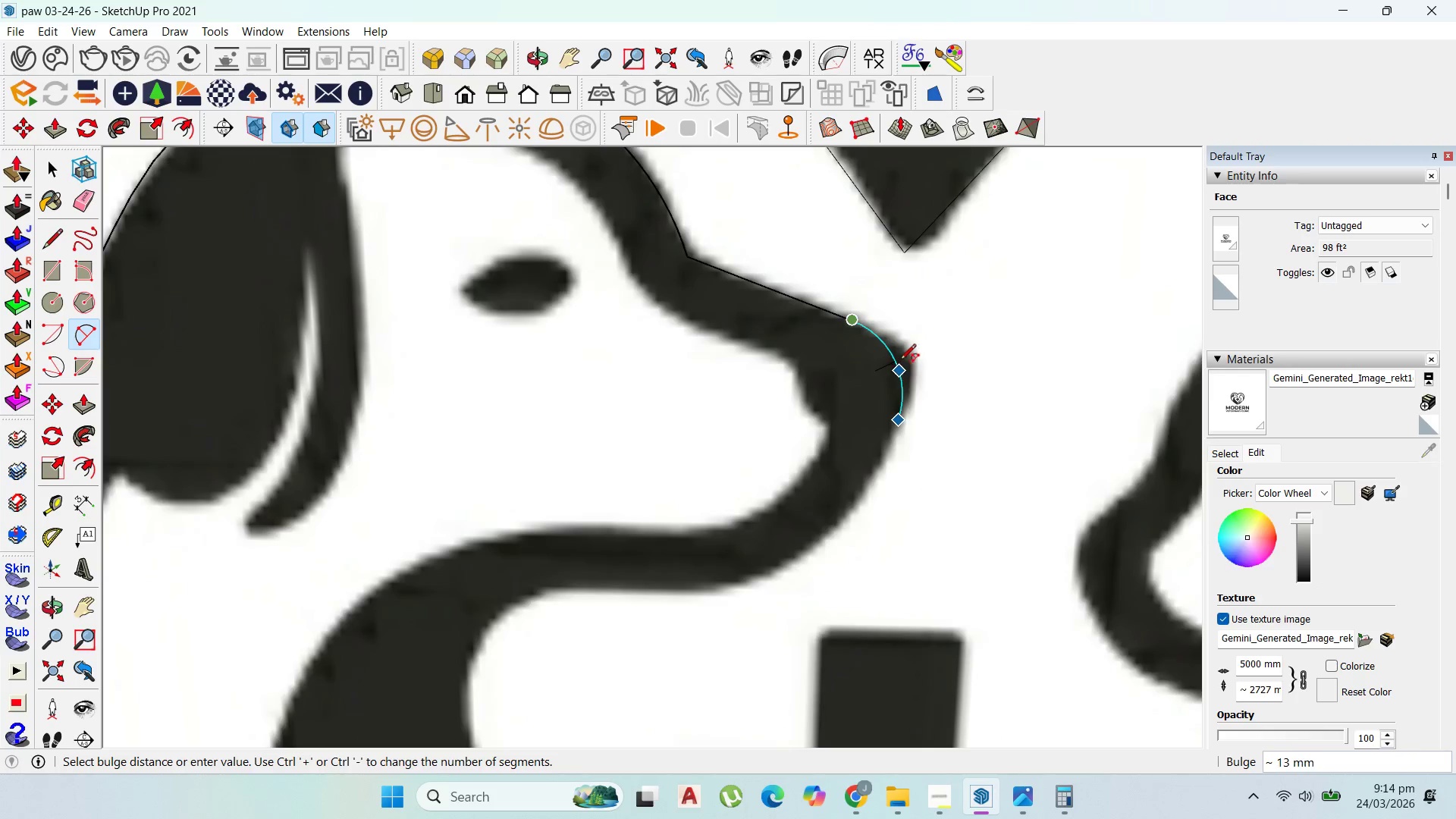 
scroll: coordinate [912, 356], scroll_direction: up, amount: 4.0
 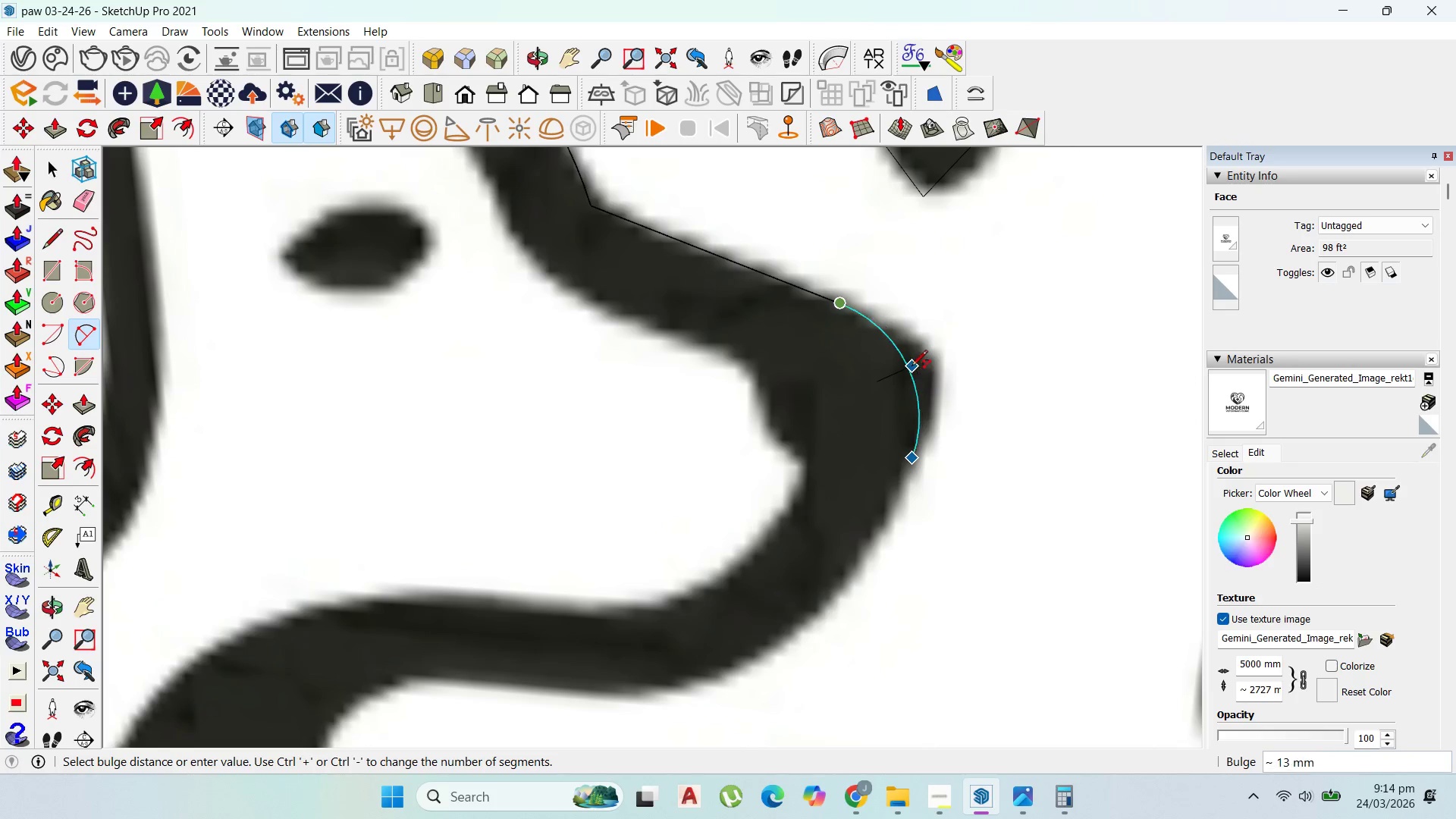 
left_click([908, 368])
 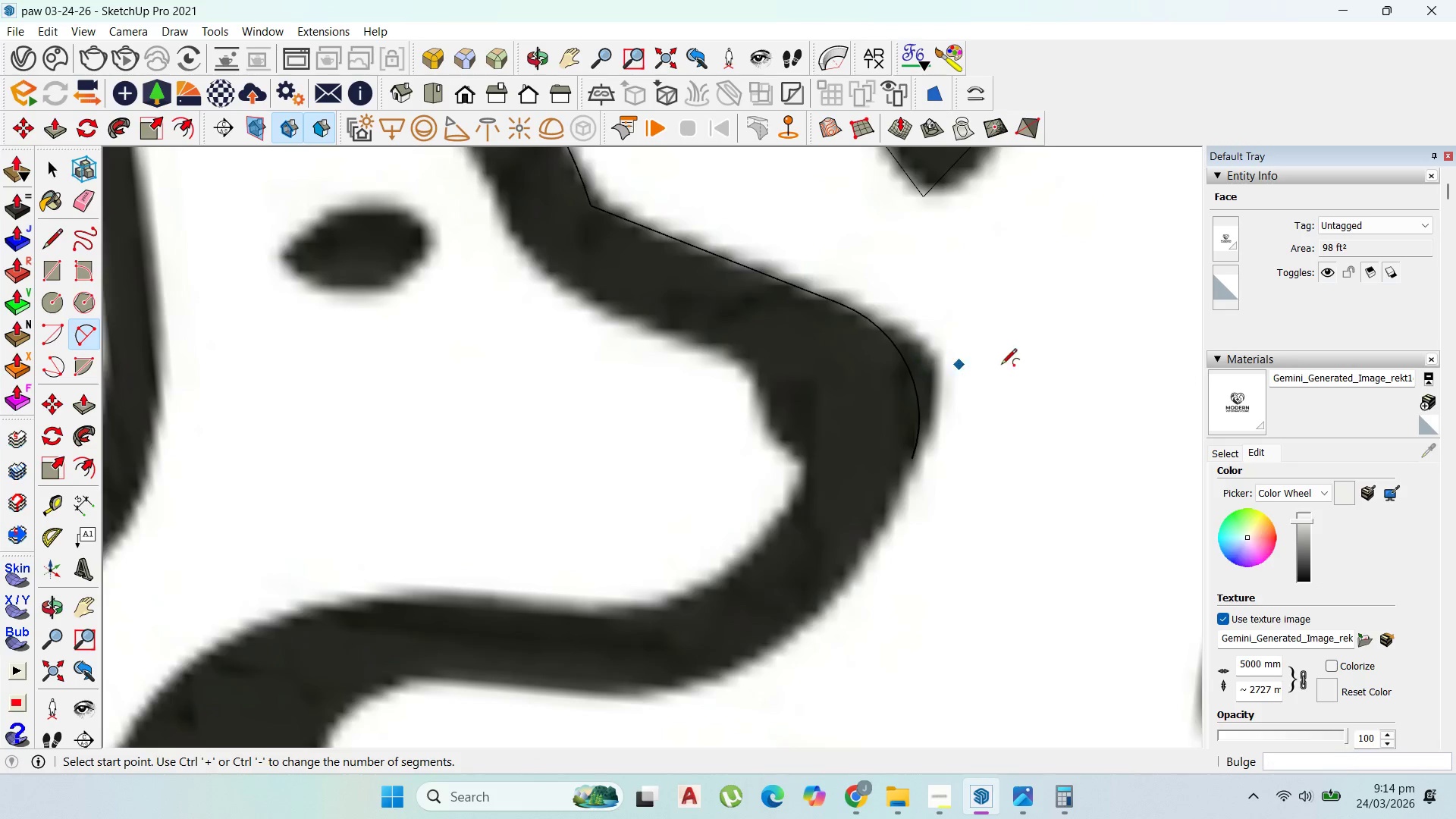 
scroll: coordinate [1031, 378], scroll_direction: down, amount: 10.0
 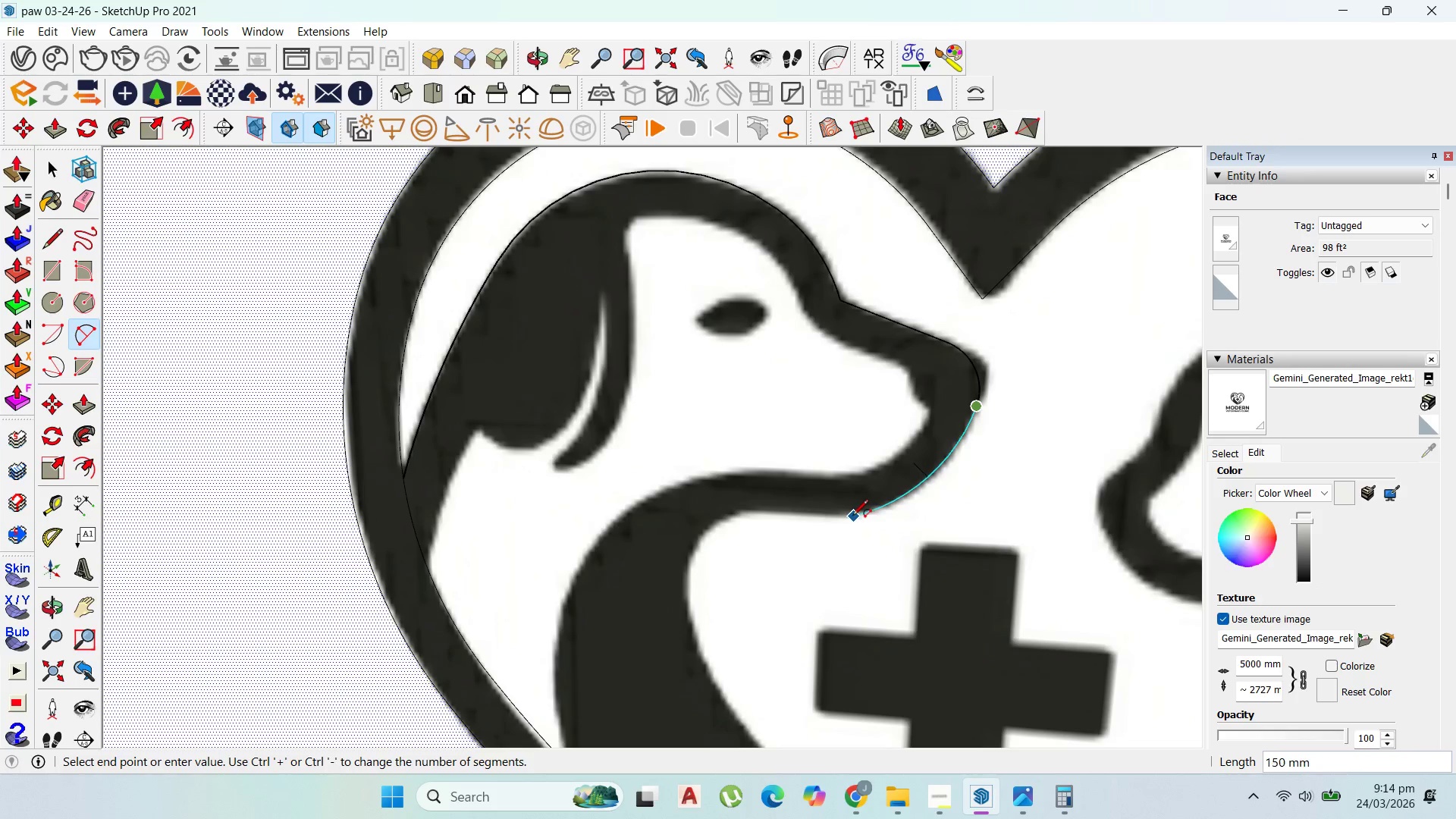 
left_click([844, 515])
 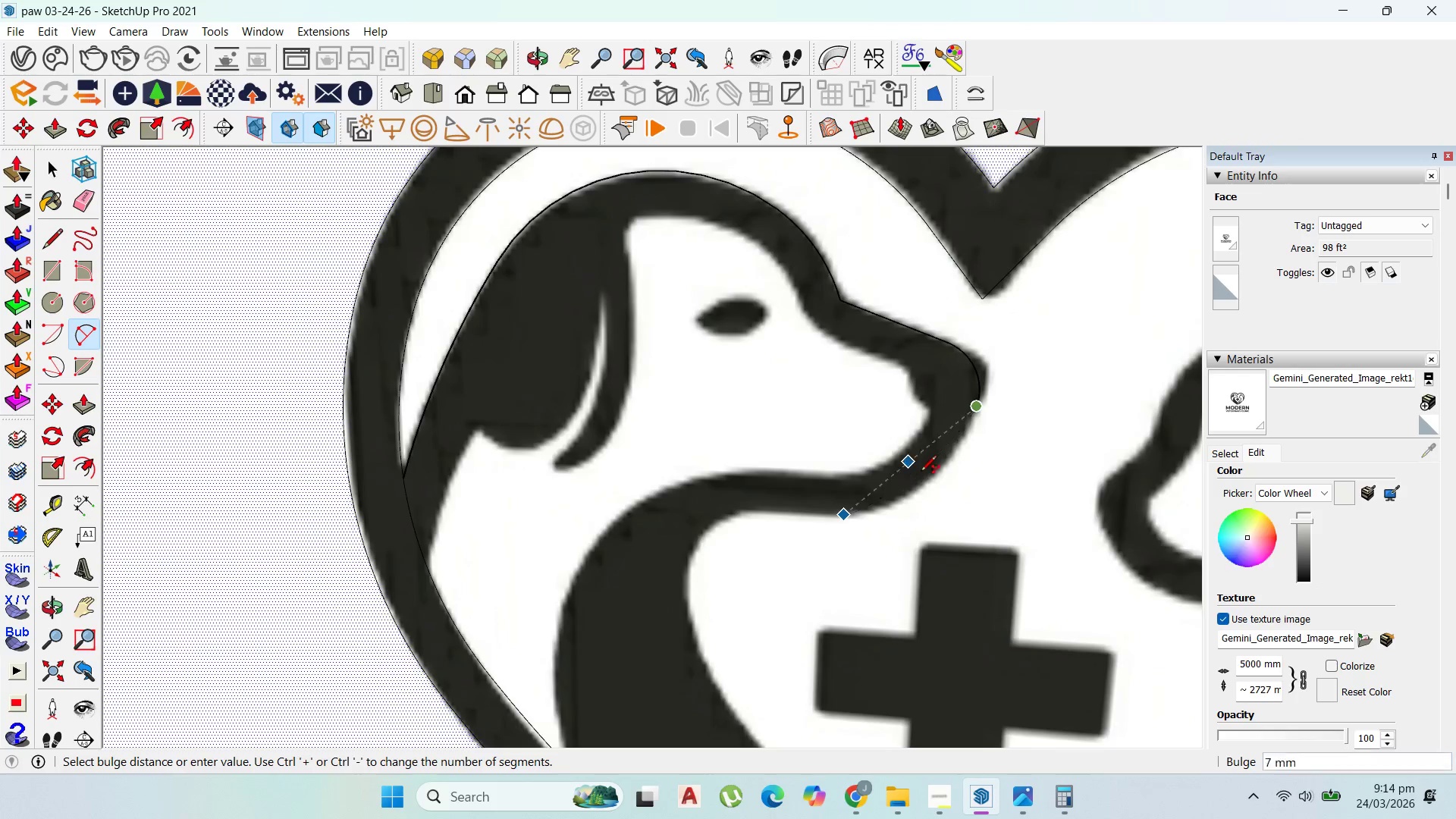 
scroll: coordinate [926, 472], scroll_direction: up, amount: 6.0
 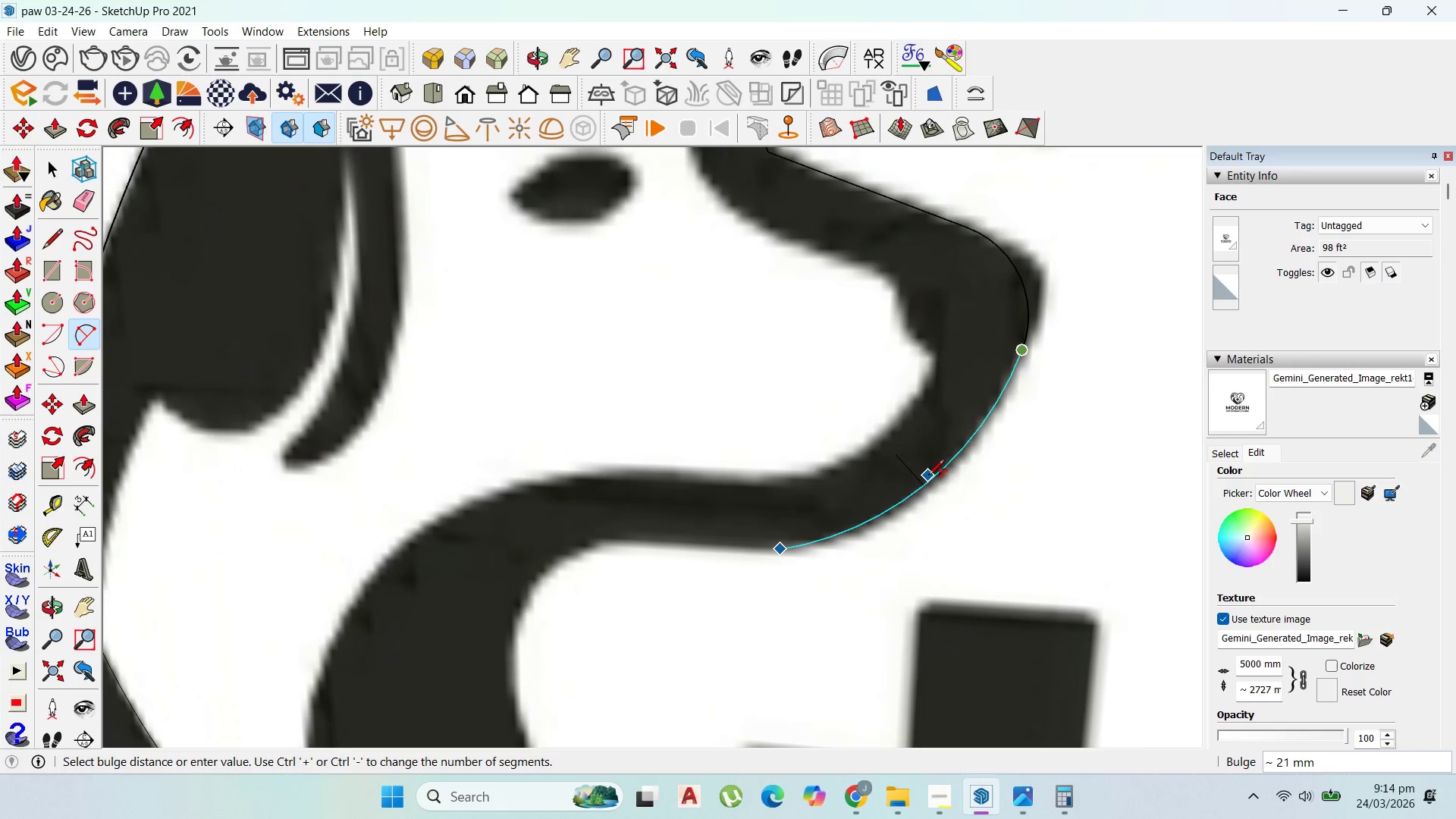 
left_click([928, 476])
 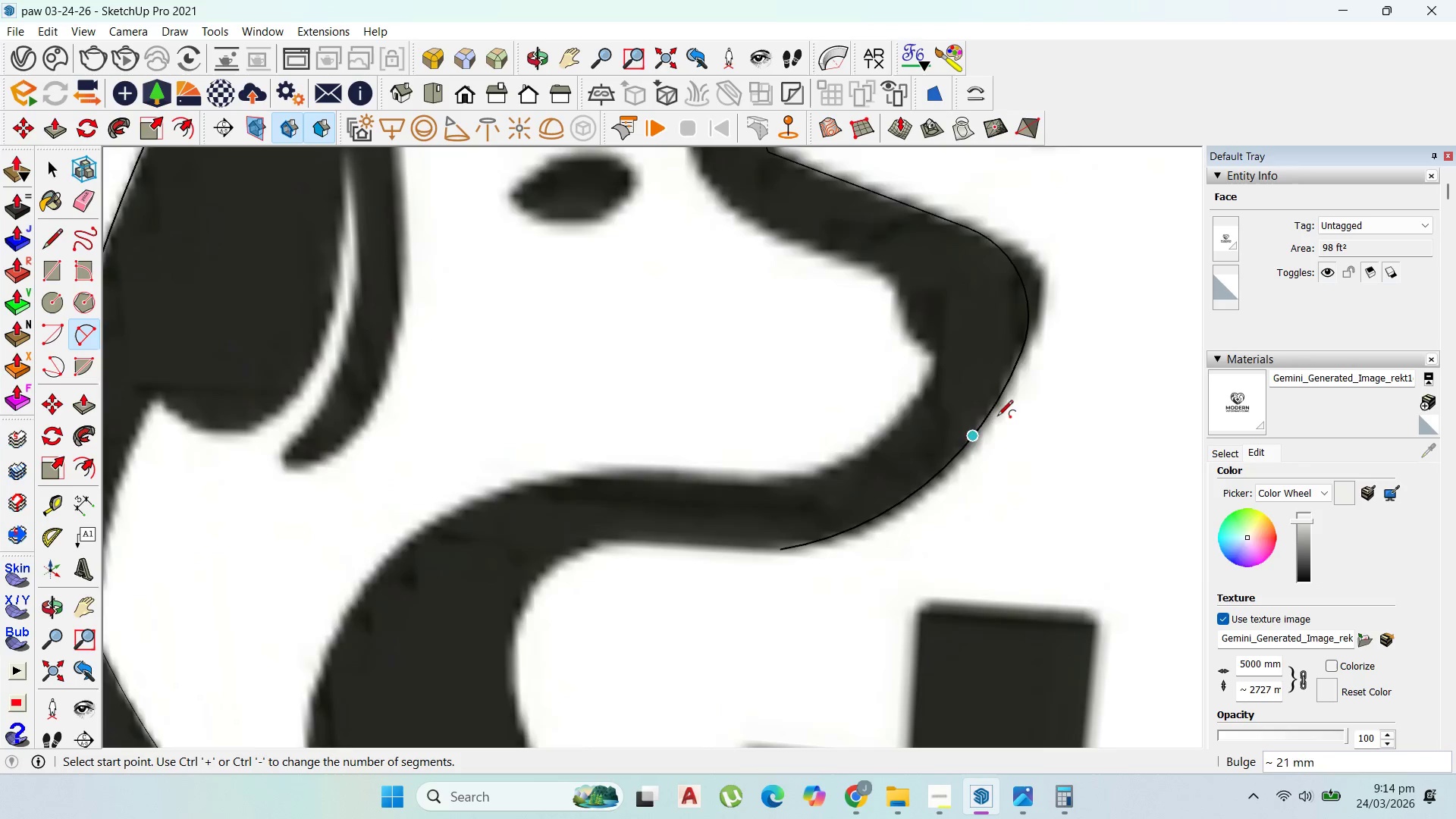 
scroll: coordinate [883, 472], scroll_direction: down, amount: 8.0
 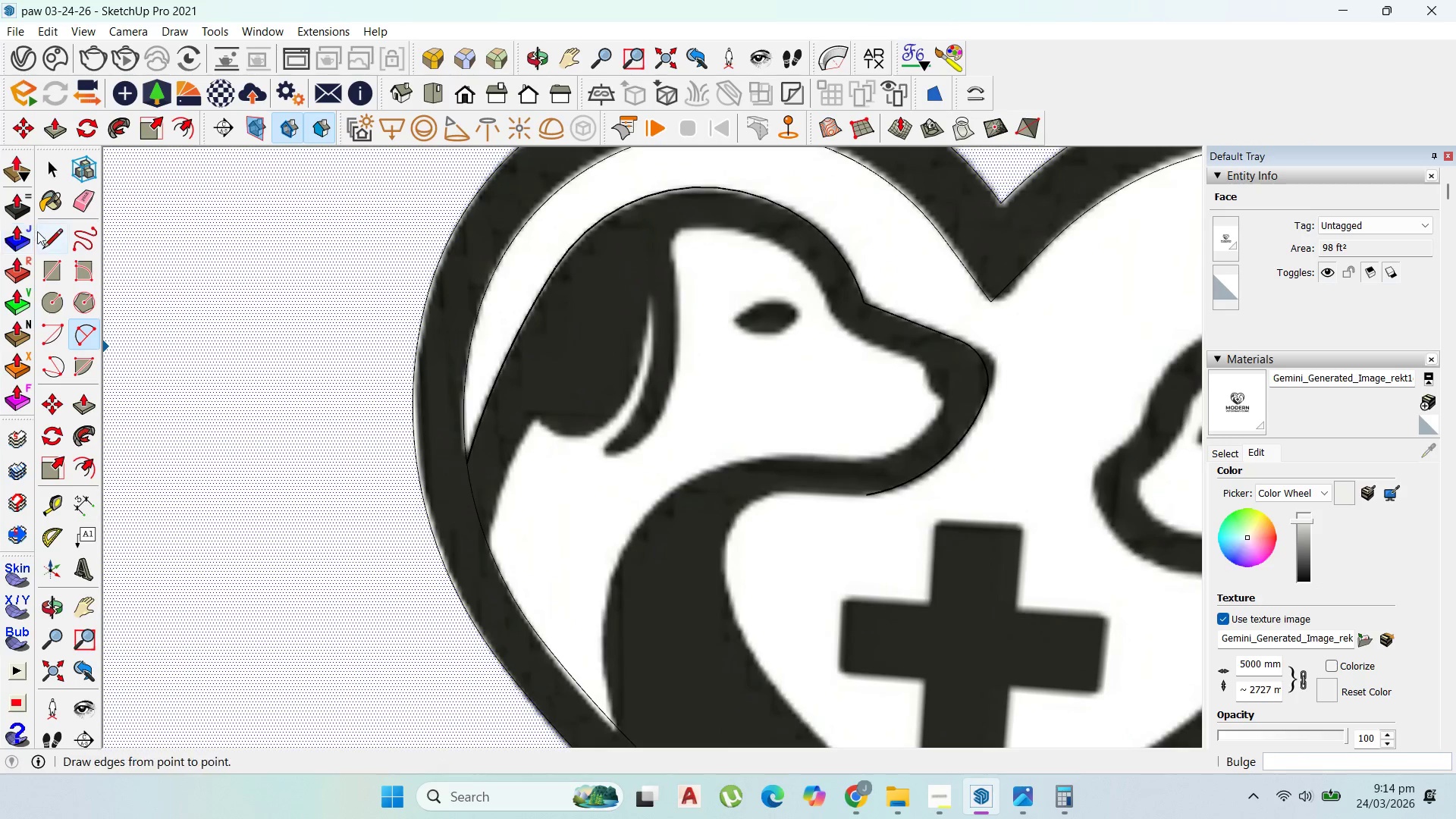 
left_click([49, 234])
 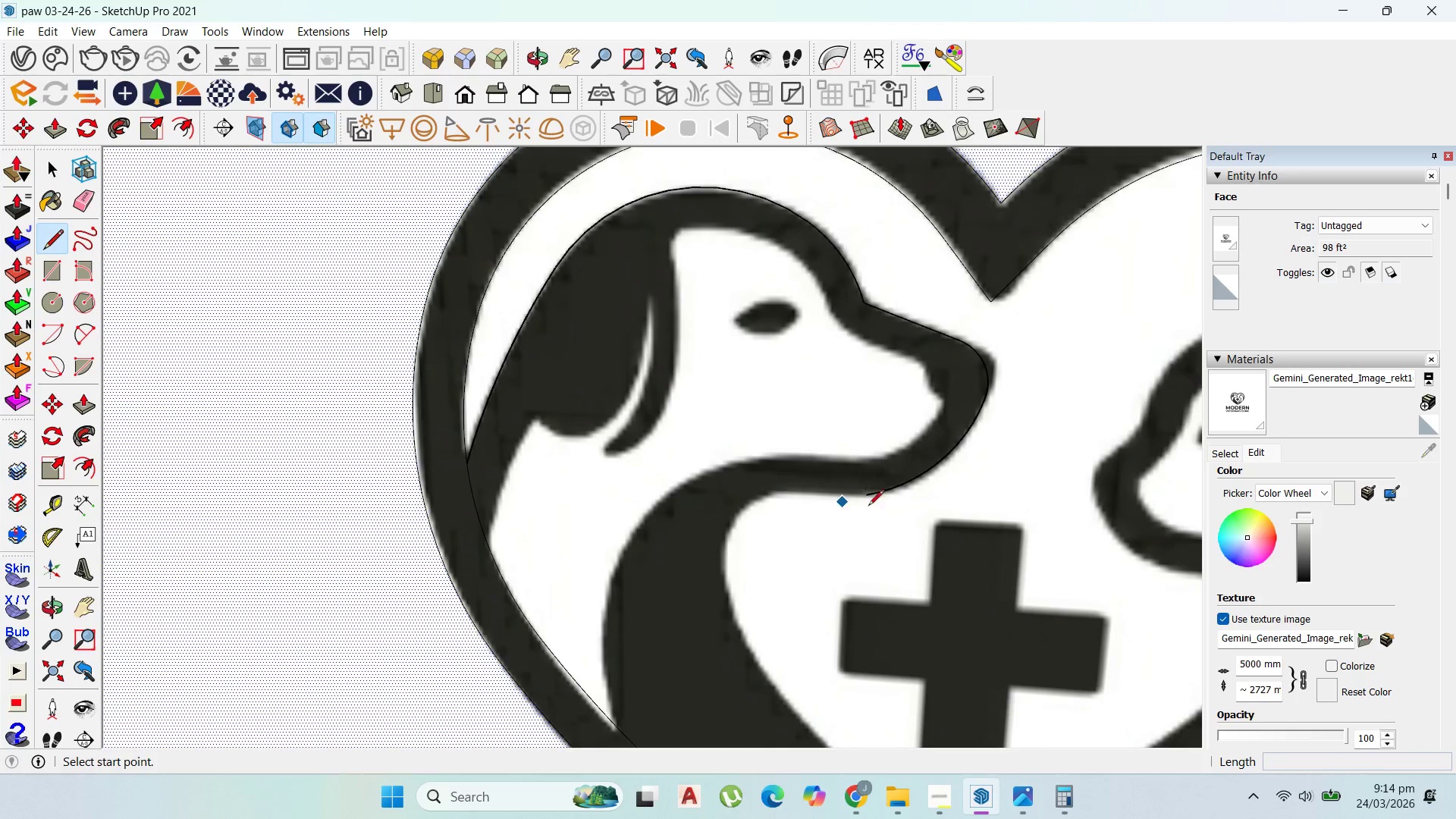 
scroll: coordinate [881, 508], scroll_direction: up, amount: 2.0
 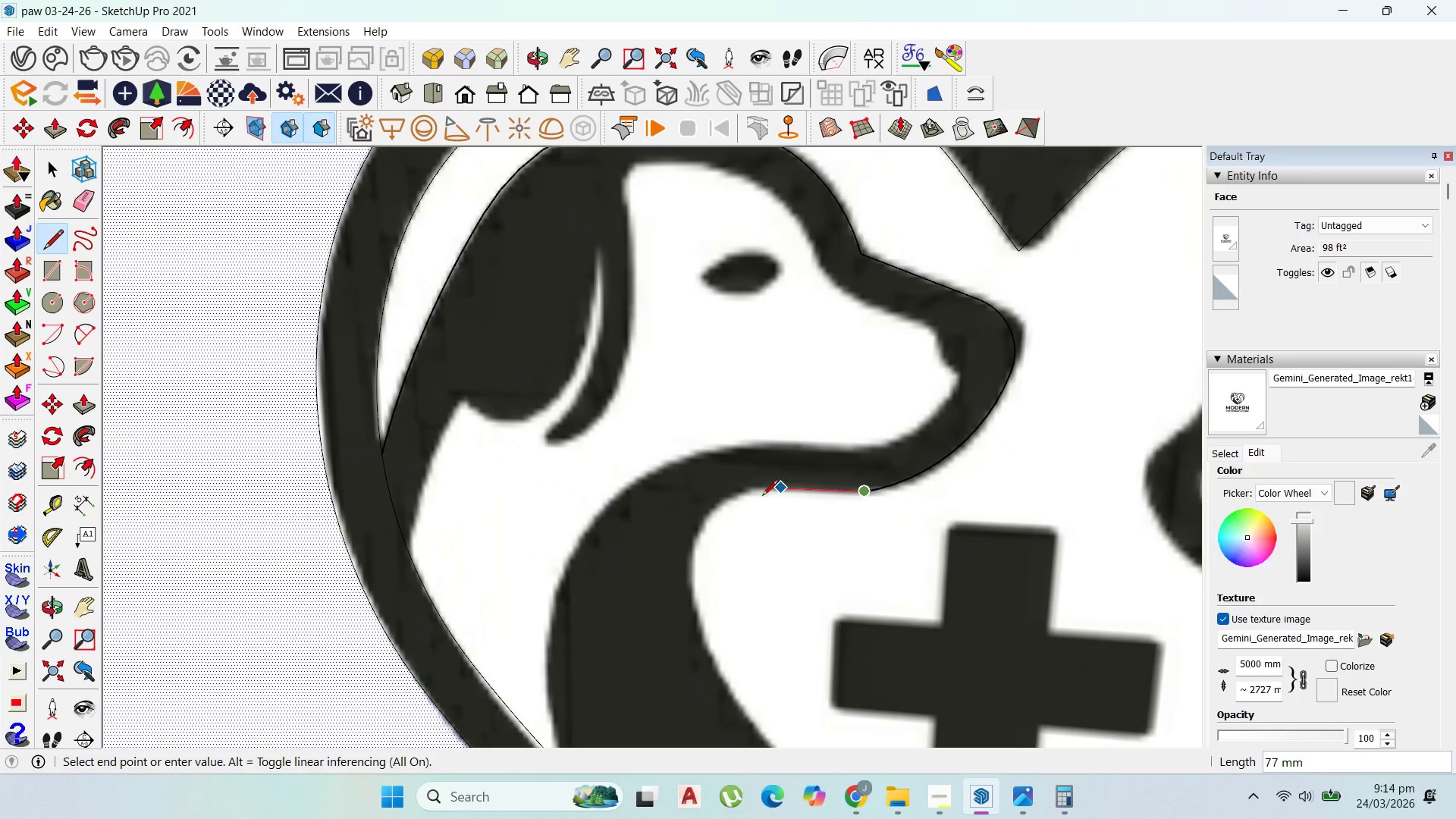 
left_click([756, 492])
 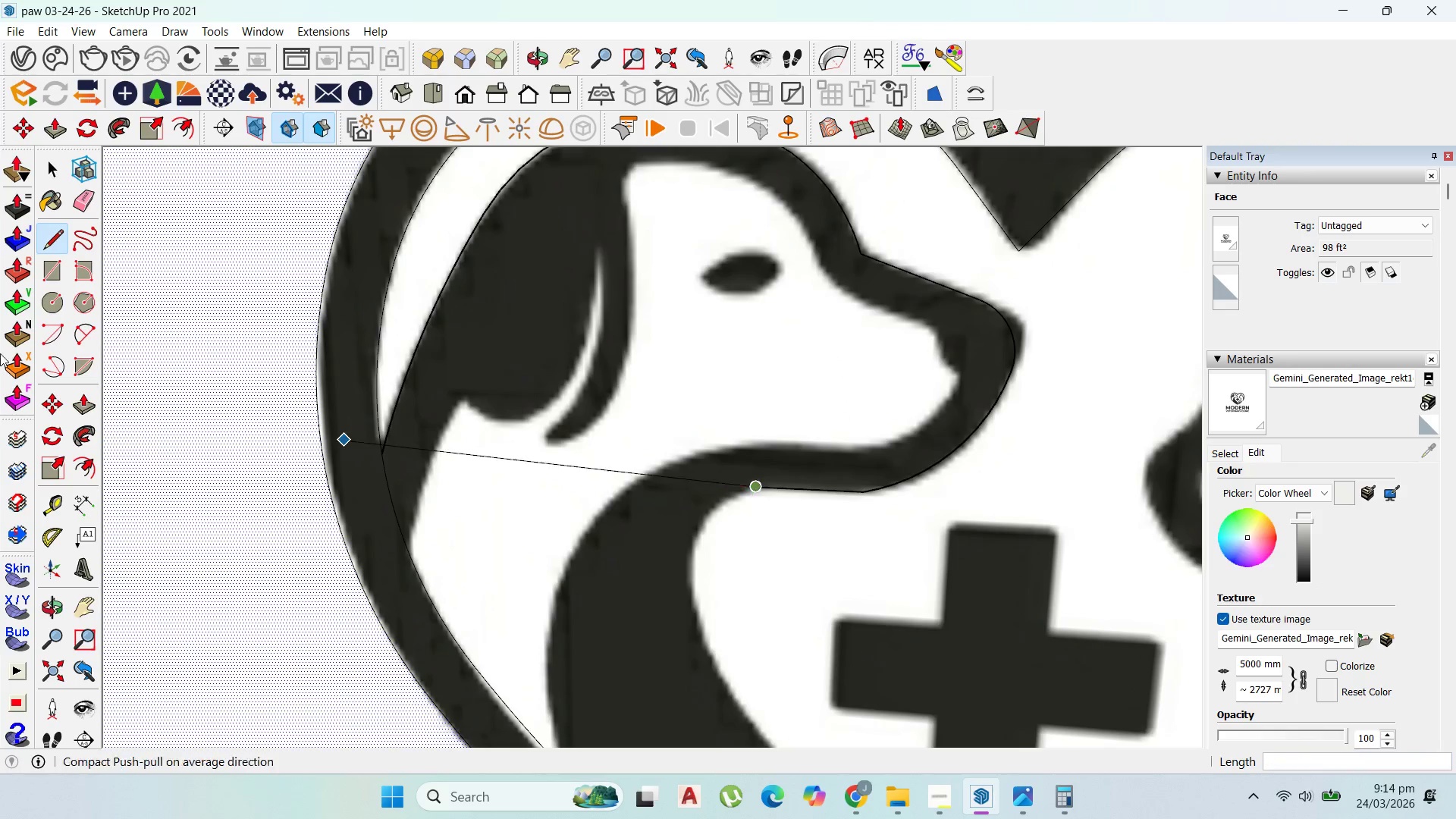 
key(Escape)
 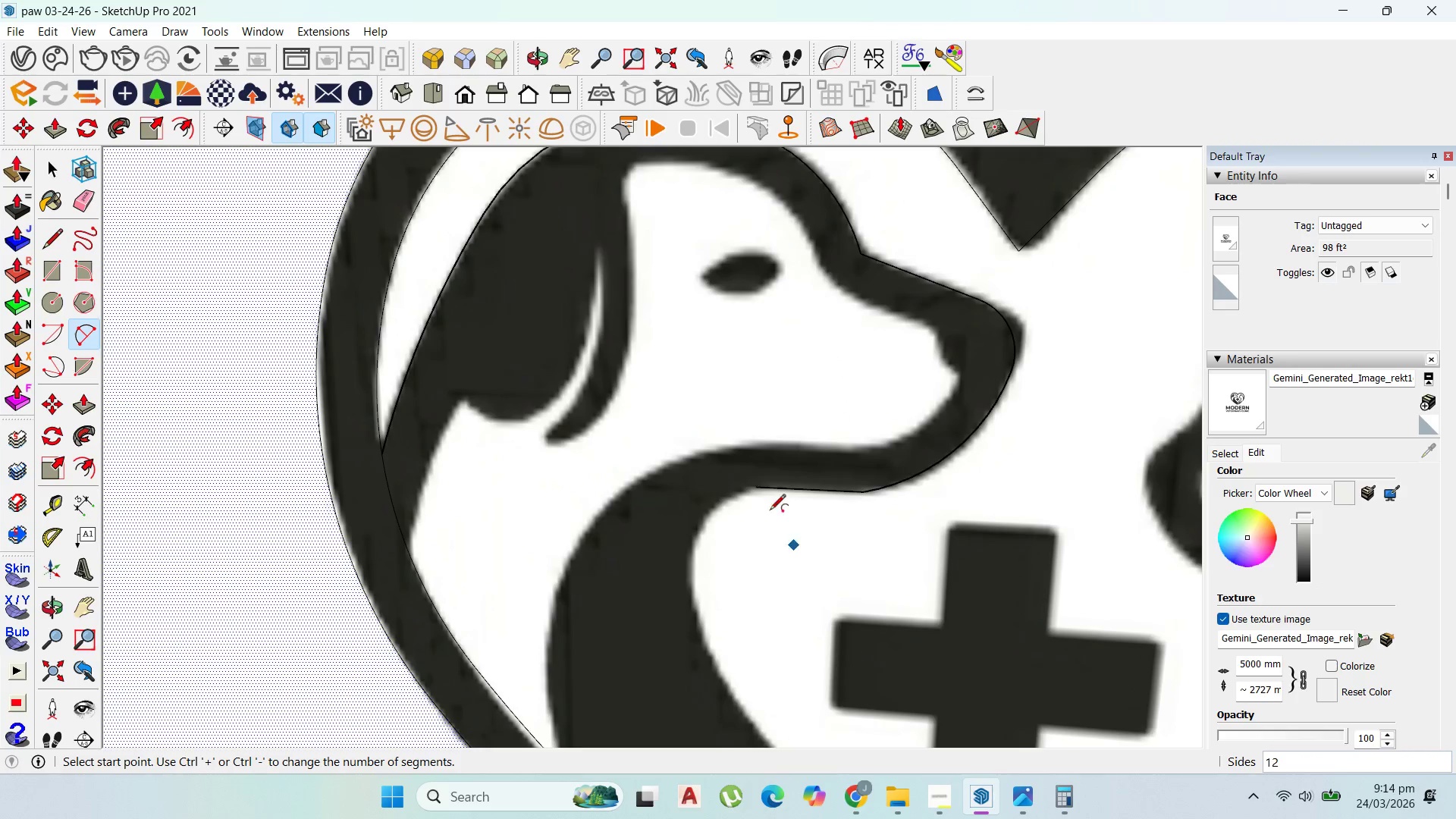 
left_click([753, 497])
 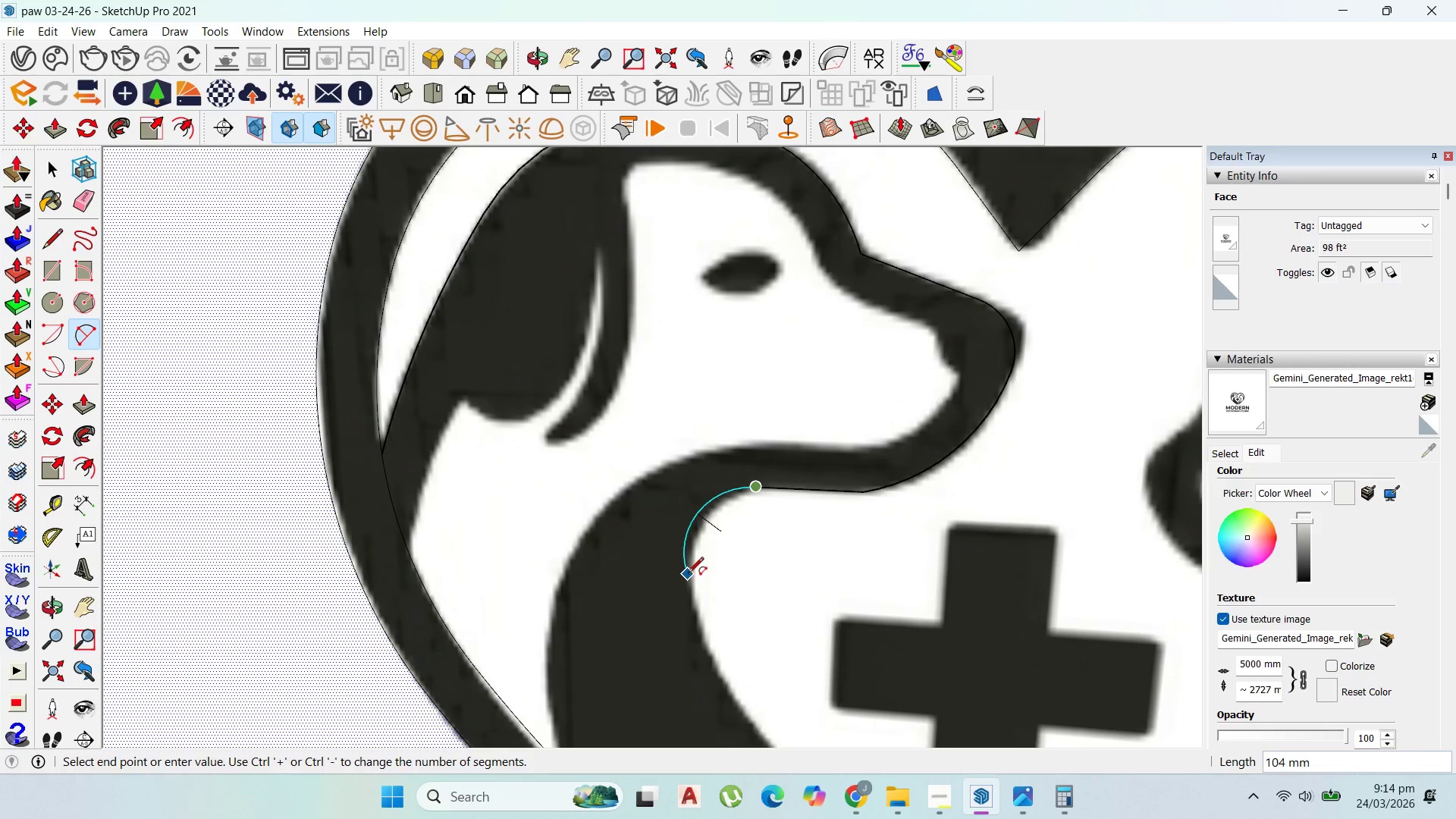 
left_click([692, 586])
 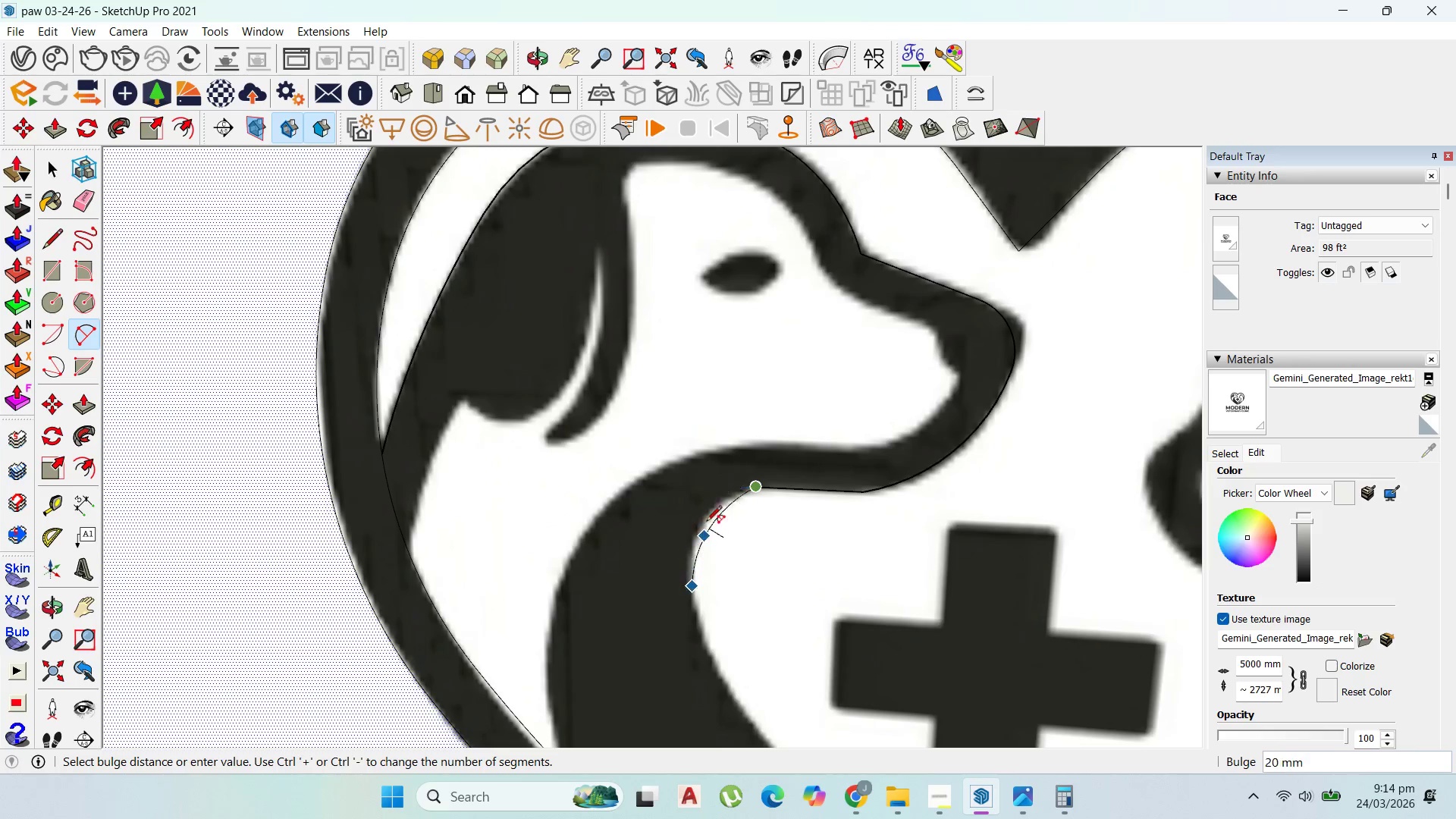 
scroll: coordinate [706, 520], scroll_direction: up, amount: 2.0
 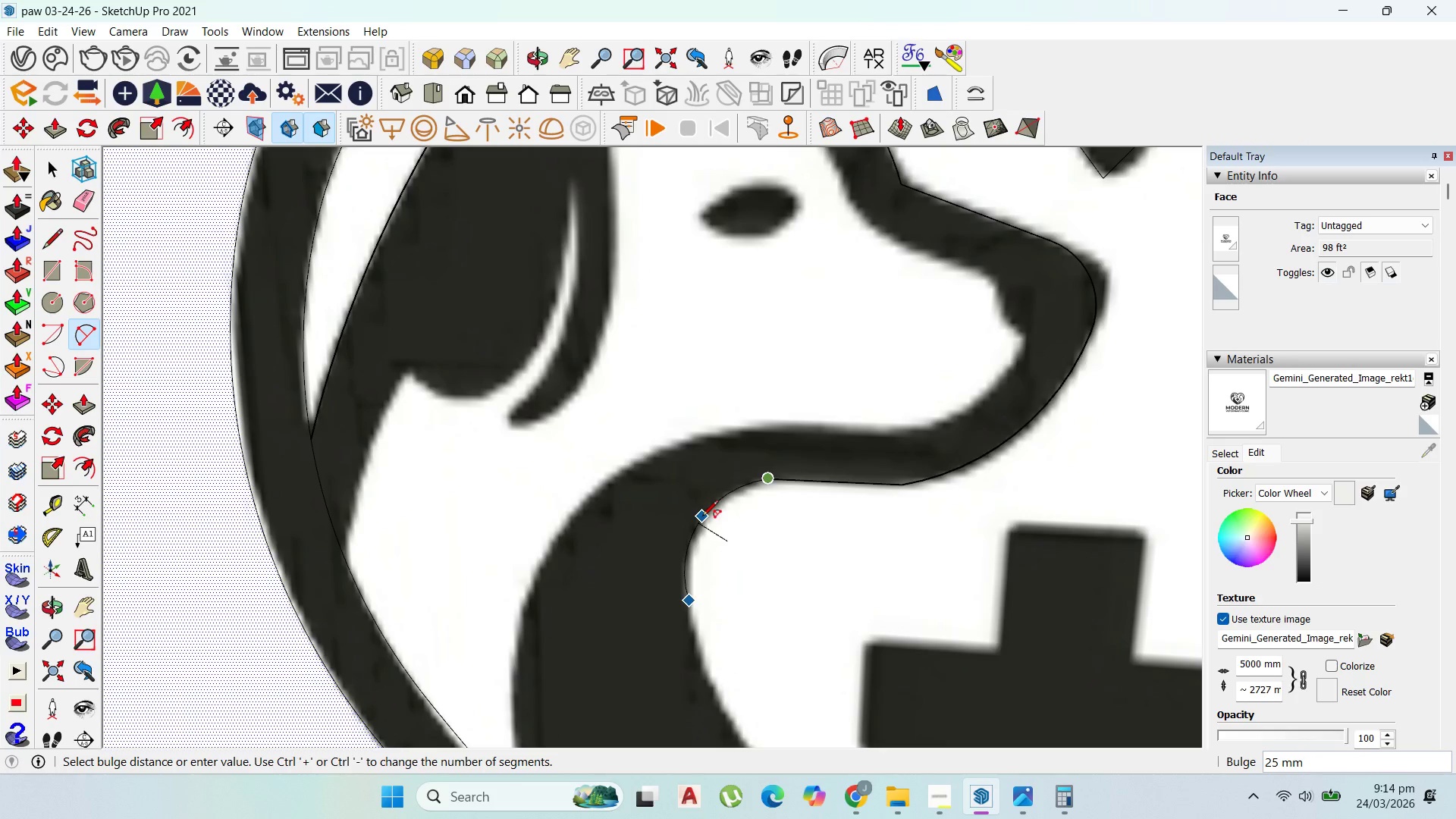 
left_click([702, 517])
 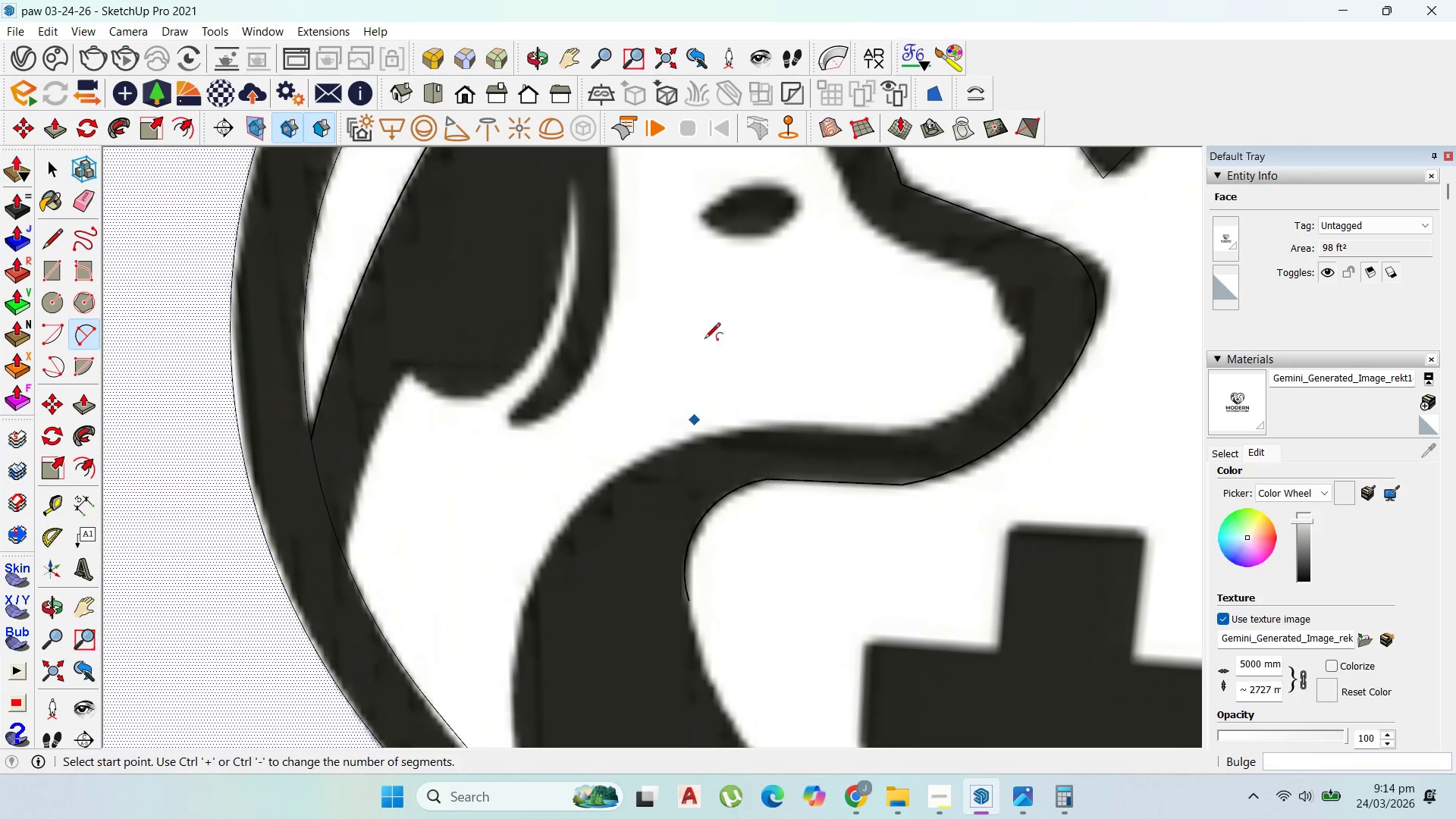 
scroll: coordinate [706, 419], scroll_direction: down, amount: 7.0
 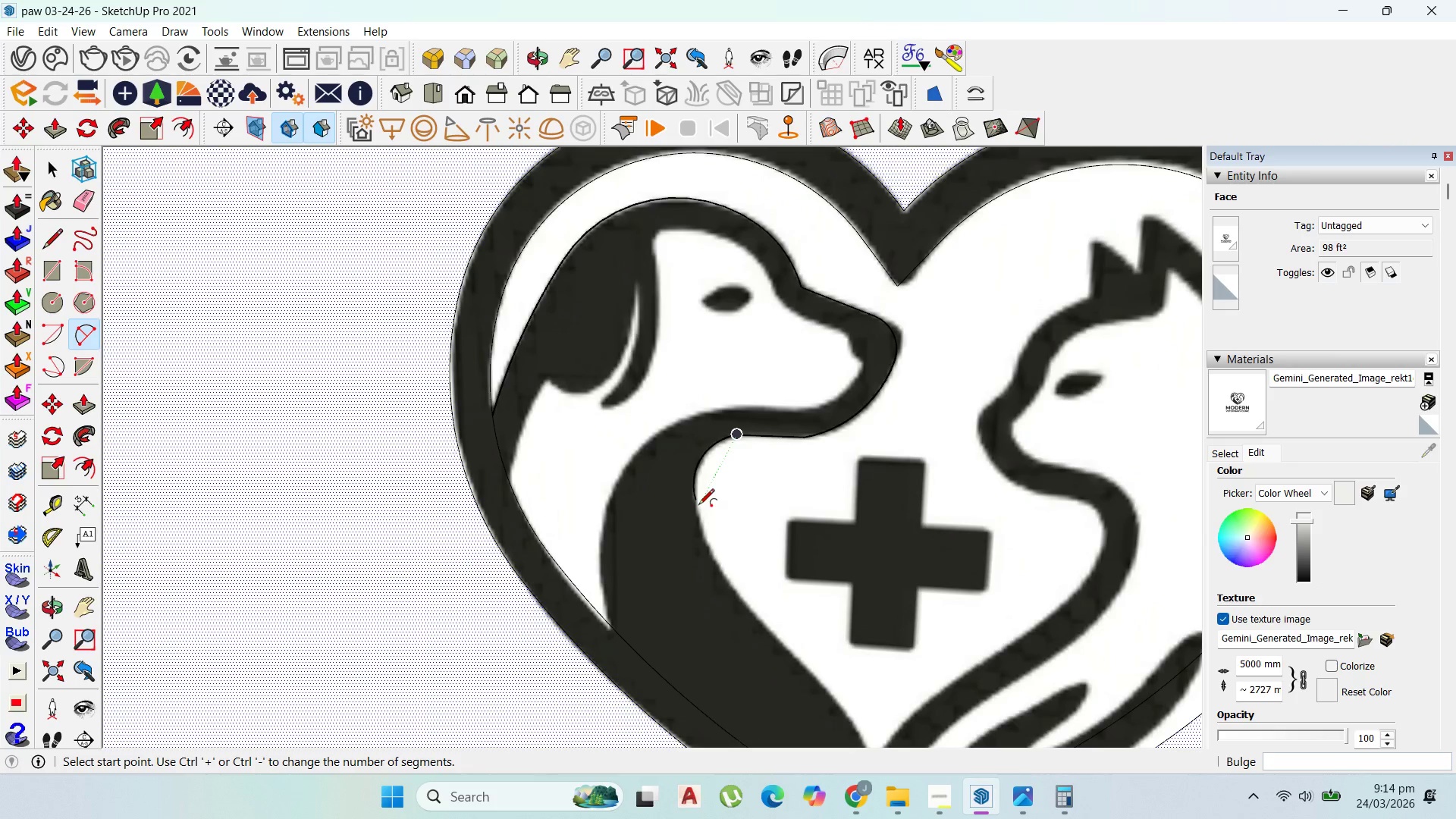 
left_click([698, 506])
 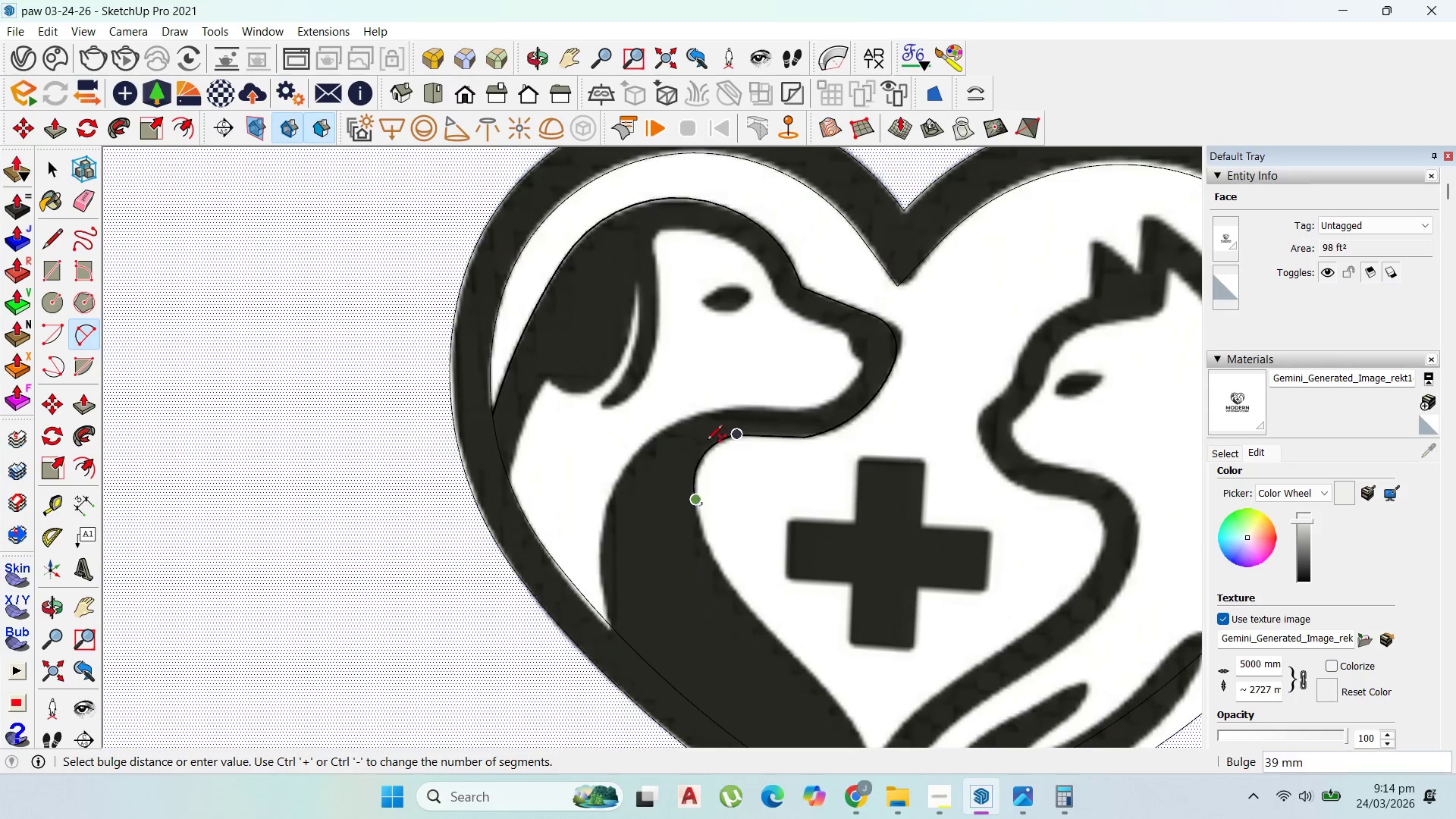 
key(Escape)
 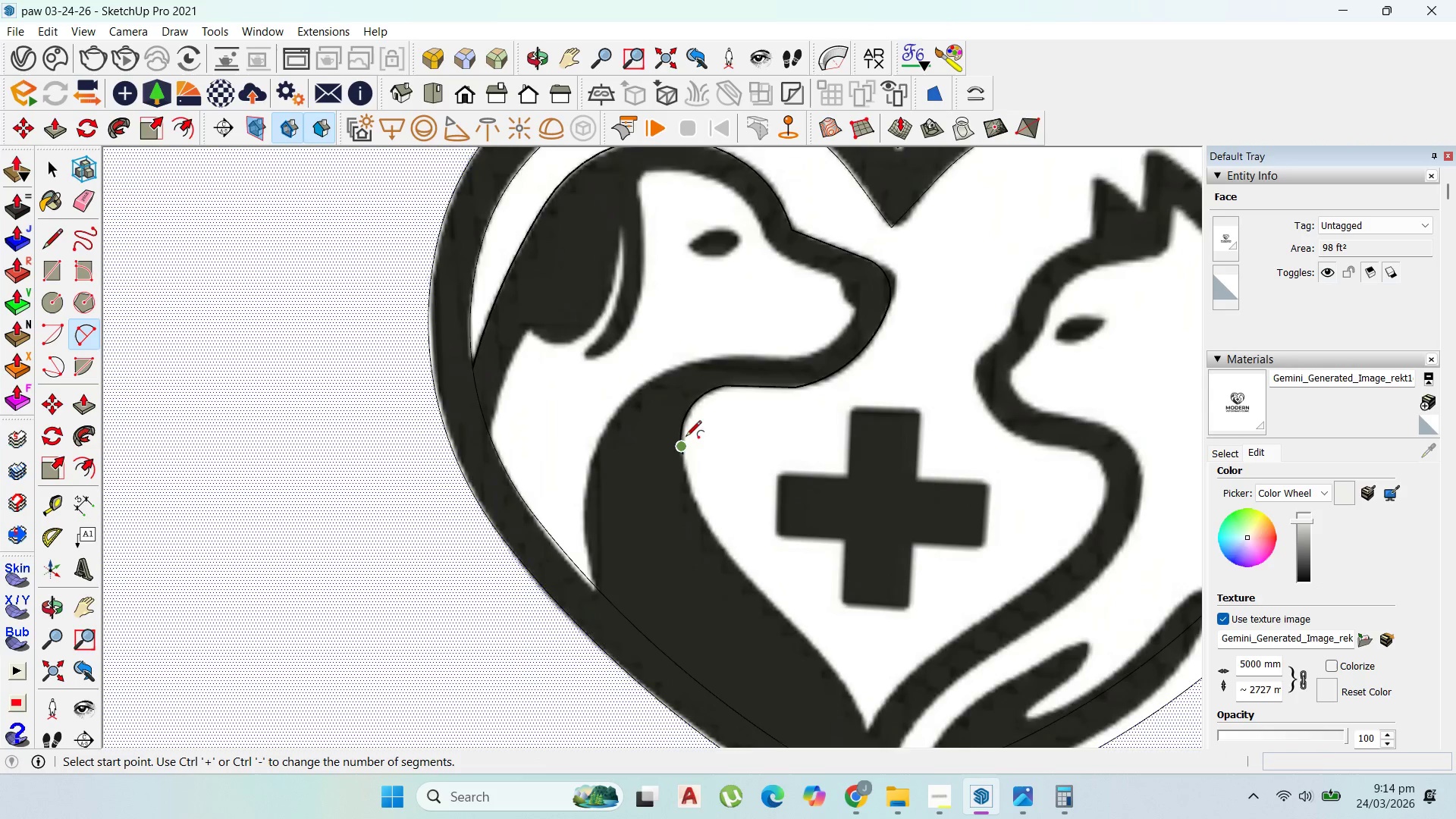 
scroll: coordinate [738, 551], scroll_direction: none, amount: 0.0
 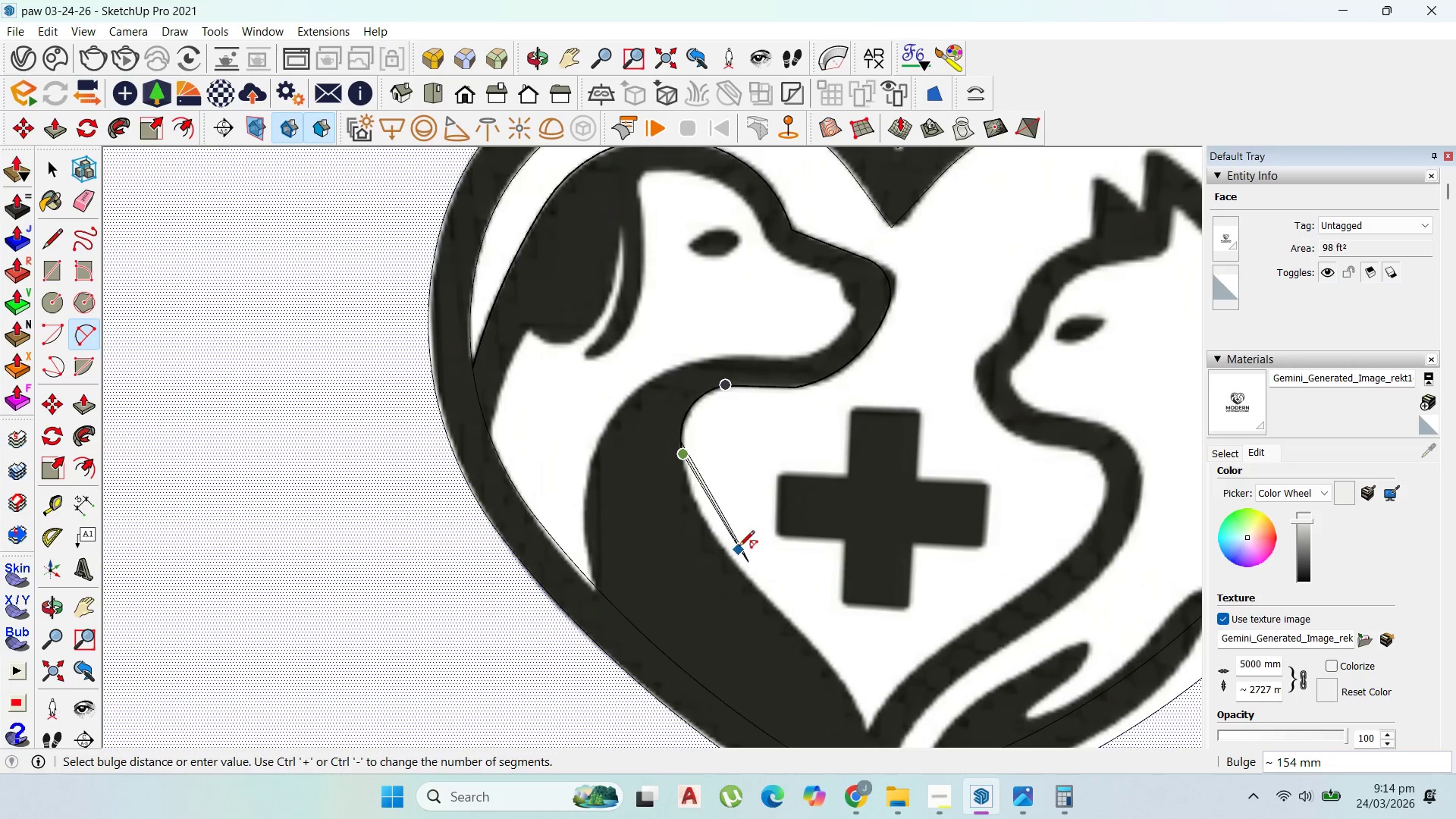 
scroll: coordinate [712, 537], scroll_direction: up, amount: 5.0
 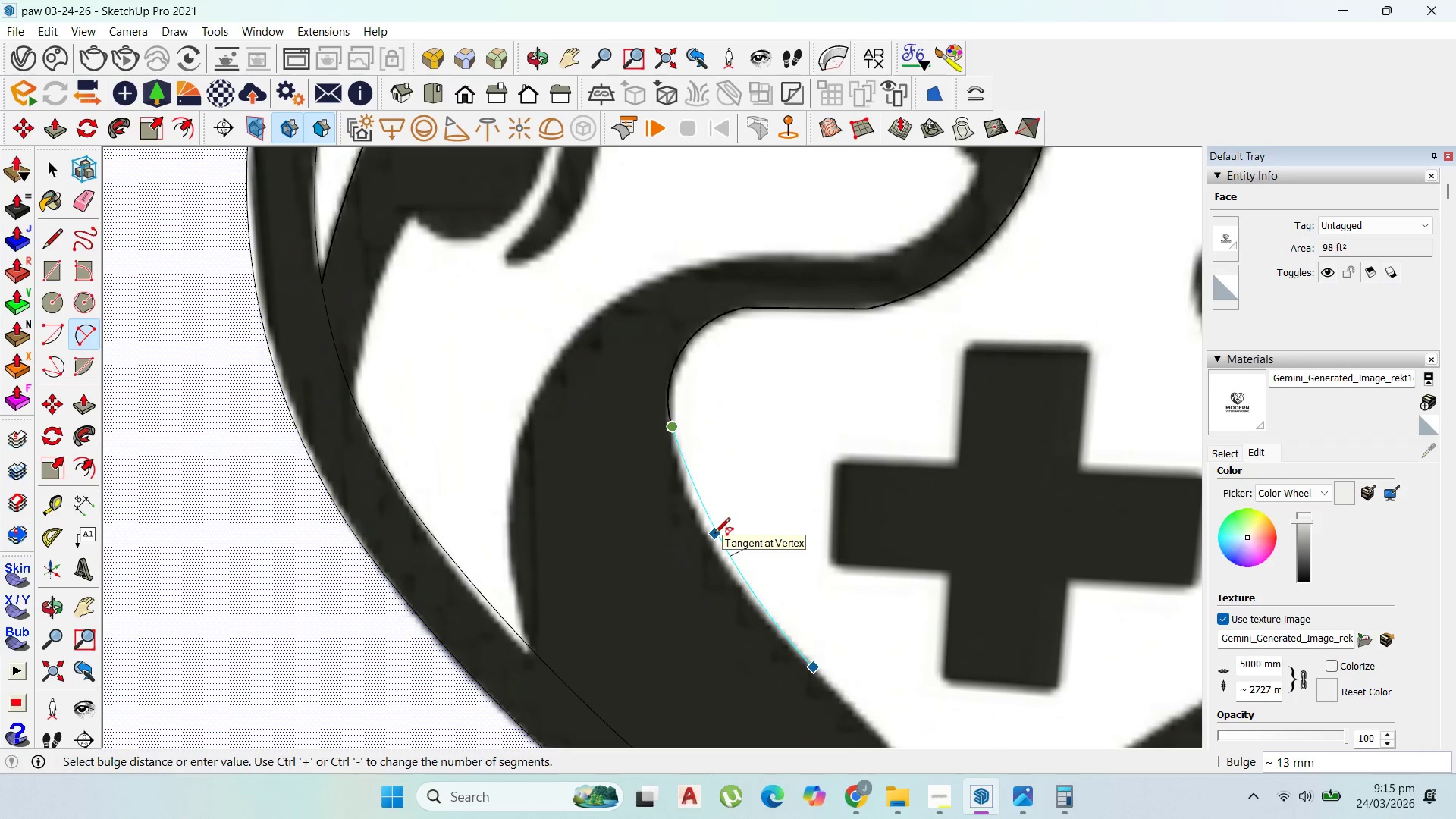 
key(Escape)
 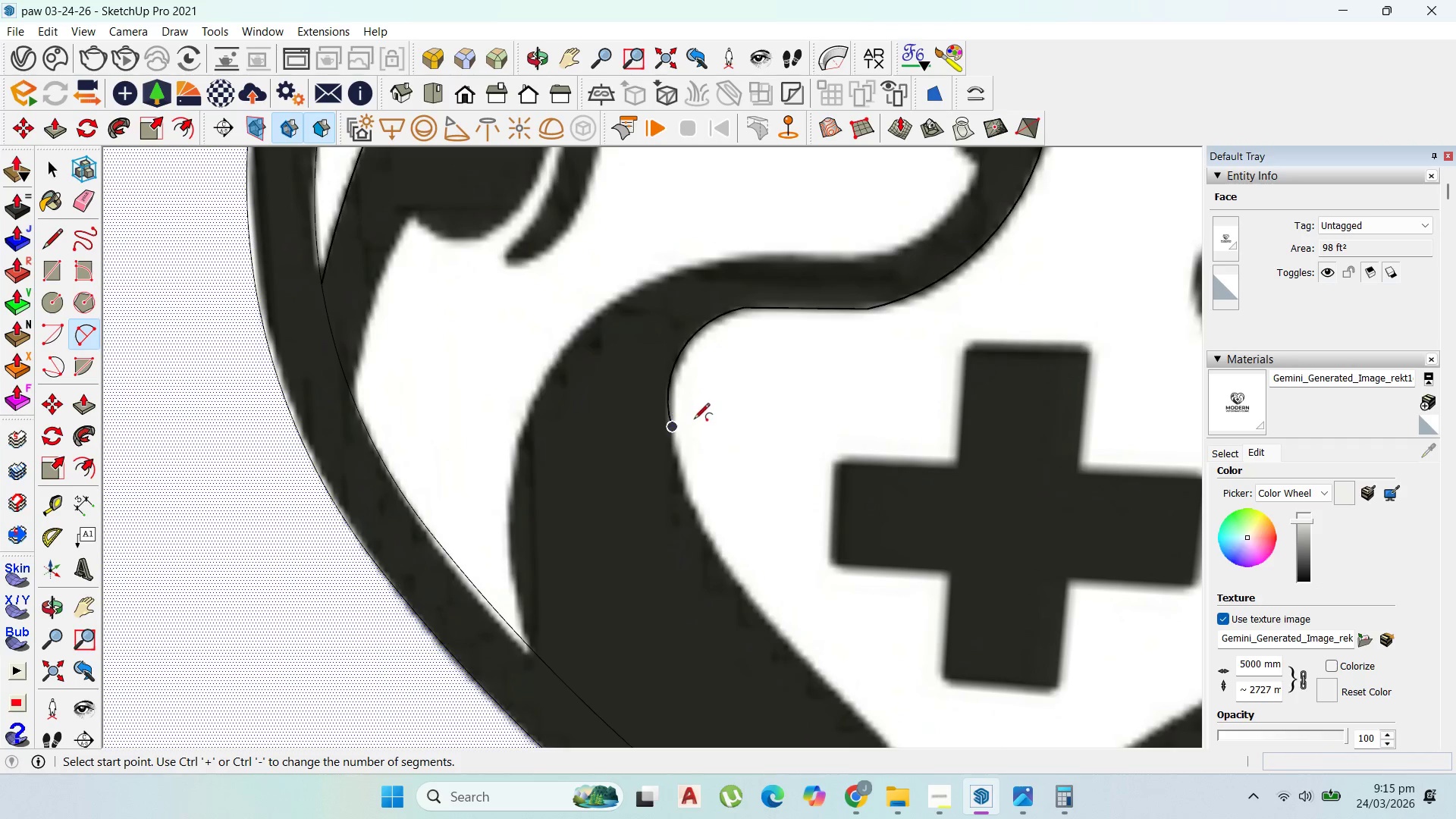 
key(Control+Z)
 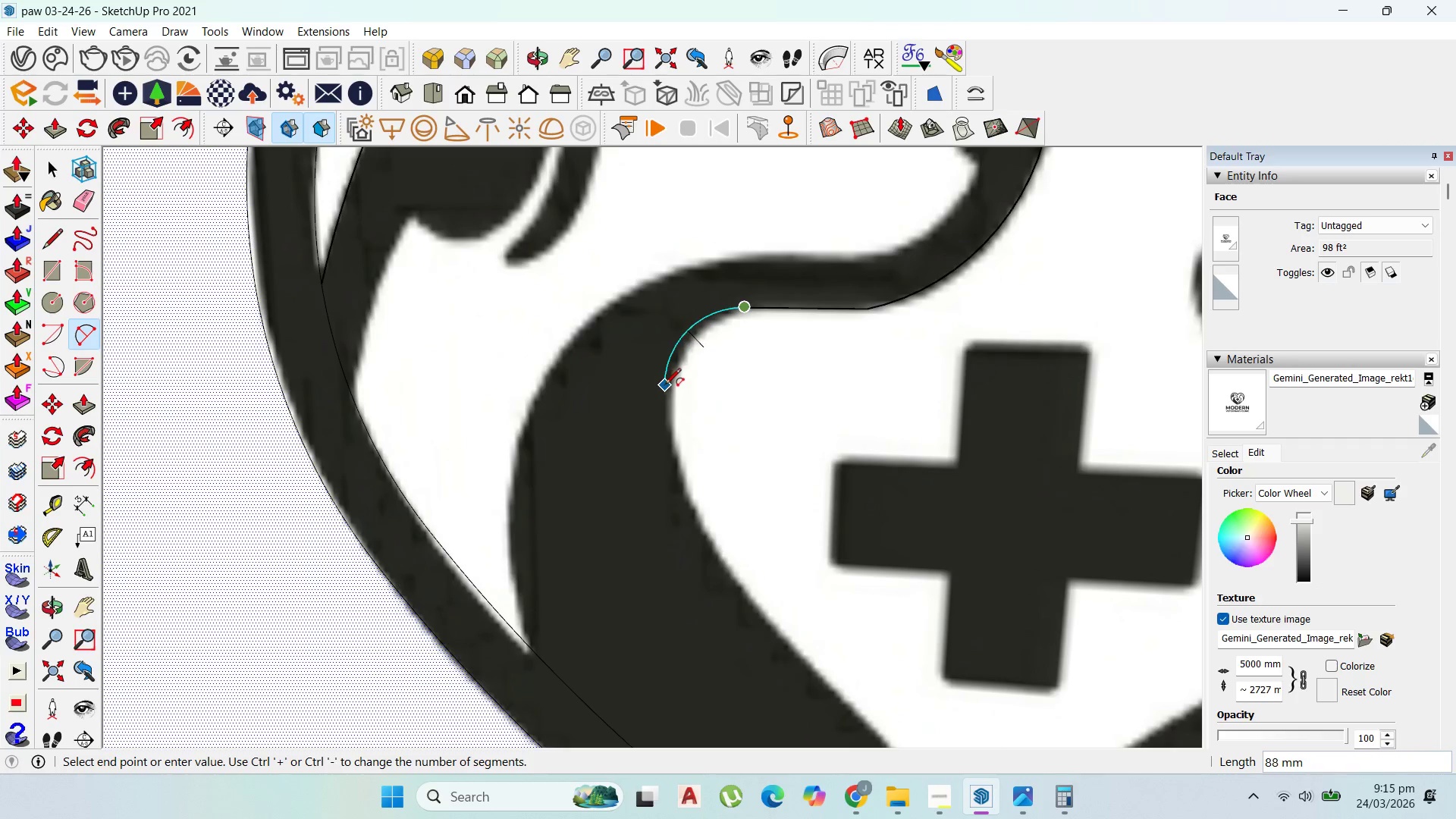 
left_click([665, 386])
 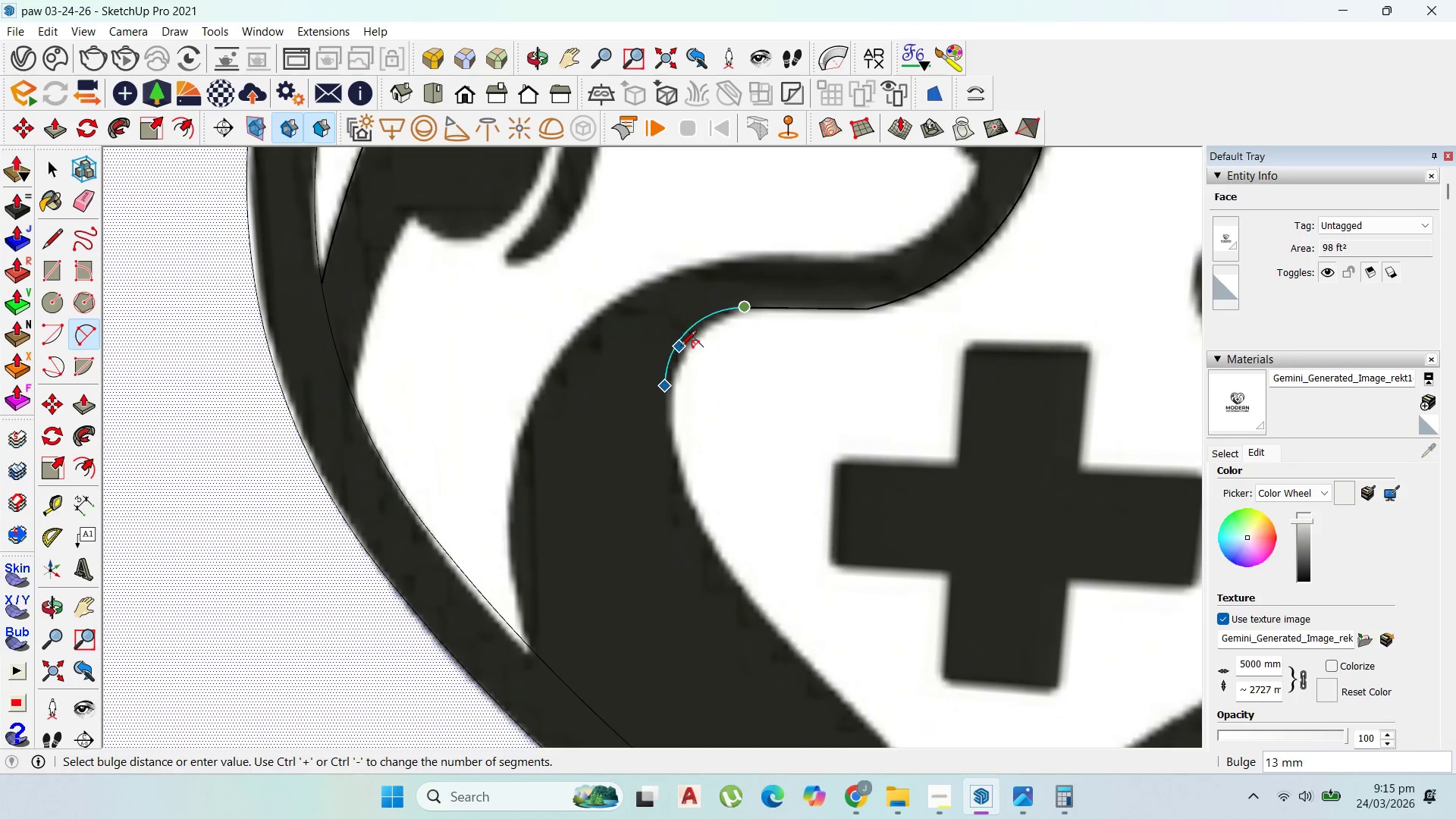 
scroll: coordinate [680, 347], scroll_direction: up, amount: 2.0
 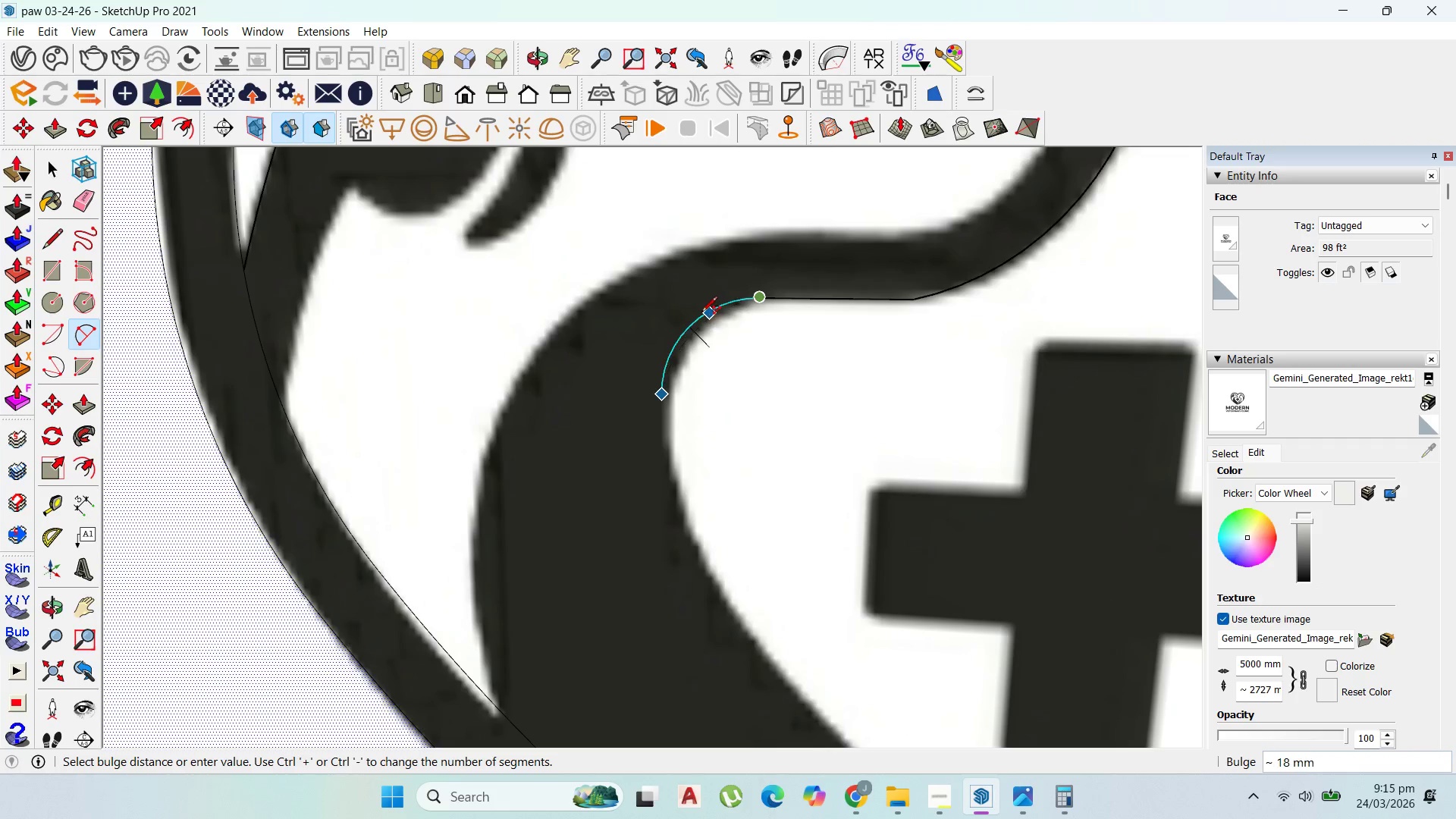 
left_click([703, 314])
 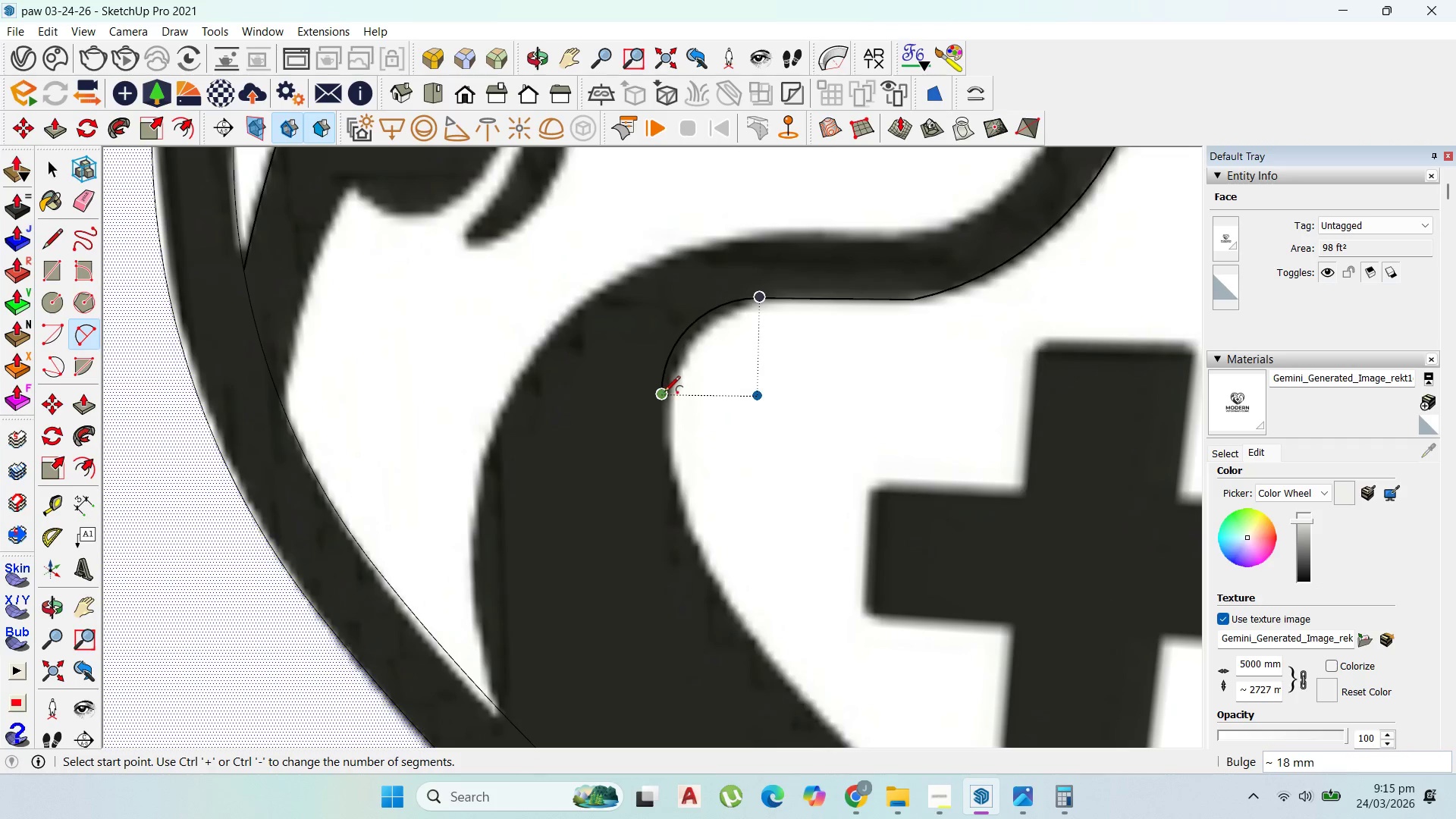 
left_click([664, 392])
 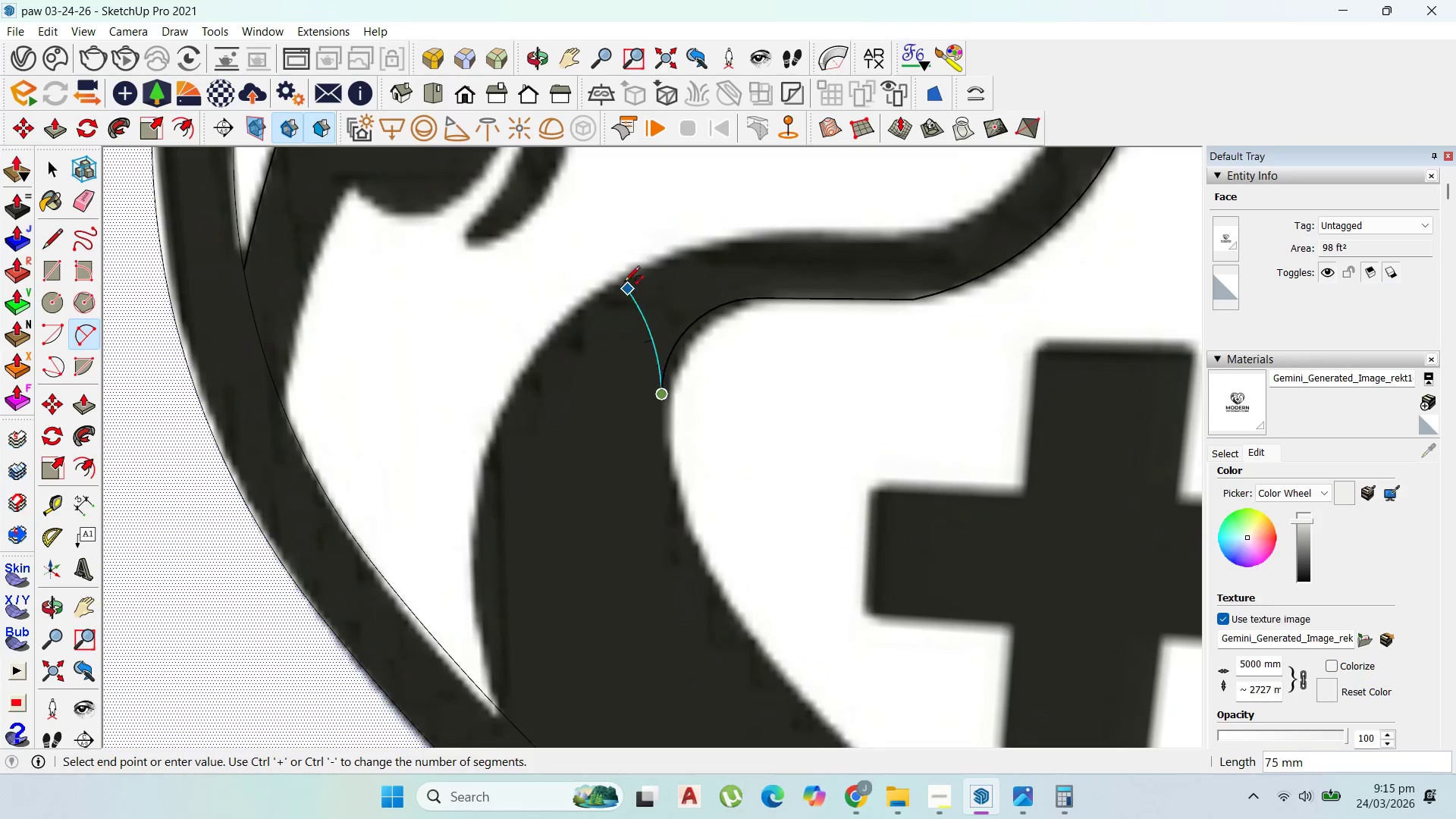 
scroll: coordinate [624, 283], scroll_direction: down, amount: 4.0
 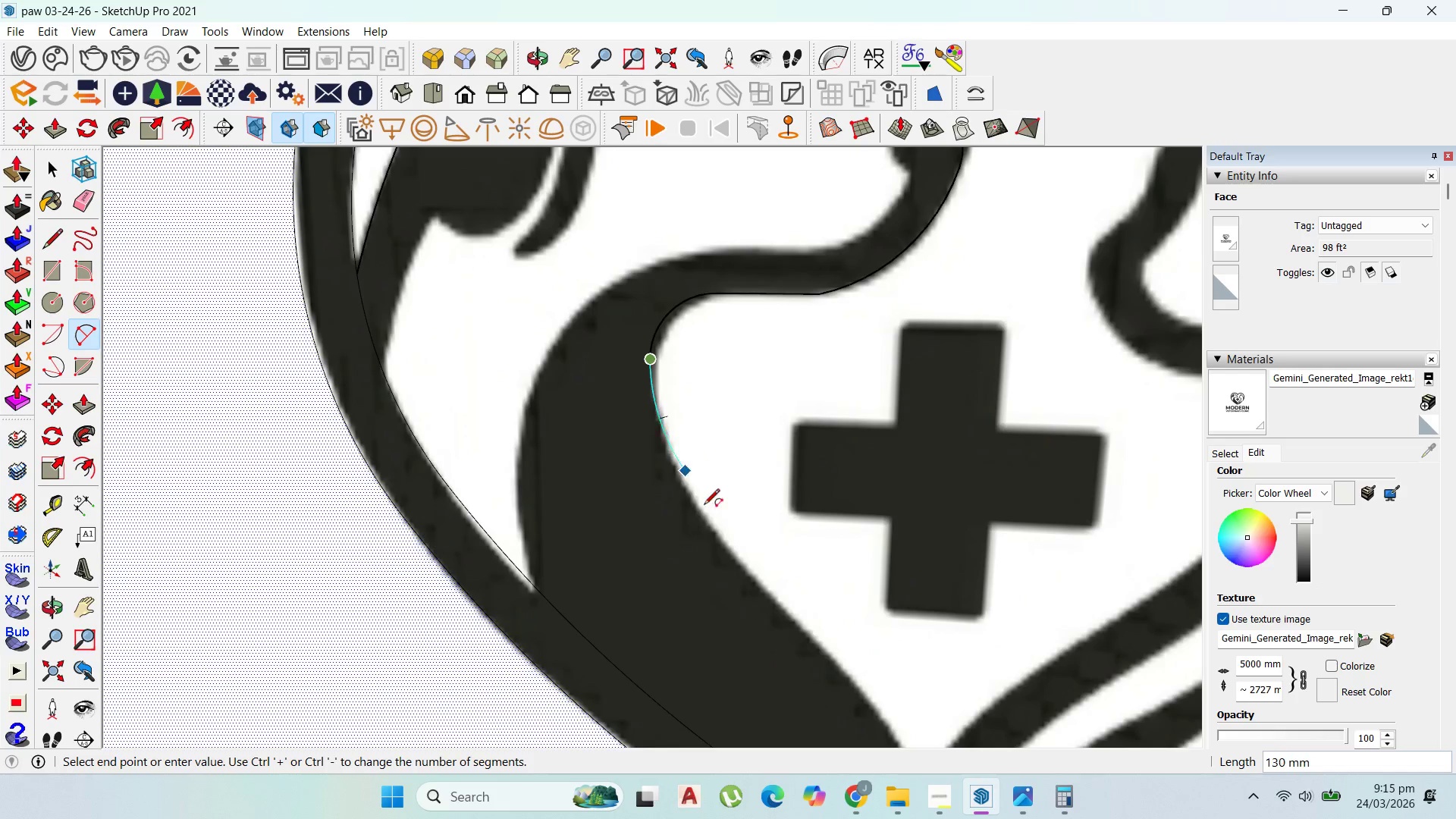 
scroll: coordinate [712, 519], scroll_direction: up, amount: 1.0
 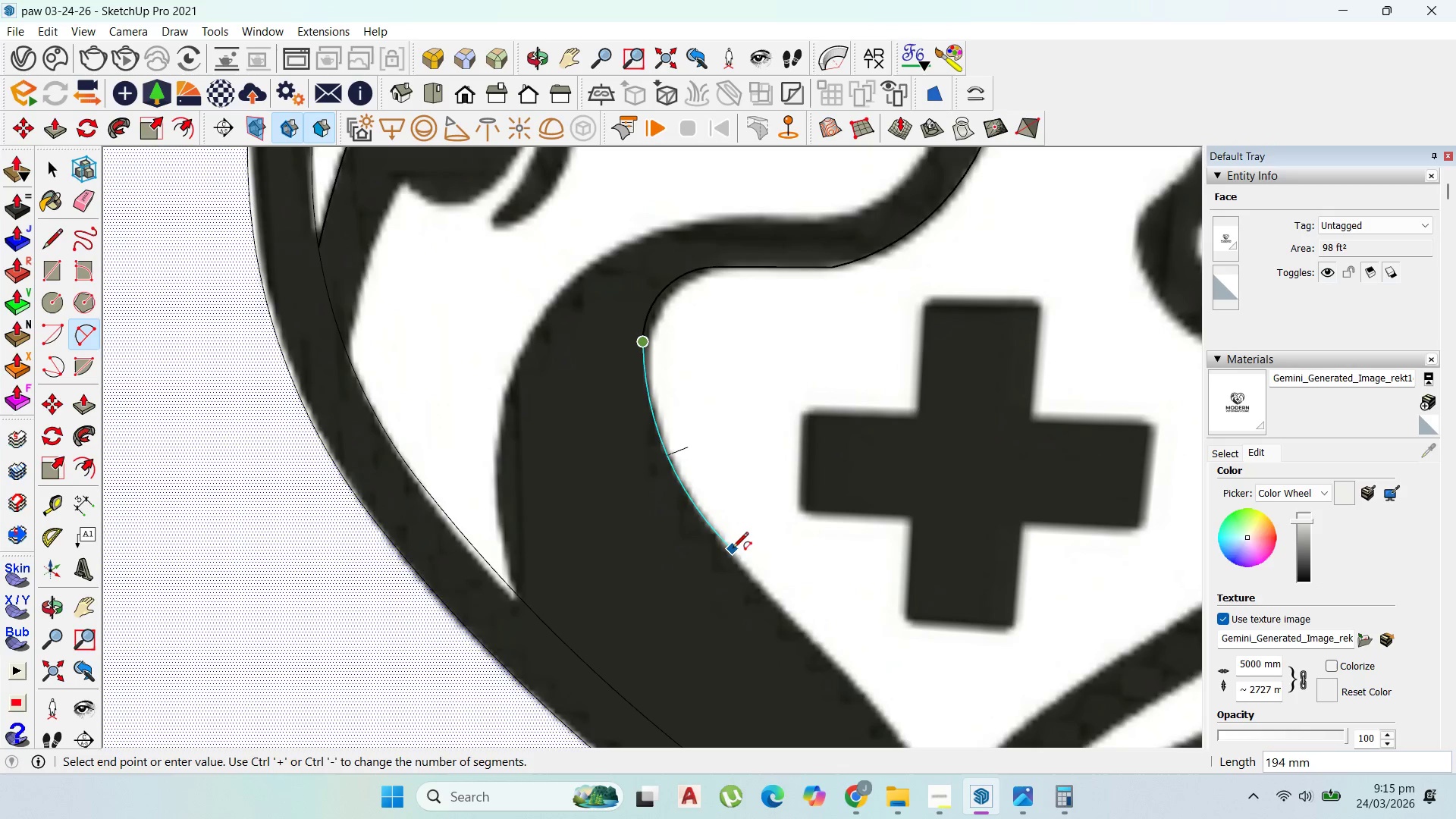 
left_click([733, 549])
 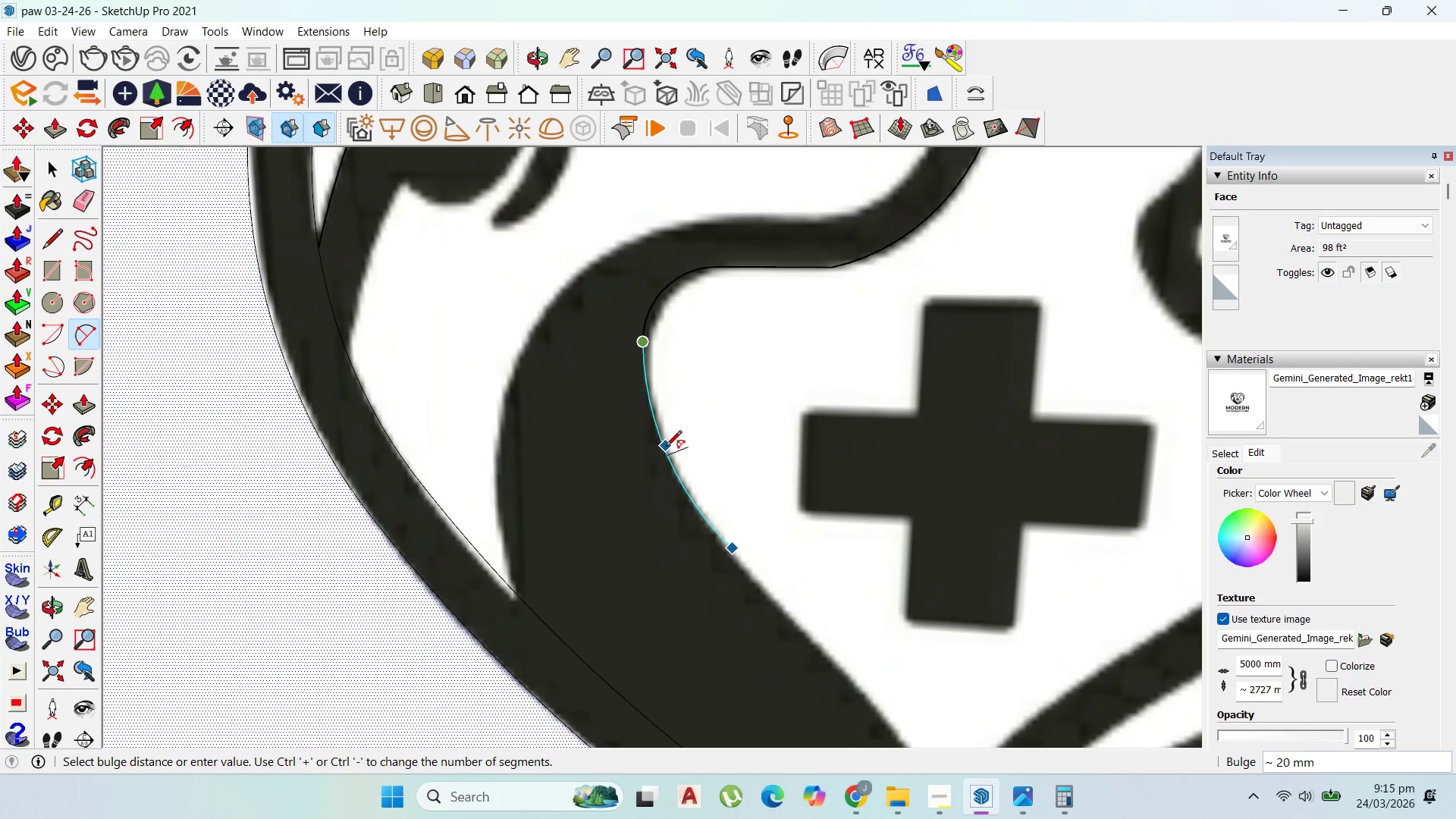 
left_click([666, 447])
 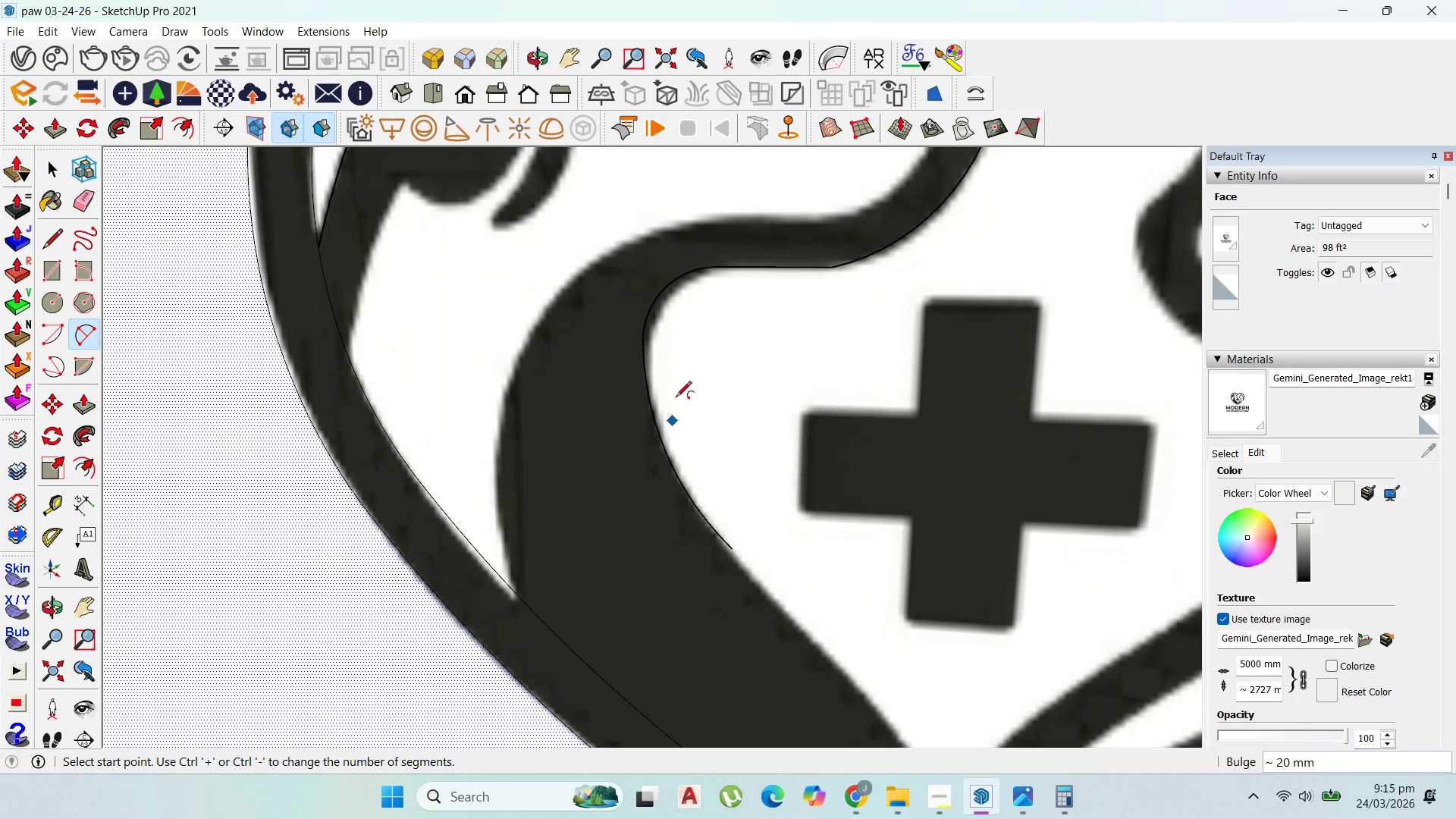 
scroll: coordinate [676, 384], scroll_direction: down, amount: 4.0
 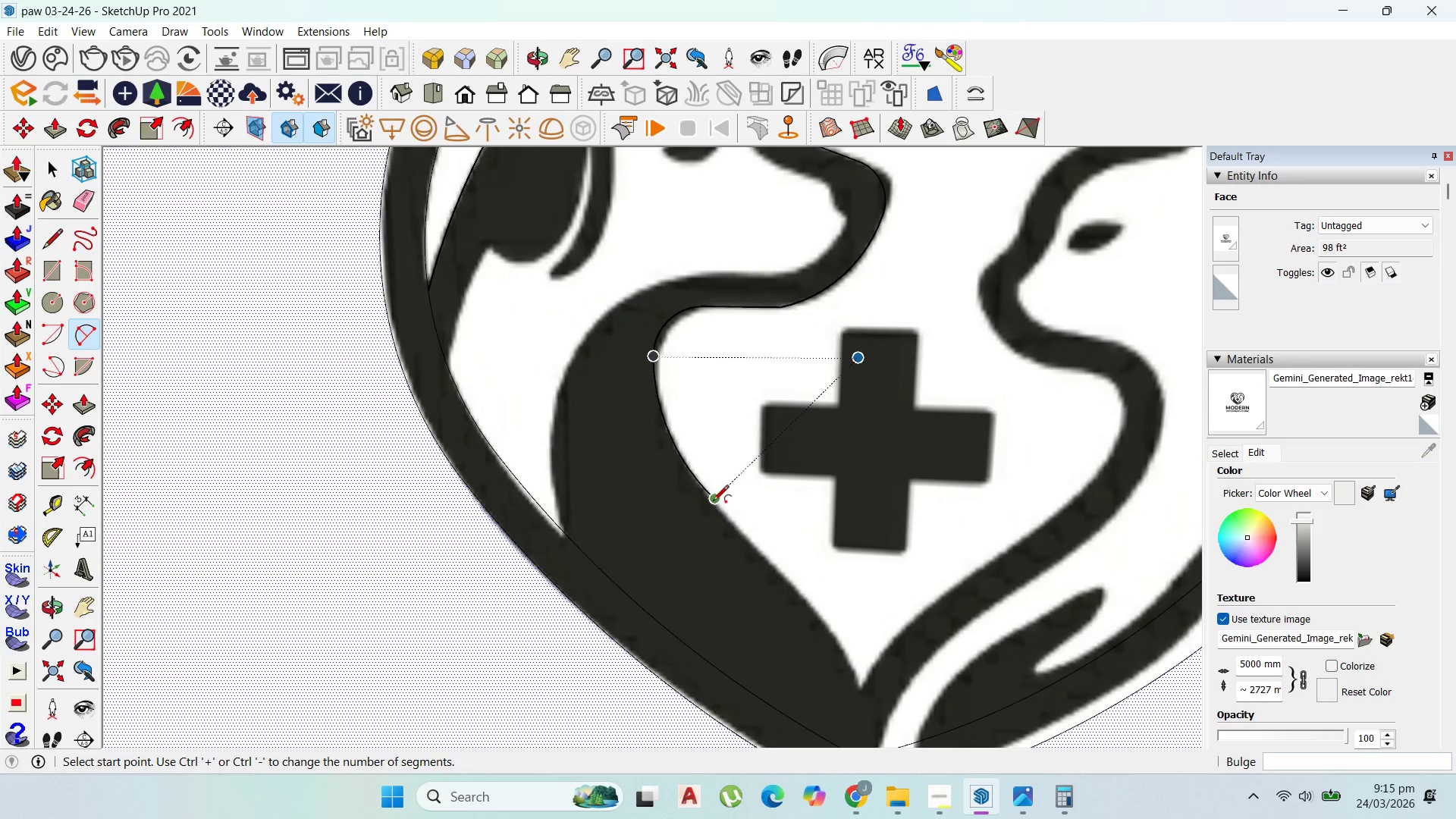 
left_click([713, 500])
 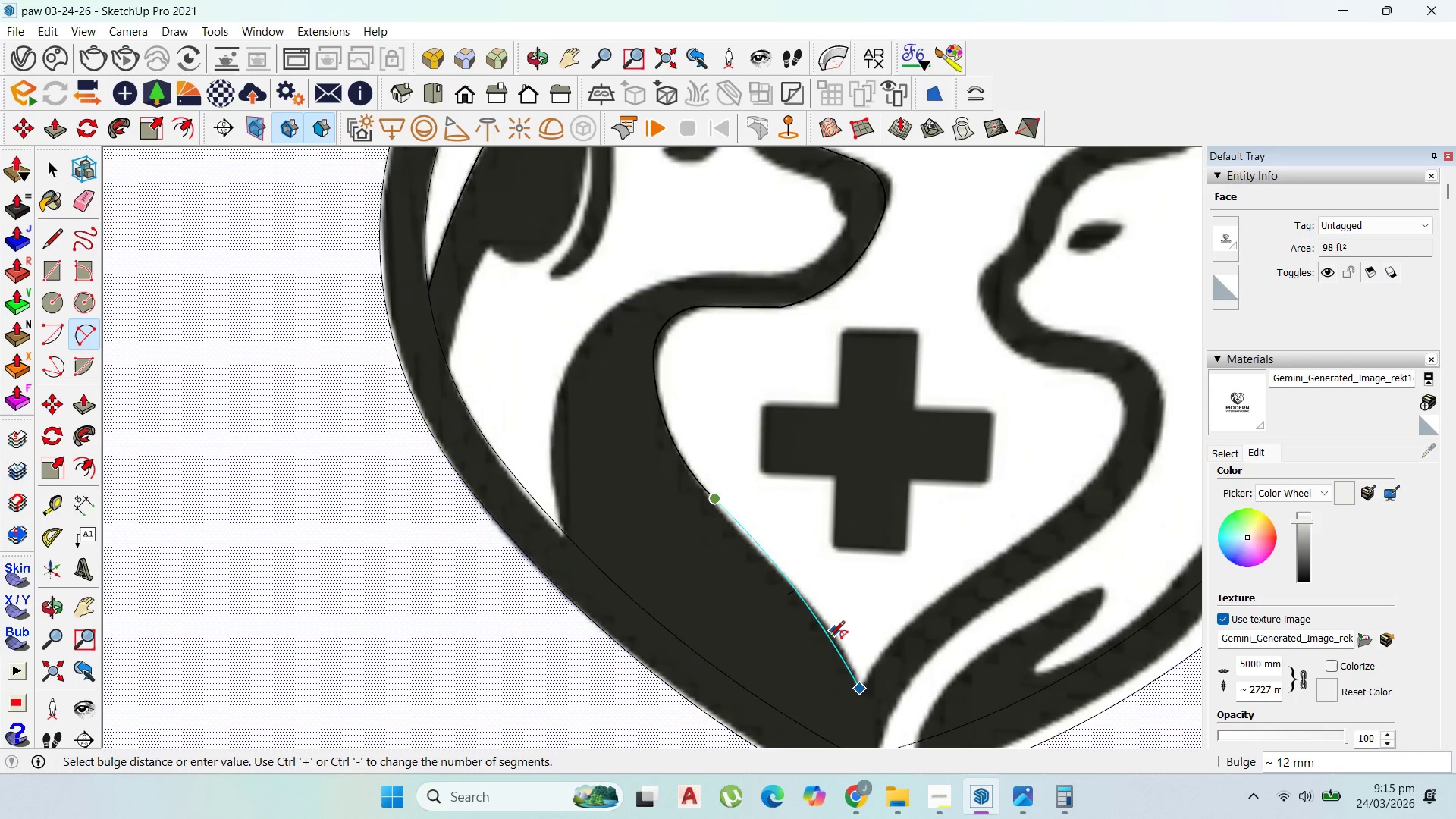 
left_click([830, 639])
 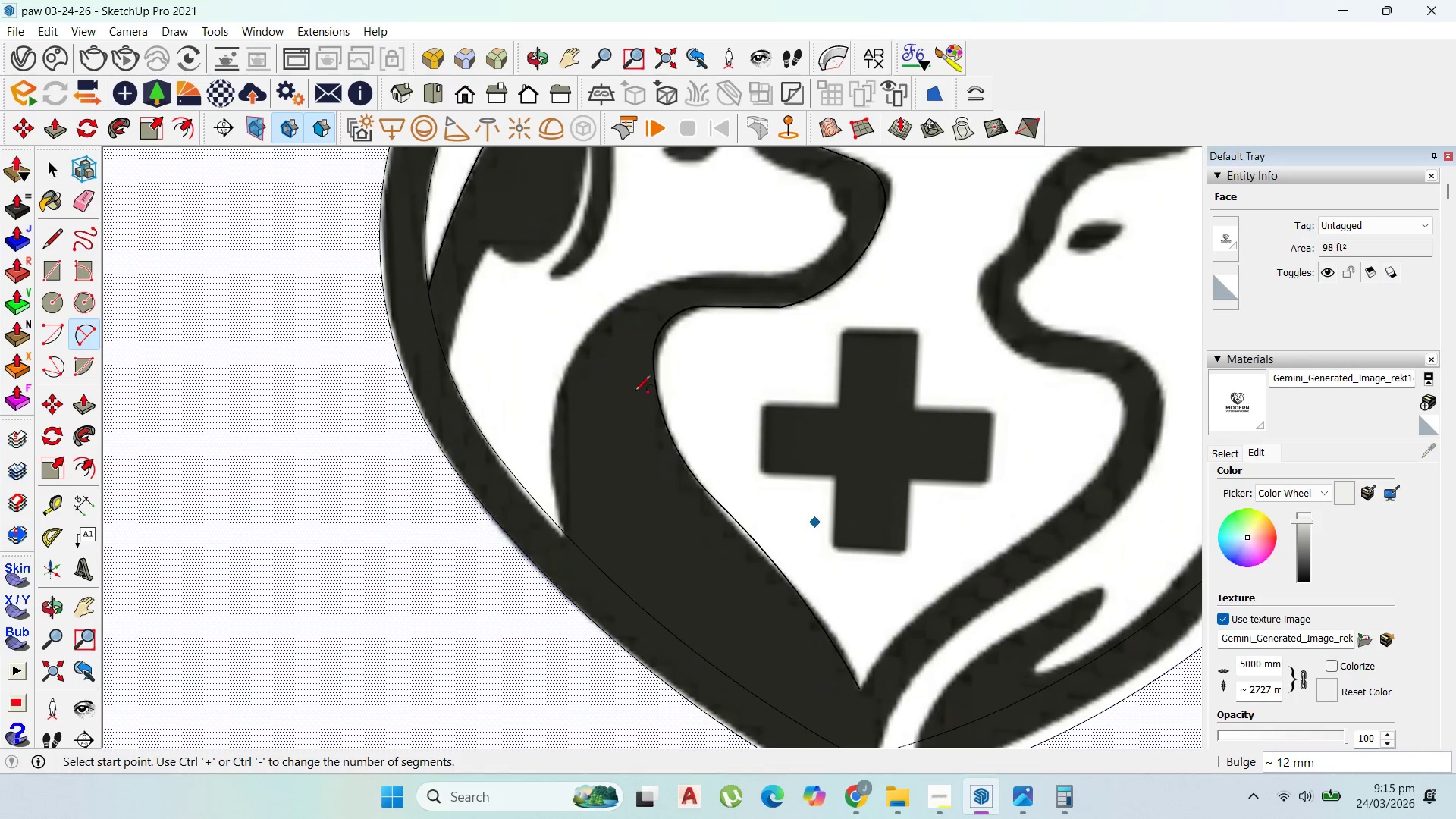 
scroll: coordinate [703, 506], scroll_direction: down, amount: 6.0
 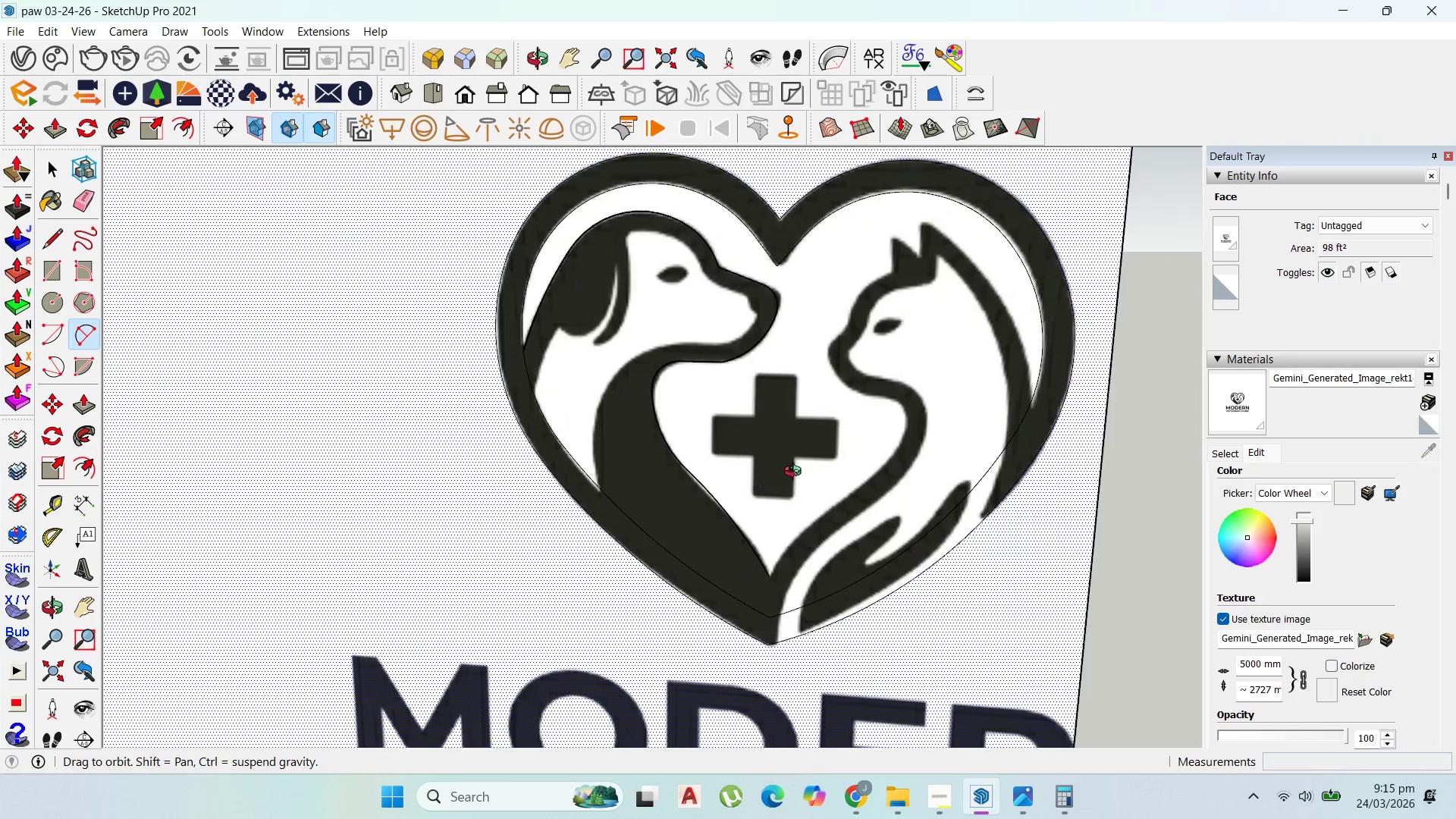 
scroll: coordinate [602, 497], scroll_direction: up, amount: 5.0
 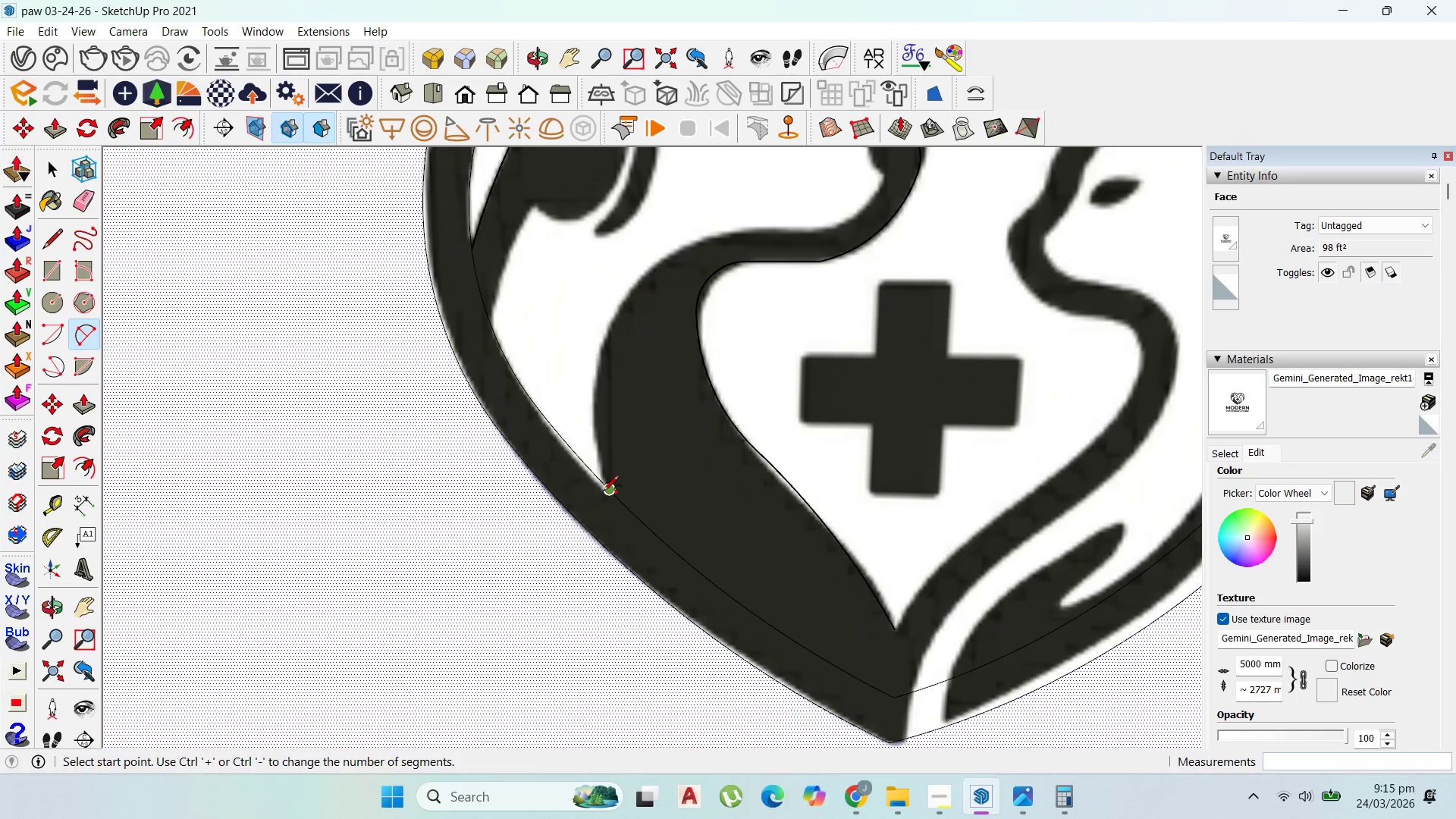 
left_click([603, 492])
 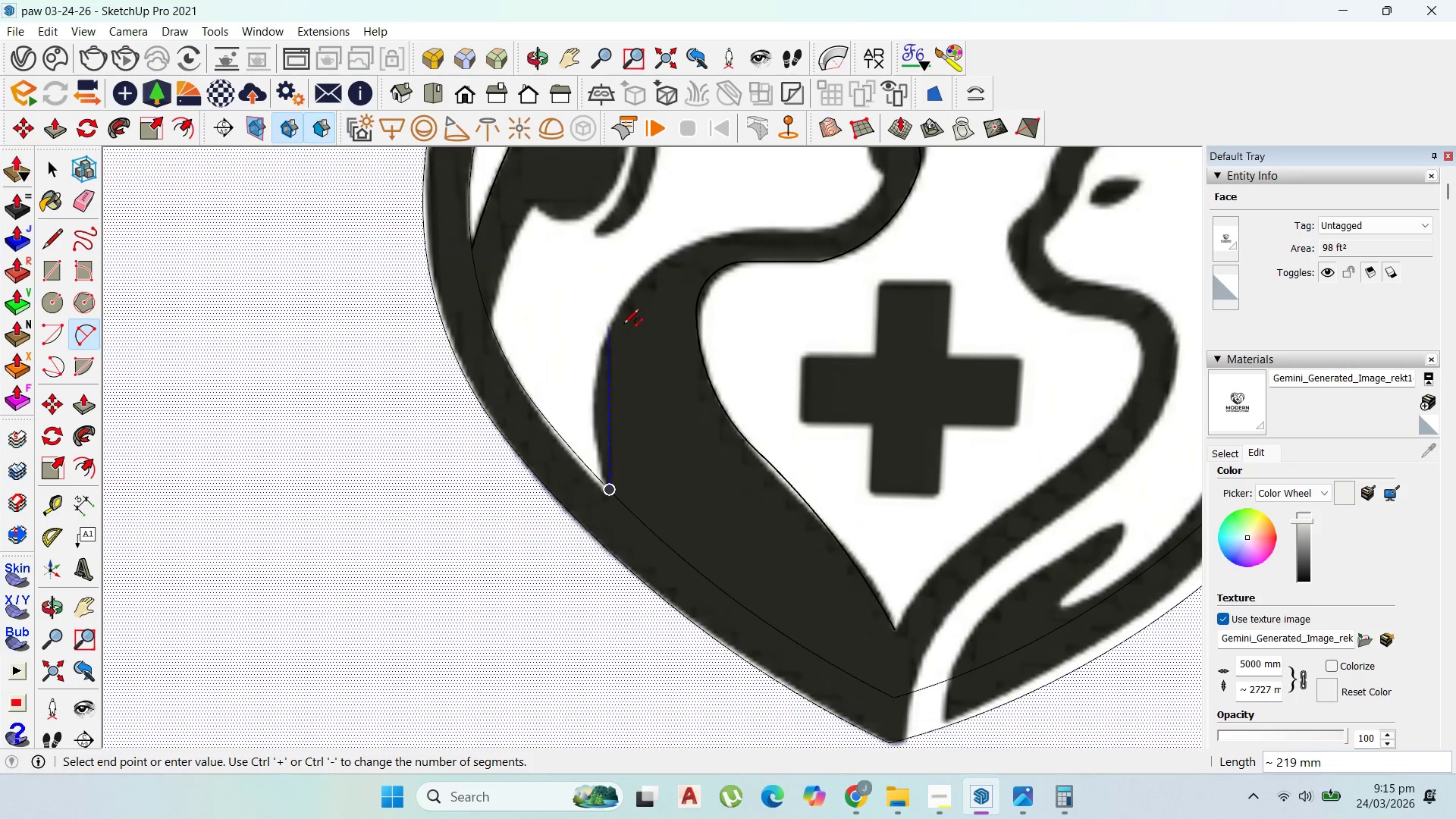 
scroll: coordinate [610, 321], scroll_direction: up, amount: 10.0
 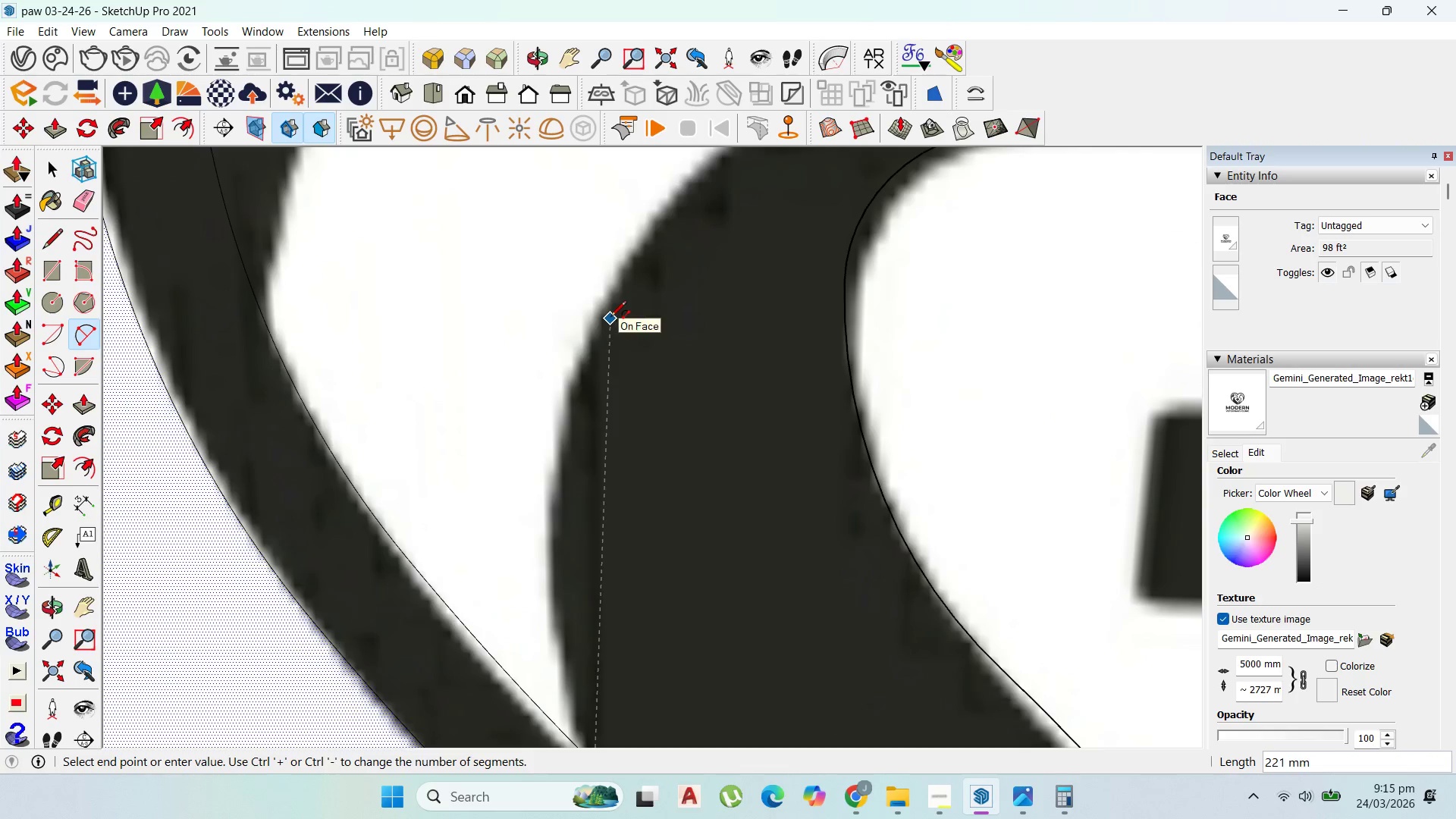 
left_click([610, 318])
 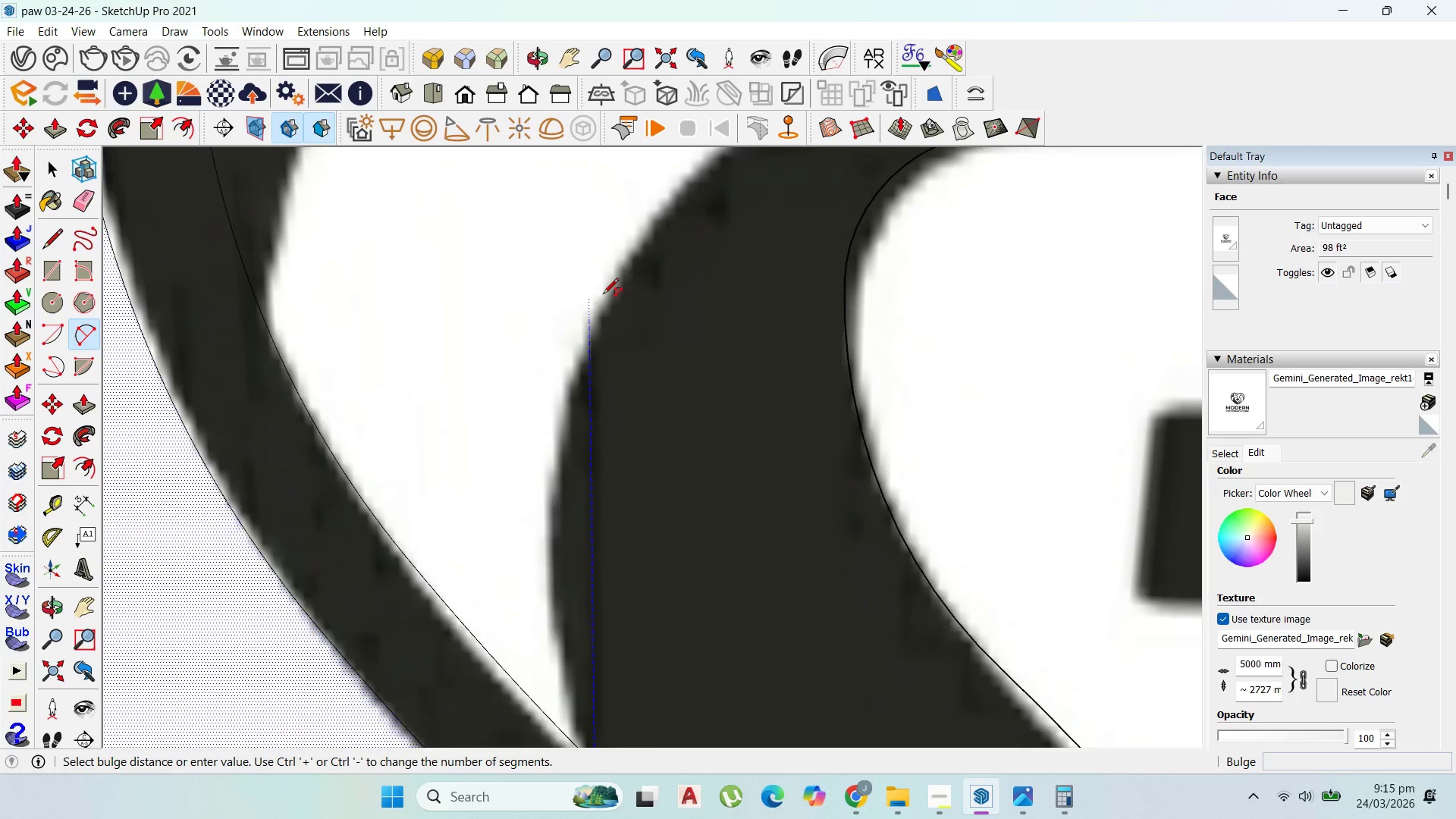 
scroll: coordinate [603, 295], scroll_direction: down, amount: 5.0
 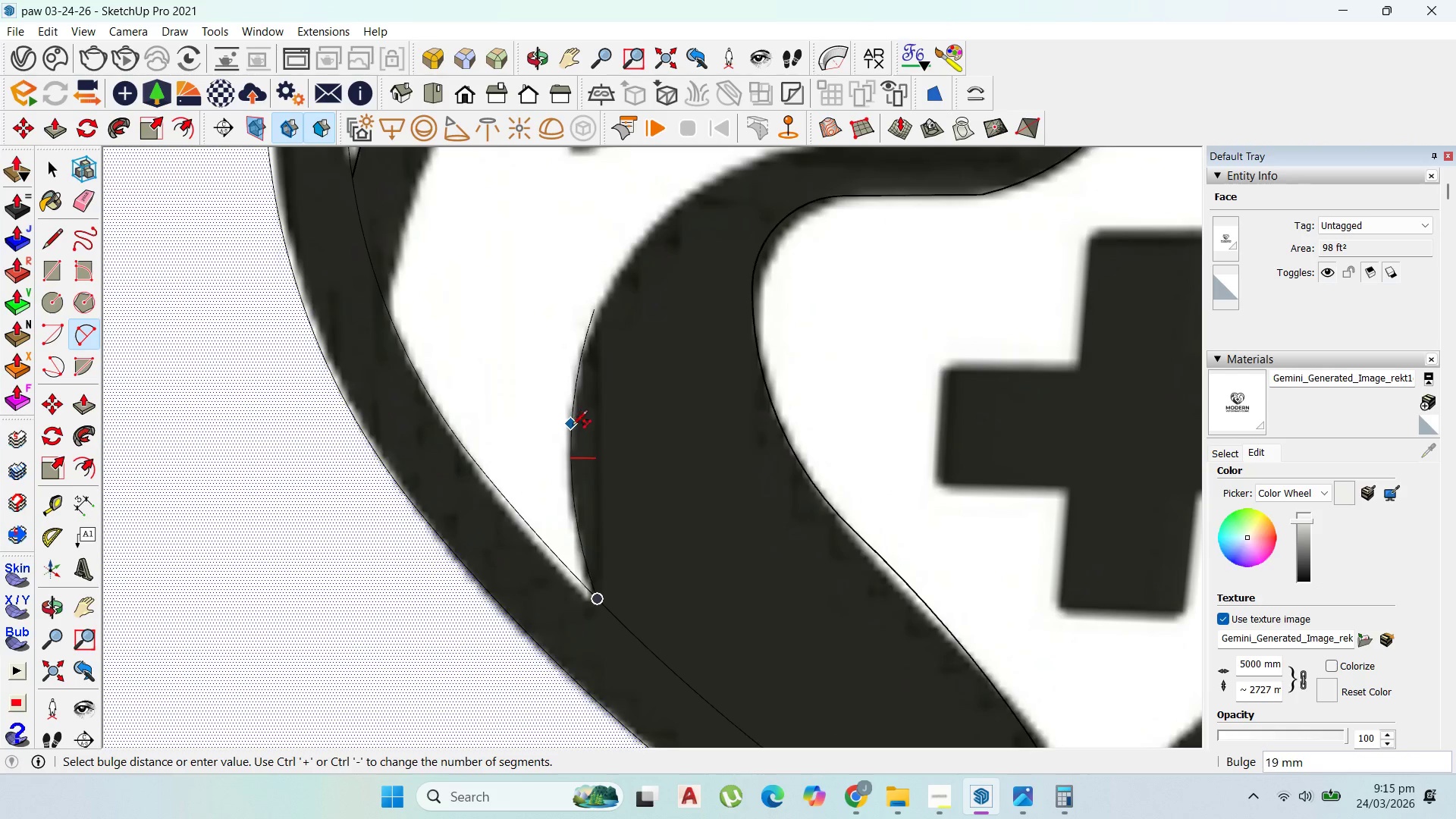 
key(Escape)
 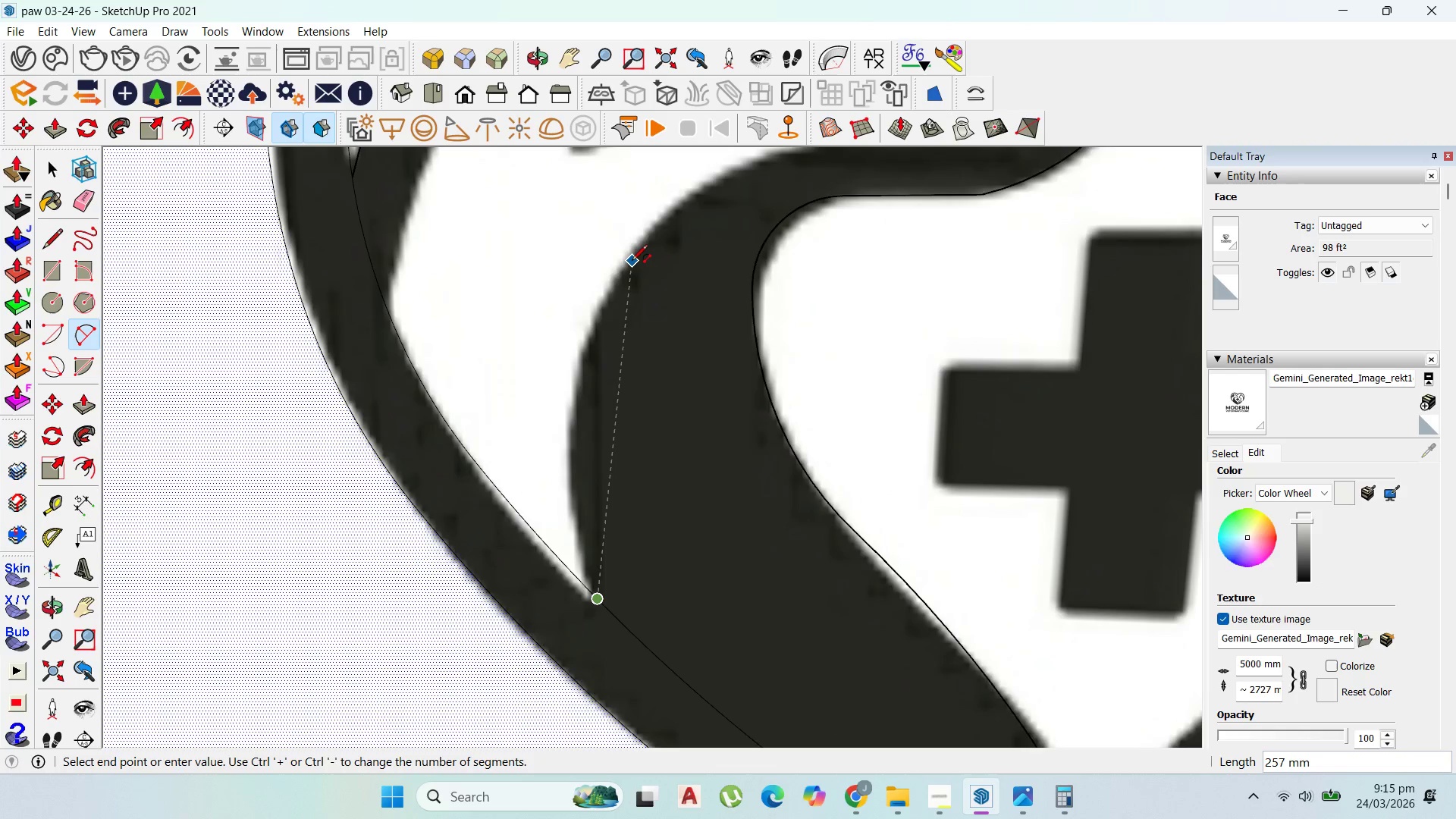 
left_click([632, 261])
 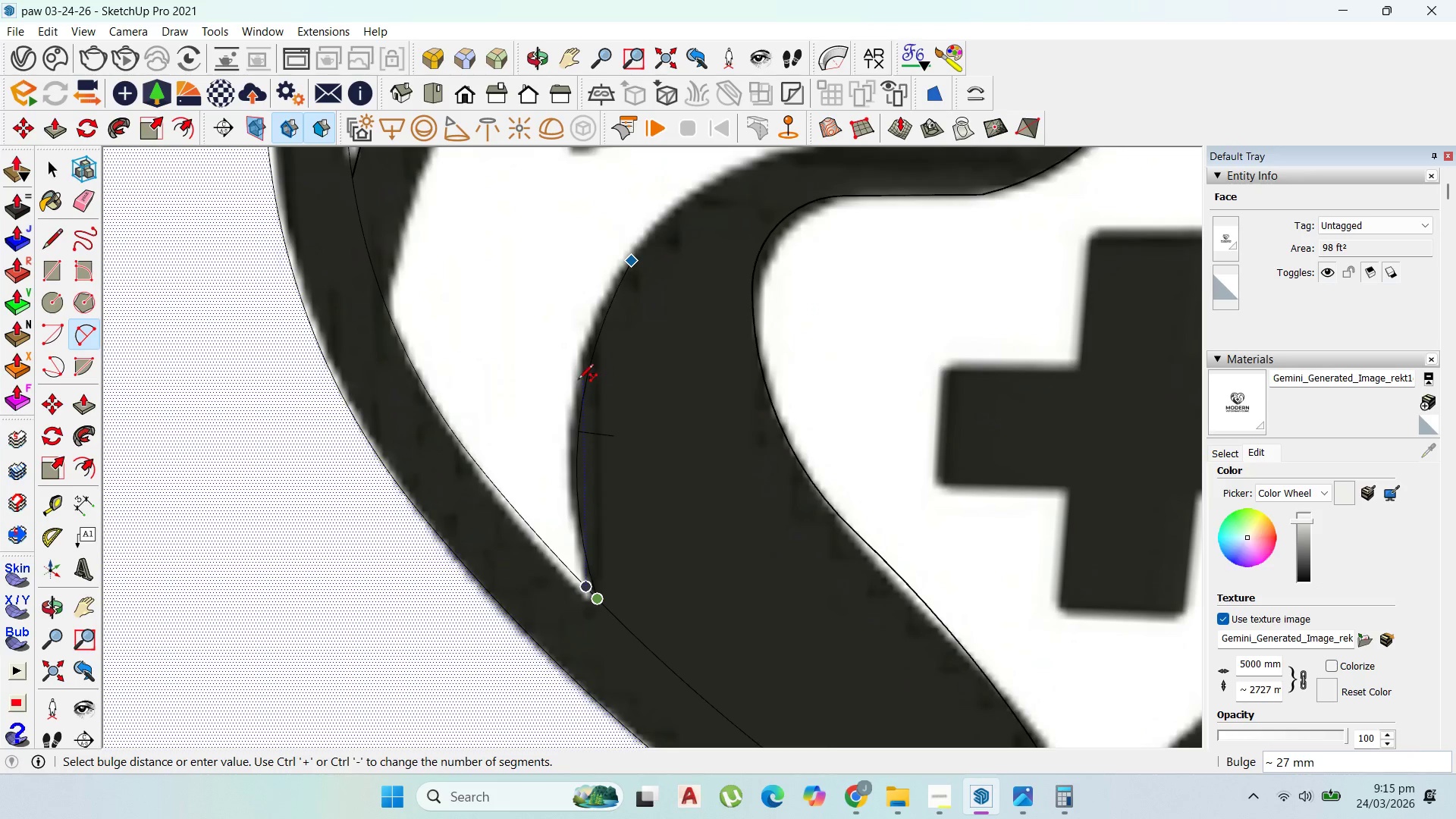 
scroll: coordinate [588, 455], scroll_direction: up, amount: 4.0
 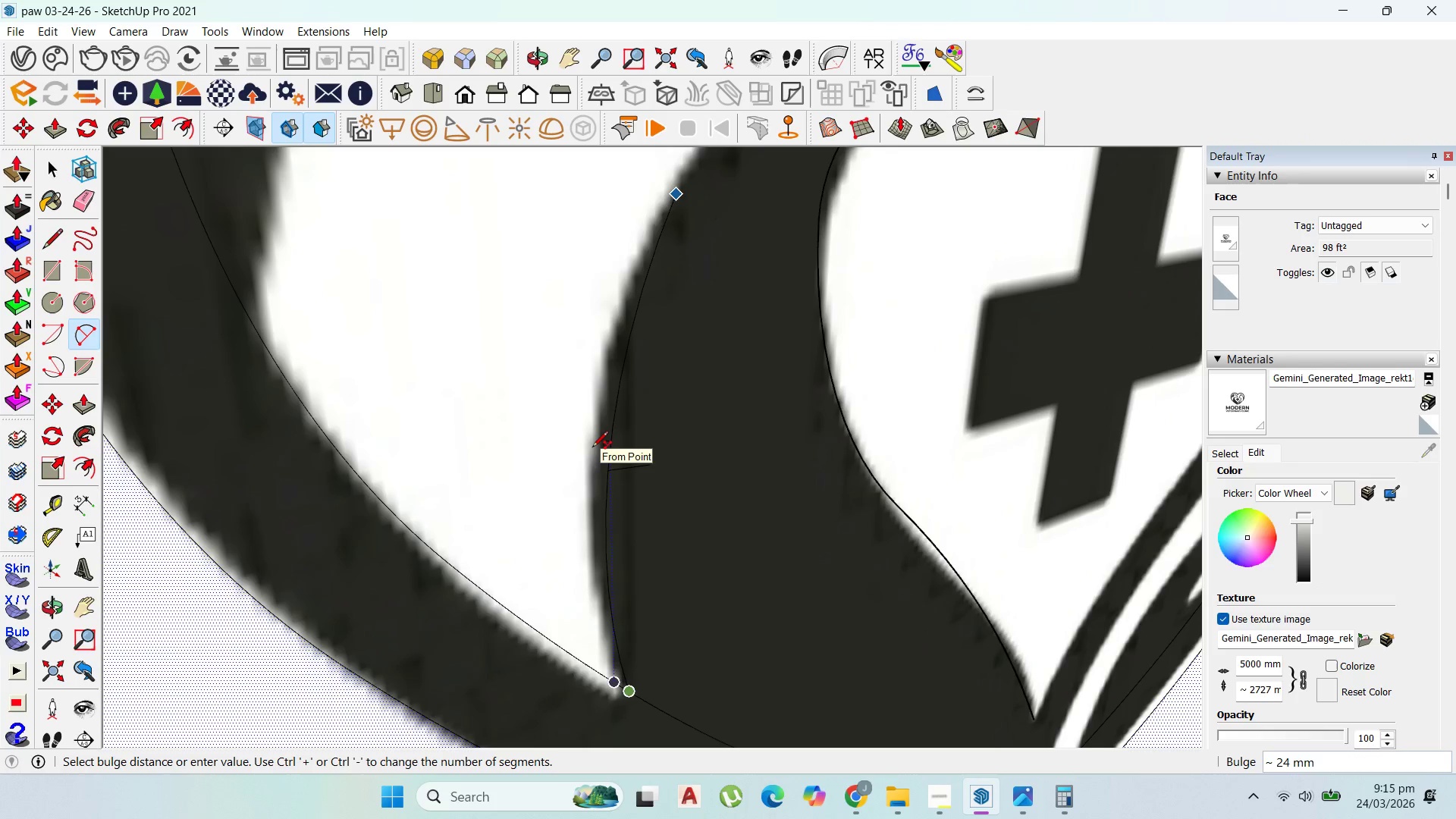 
left_click([592, 447])
 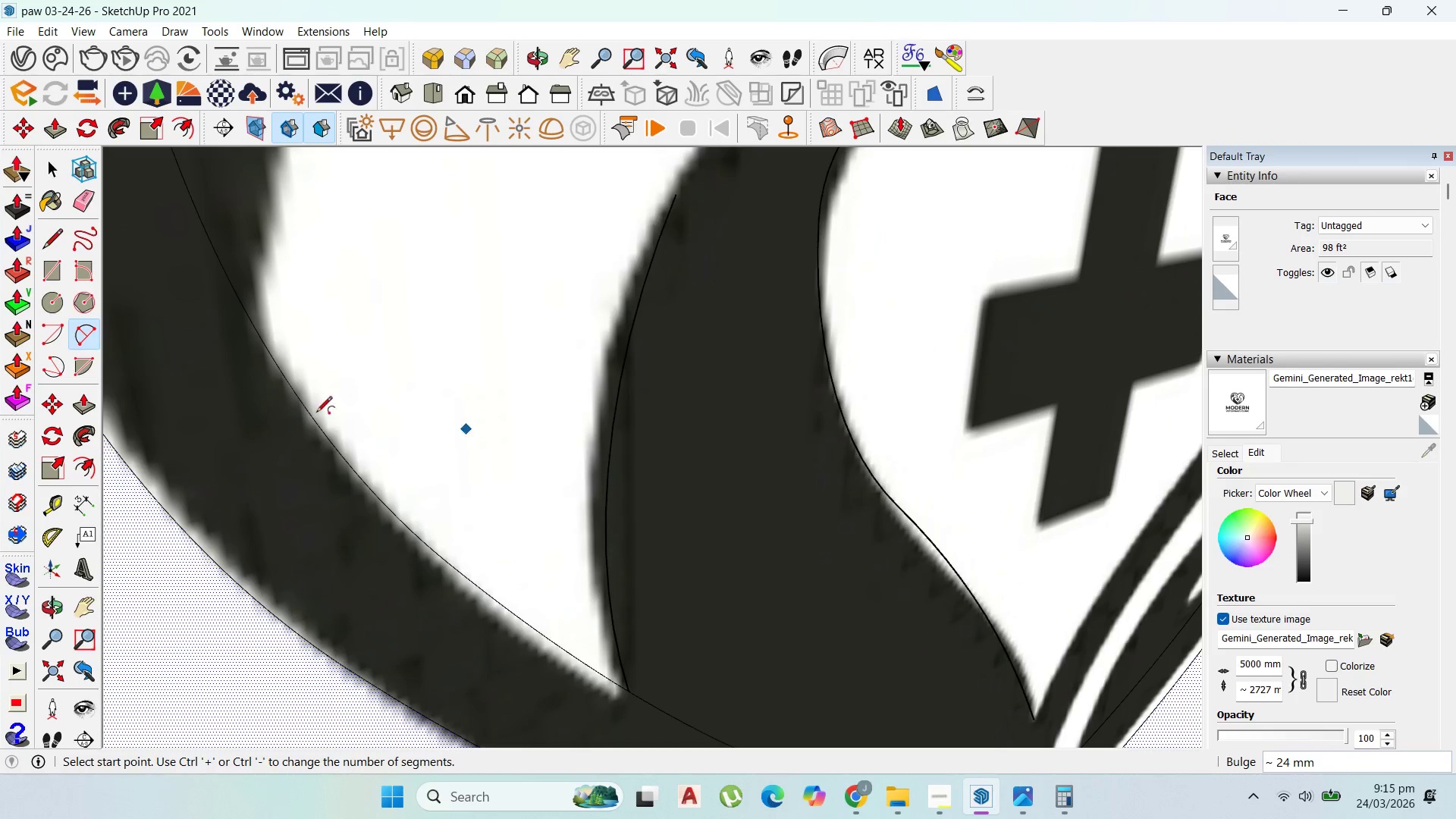 
scroll: coordinate [513, 461], scroll_direction: down, amount: 9.0
 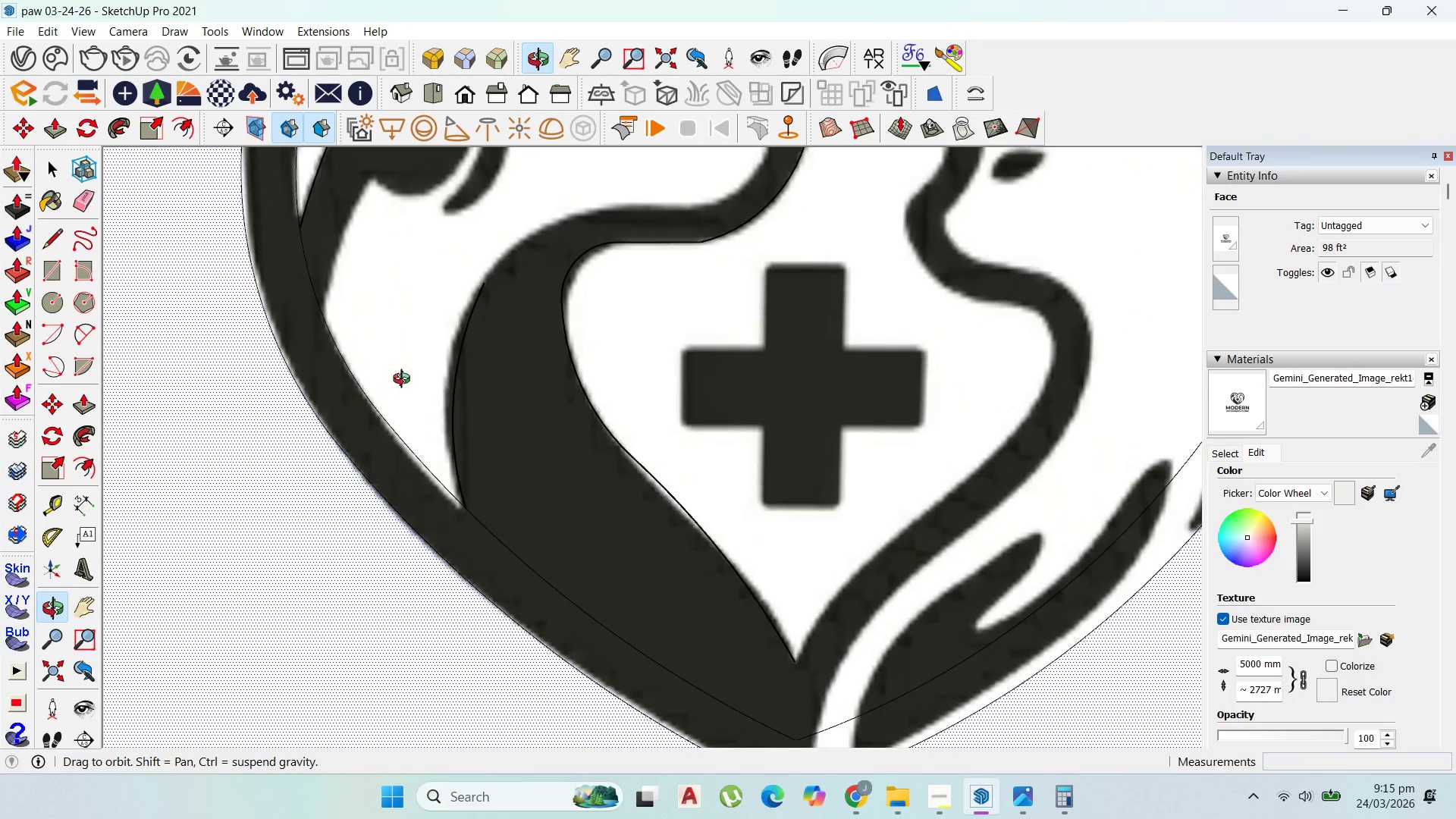 
scroll: coordinate [579, 442], scroll_direction: none, amount: 0.0
 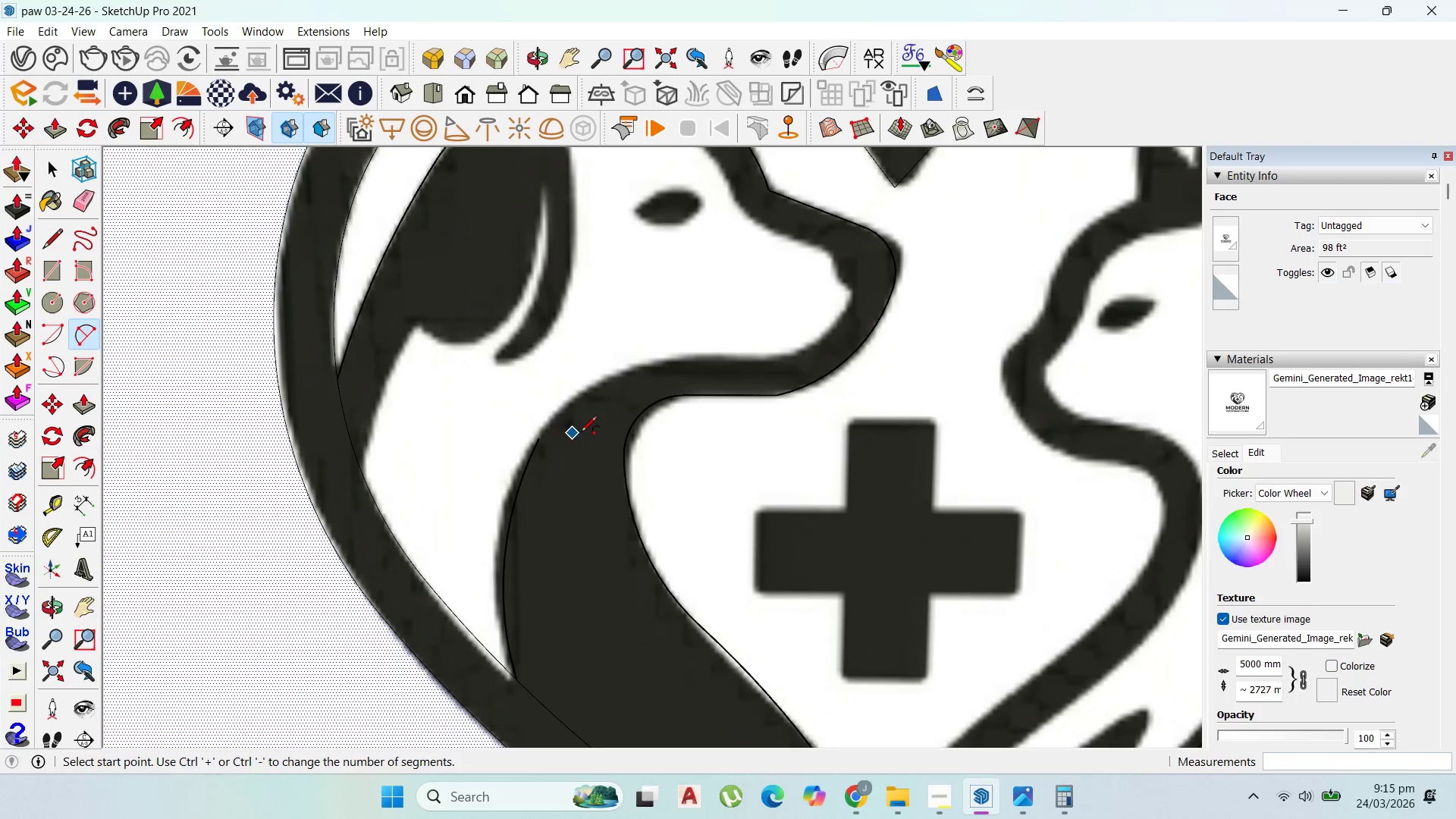 
key(Control+Z)
 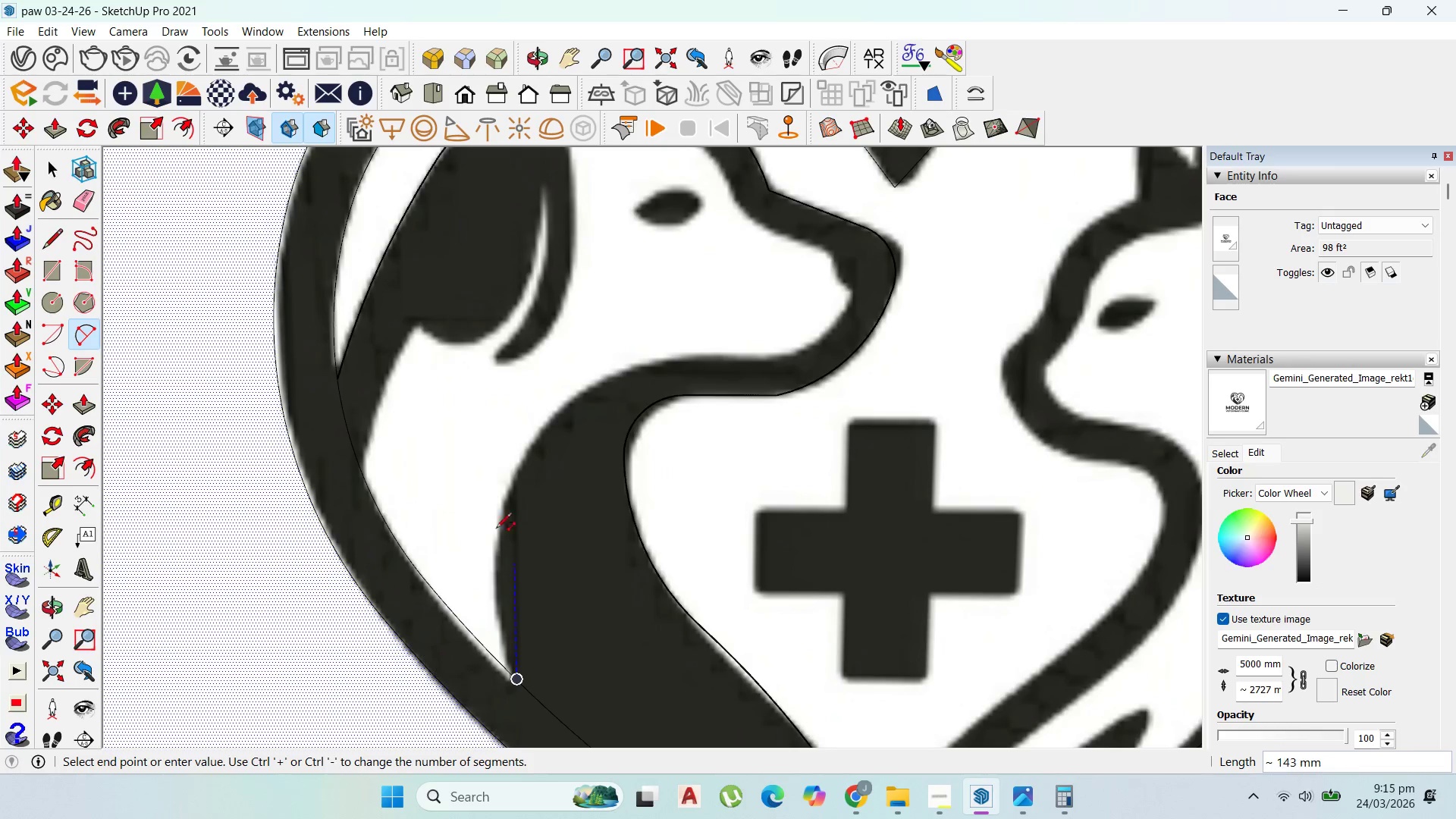 
scroll: coordinate [523, 487], scroll_direction: up, amount: 4.0
 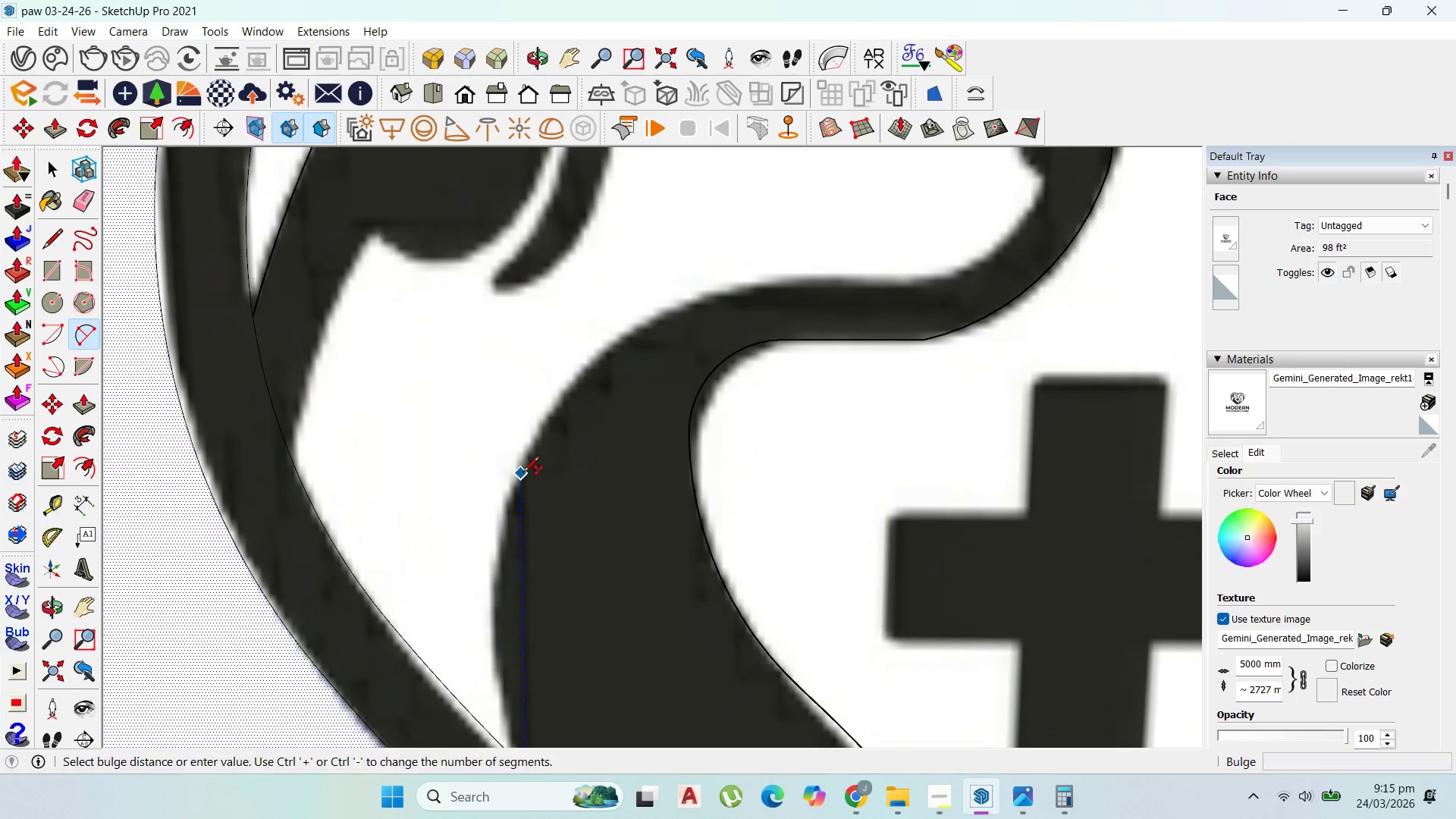 
scroll: coordinate [526, 461], scroll_direction: down, amount: 4.0
 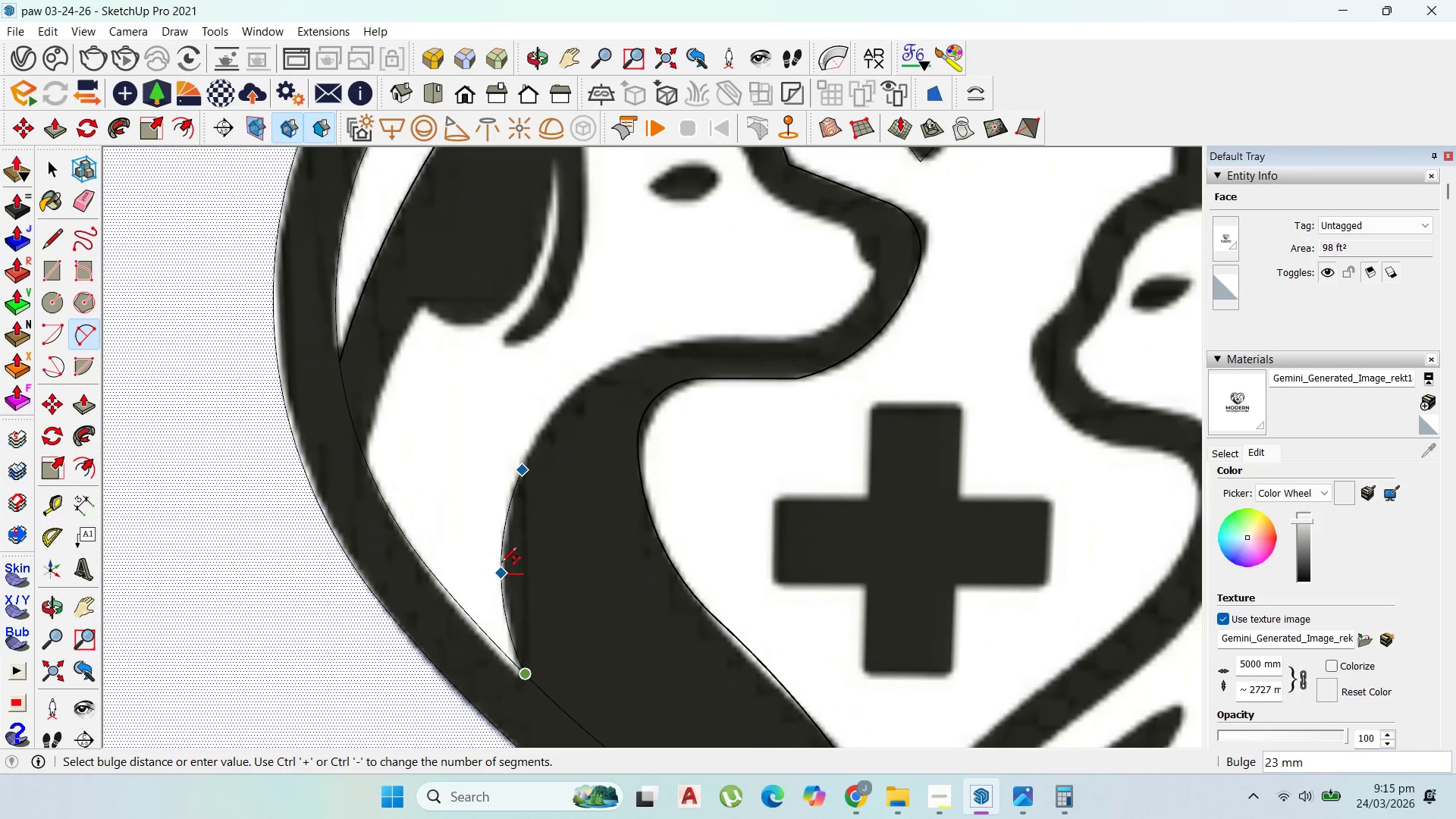 
left_click([508, 568])
 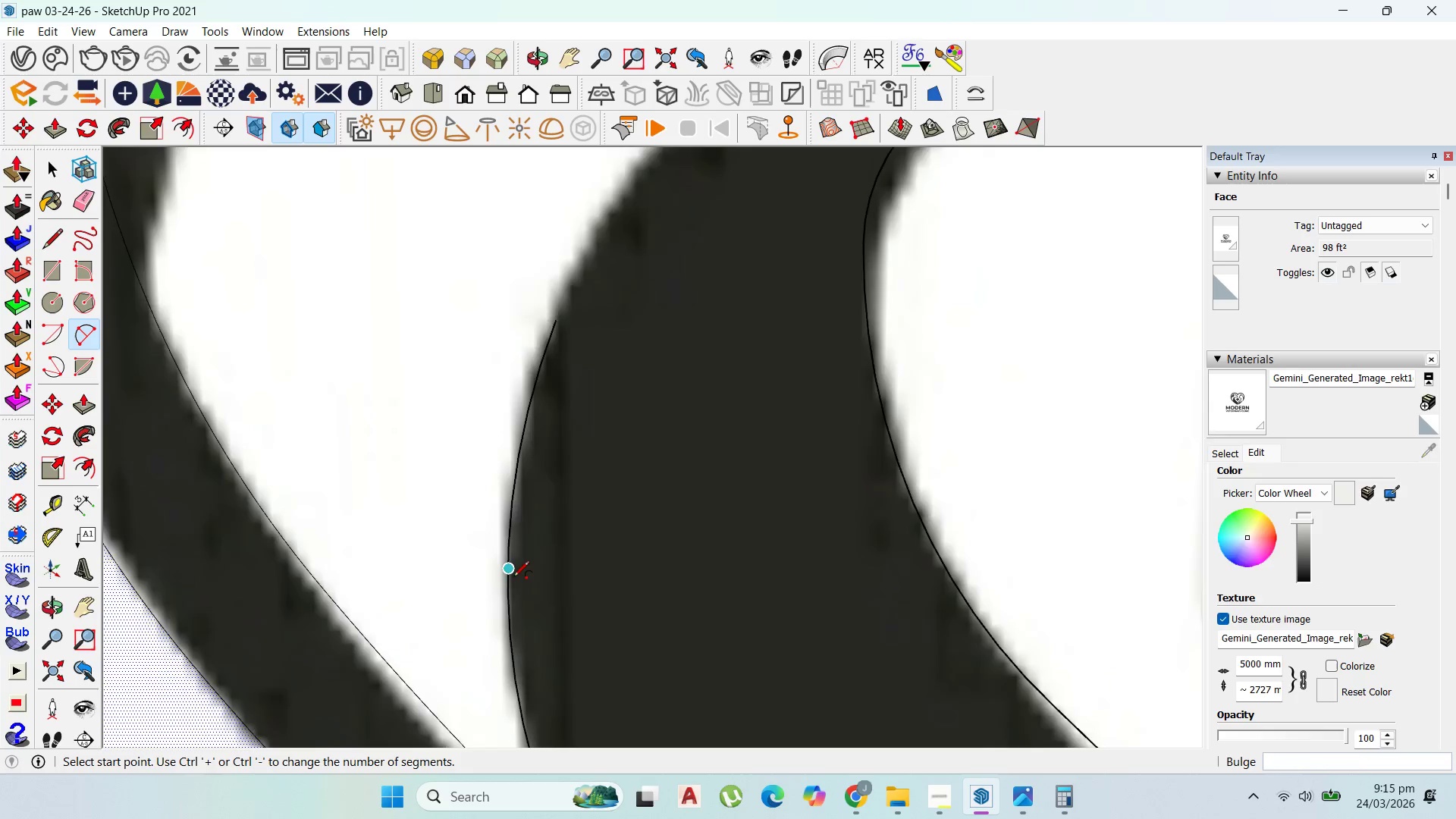 
scroll: coordinate [505, 566], scroll_direction: up, amount: 11.0
 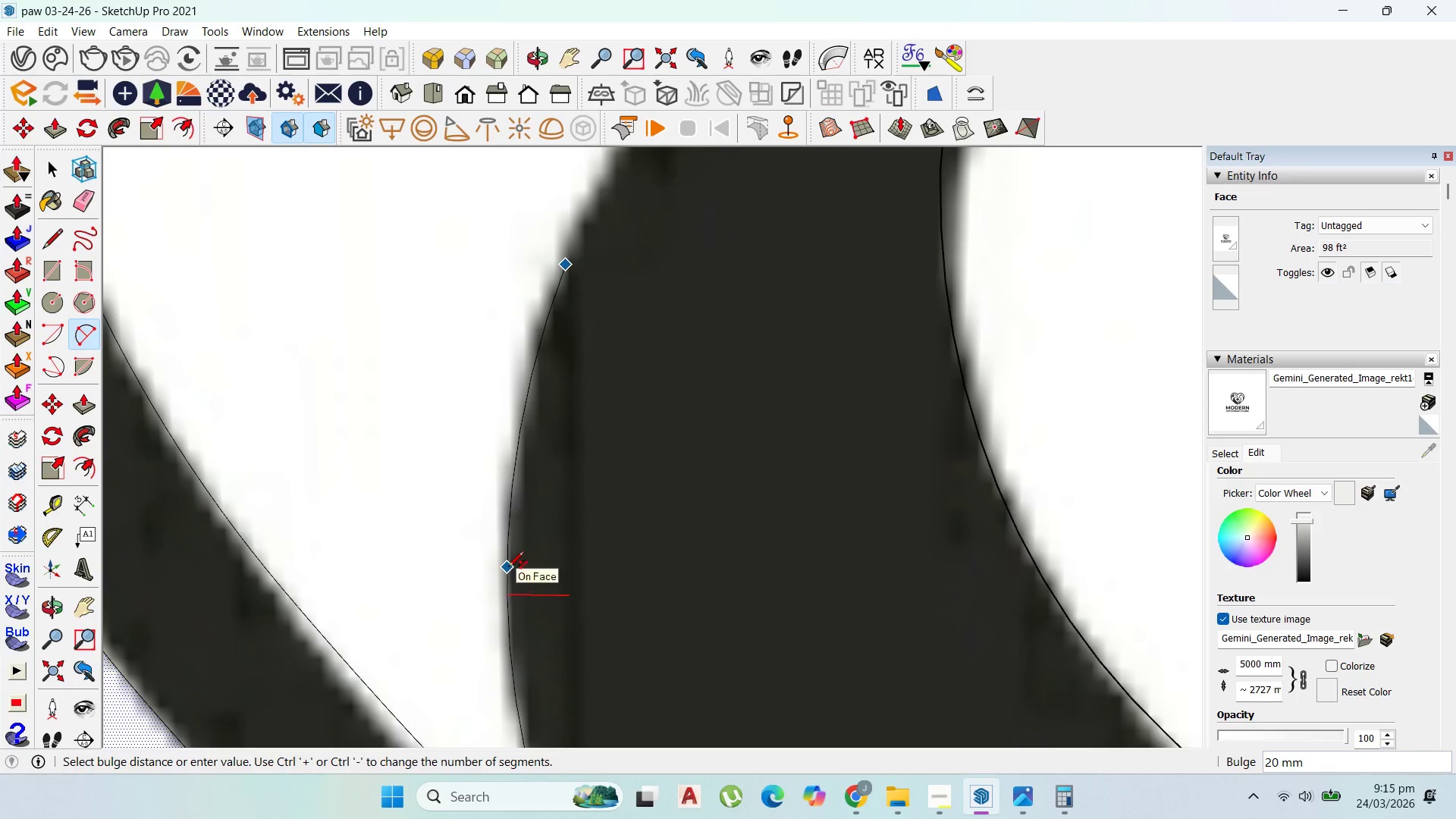 
scroll: coordinate [535, 555], scroll_direction: down, amount: 8.0
 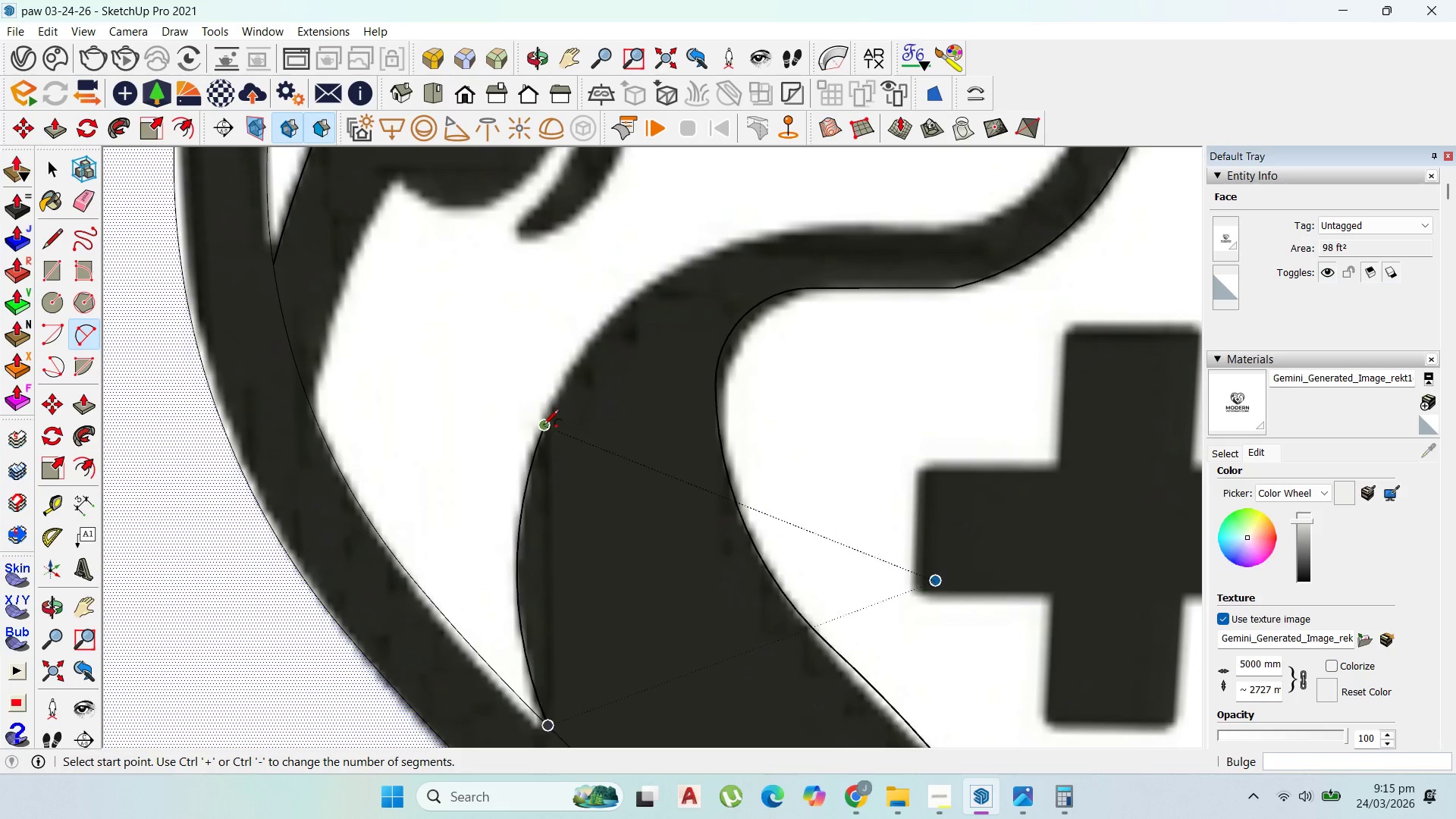 
left_click([542, 426])
 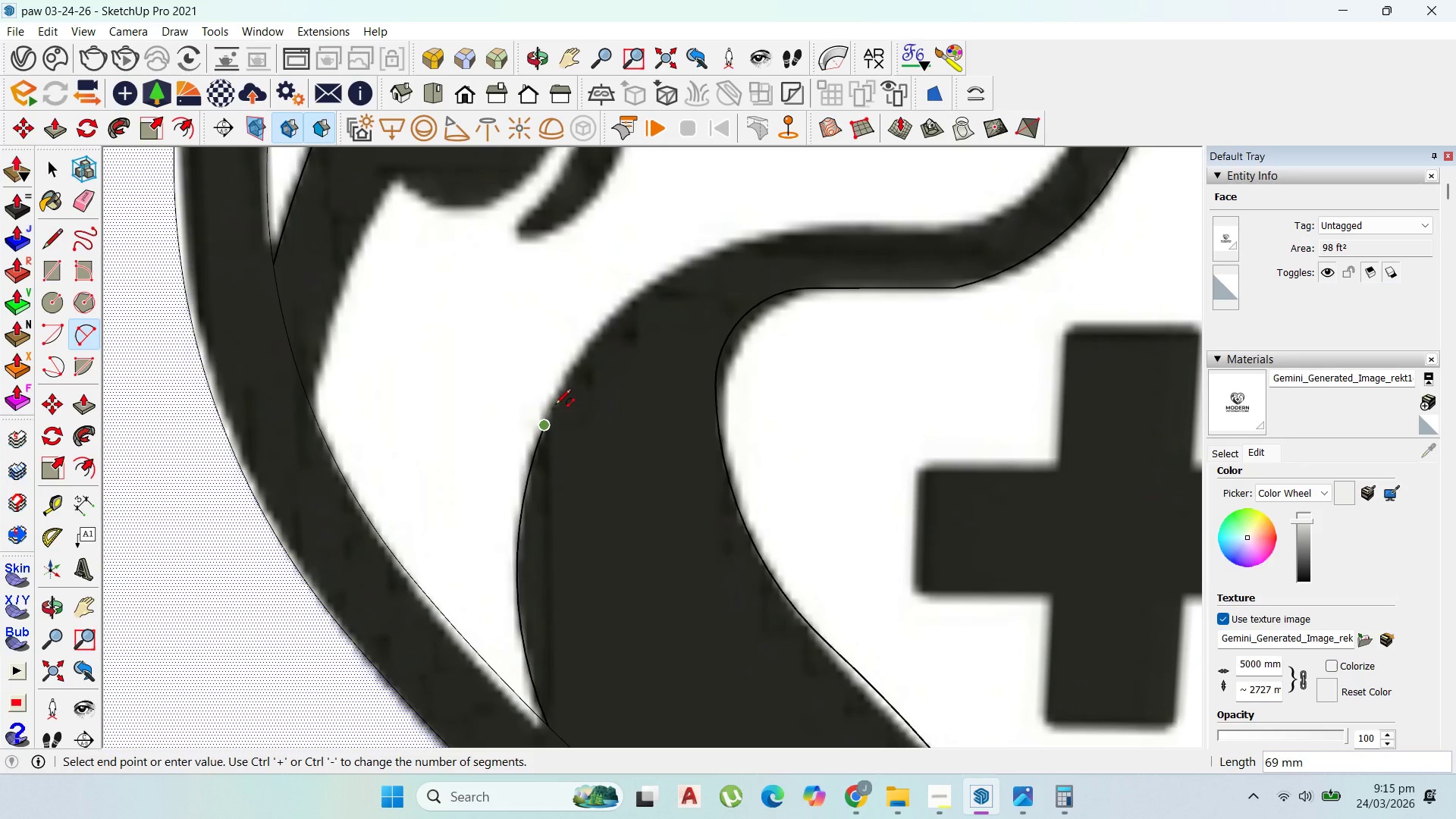 
scroll: coordinate [564, 395], scroll_direction: down, amount: 1.0
 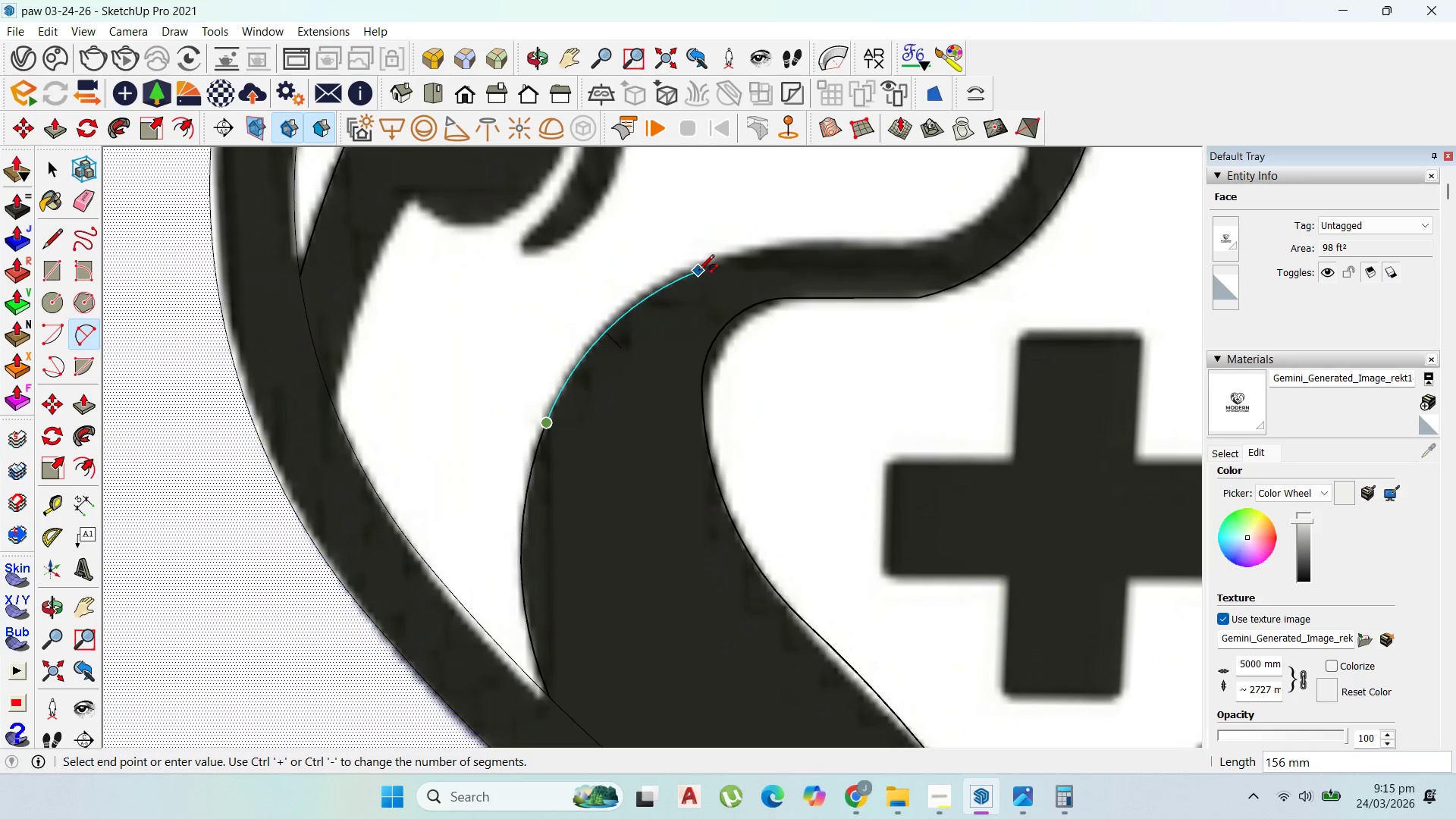 
left_click([700, 271])
 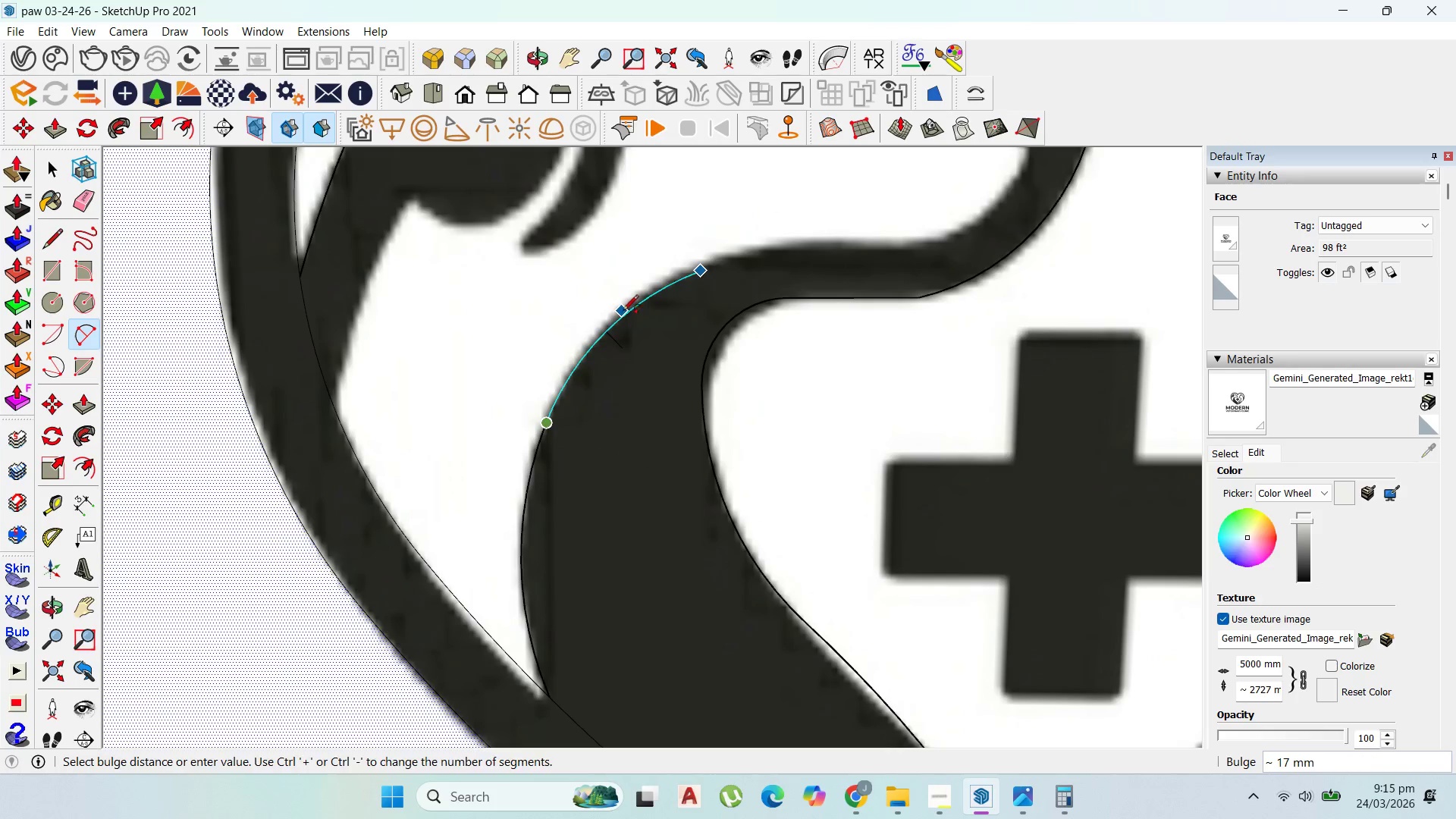 
scroll: coordinate [483, 432], scroll_direction: down, amount: 5.0
 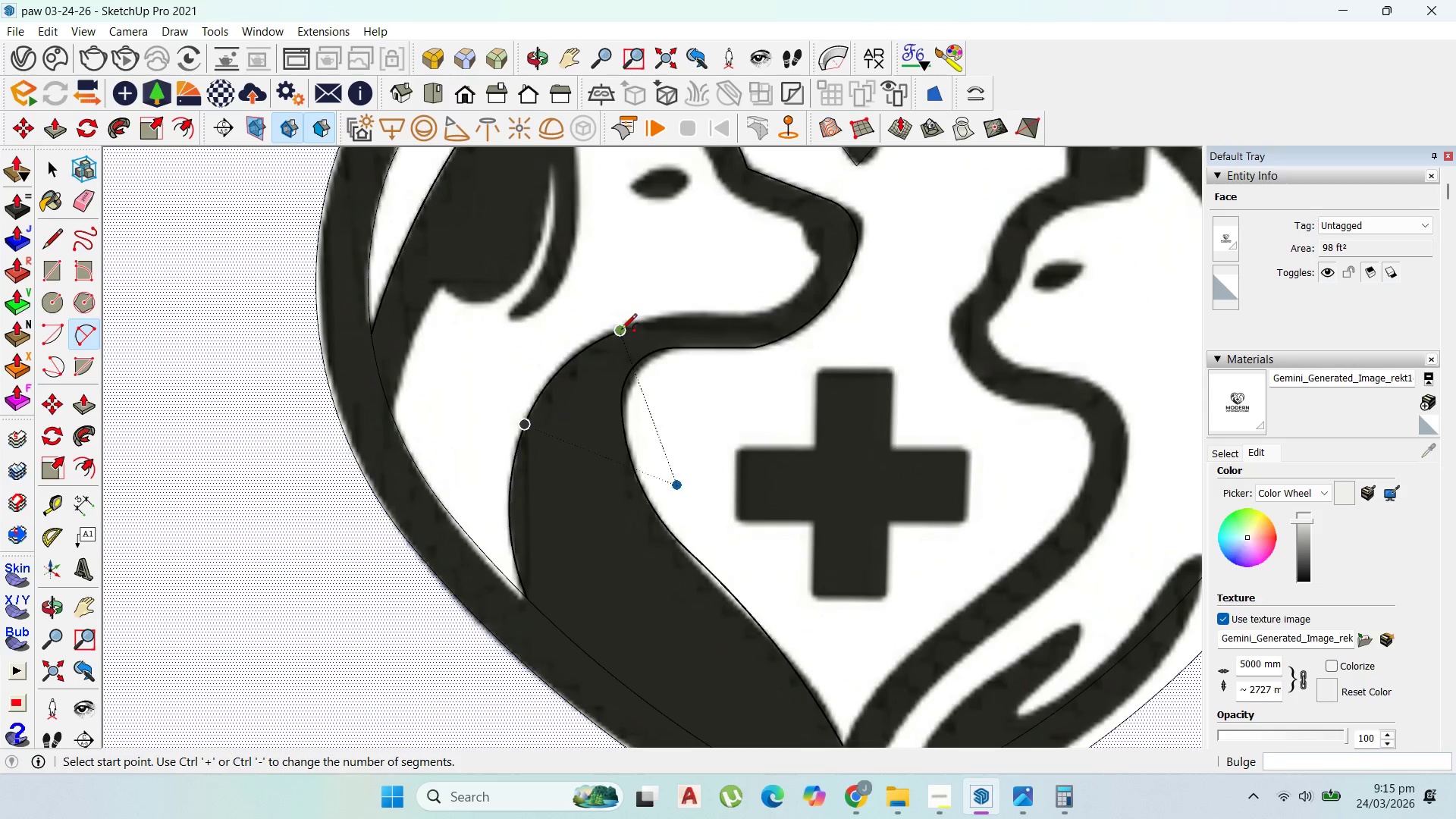 
left_click([616, 333])
 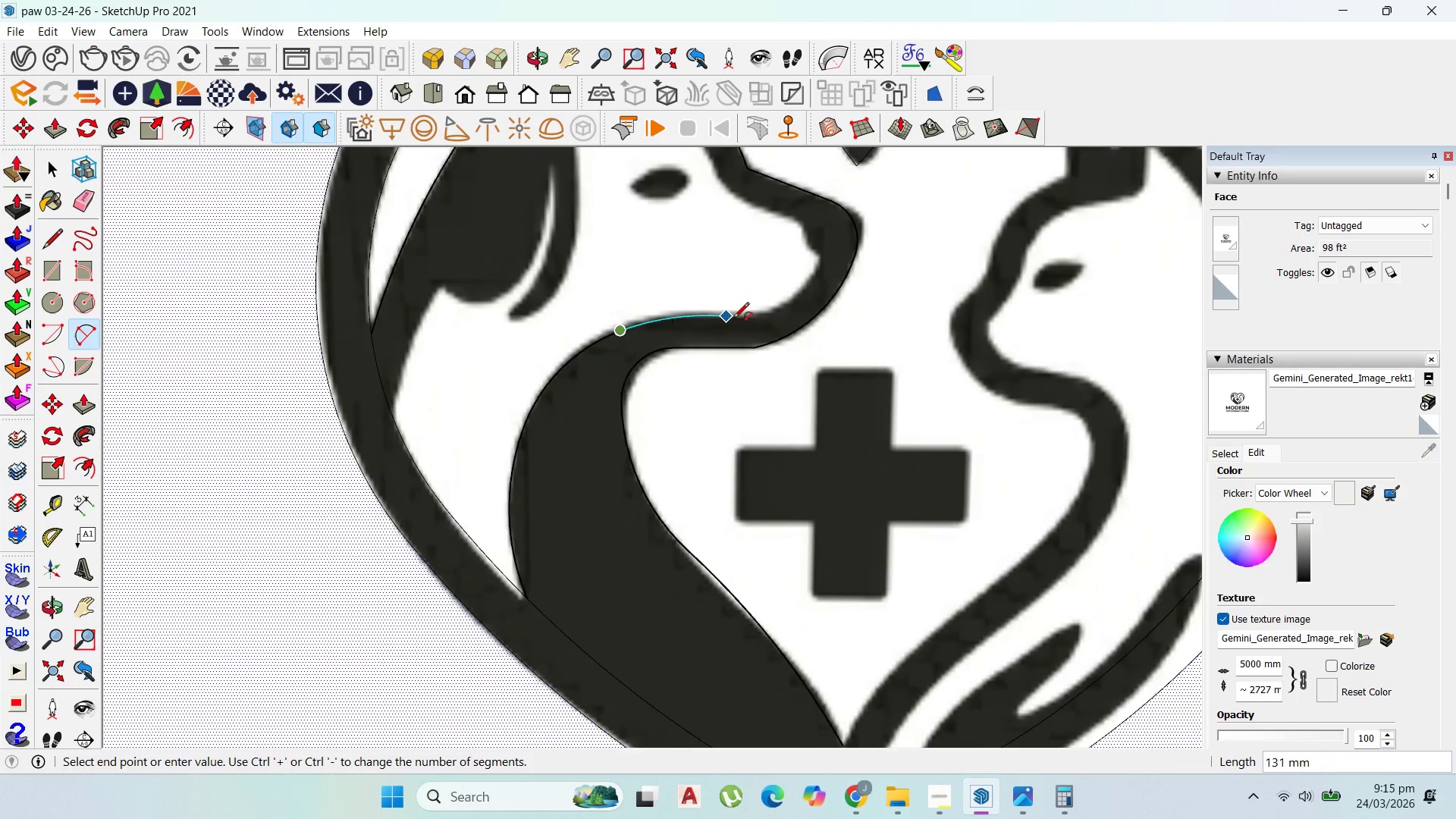 
scroll: coordinate [736, 319], scroll_direction: up, amount: 2.0
 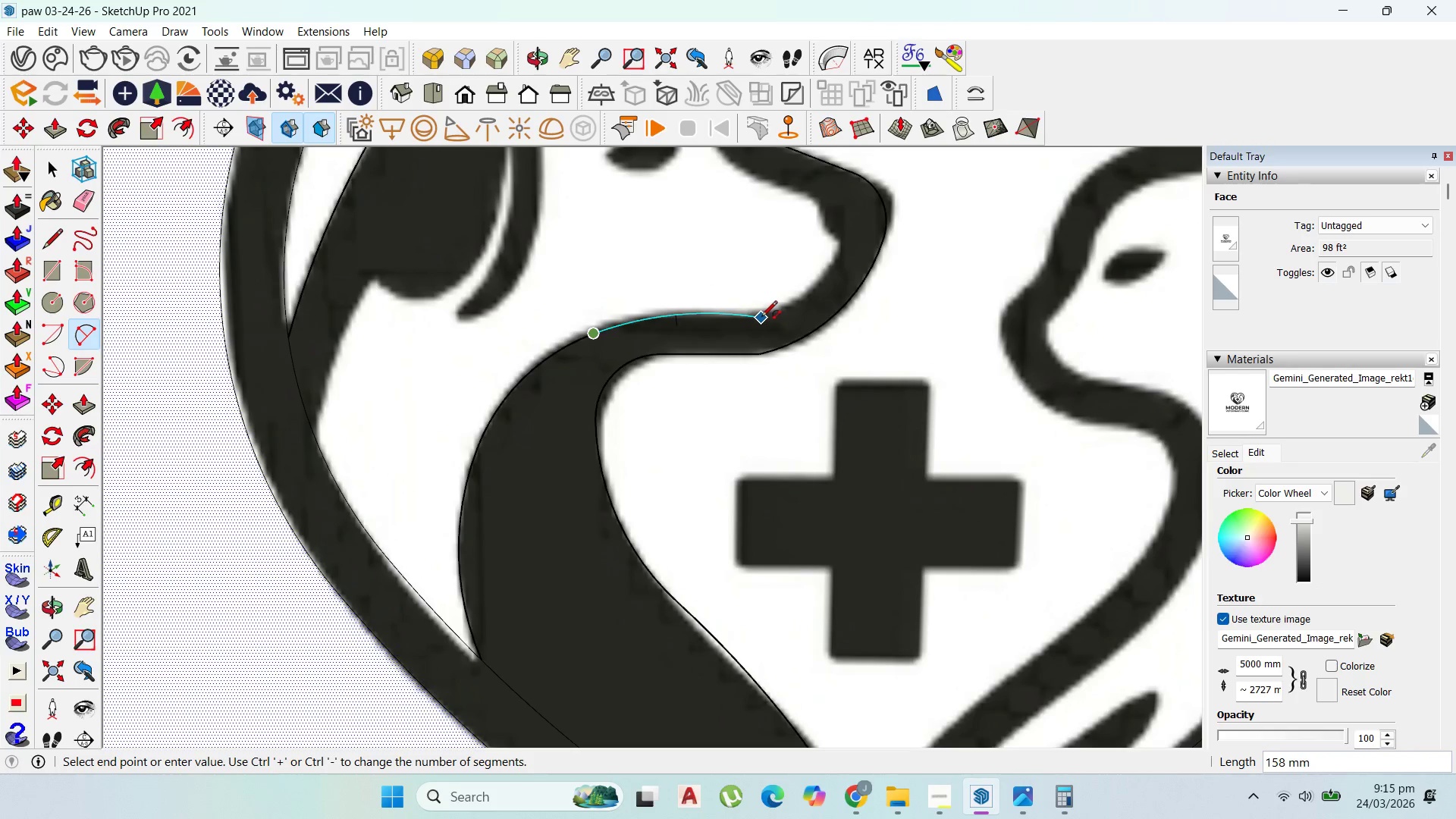 
left_click([758, 315])
 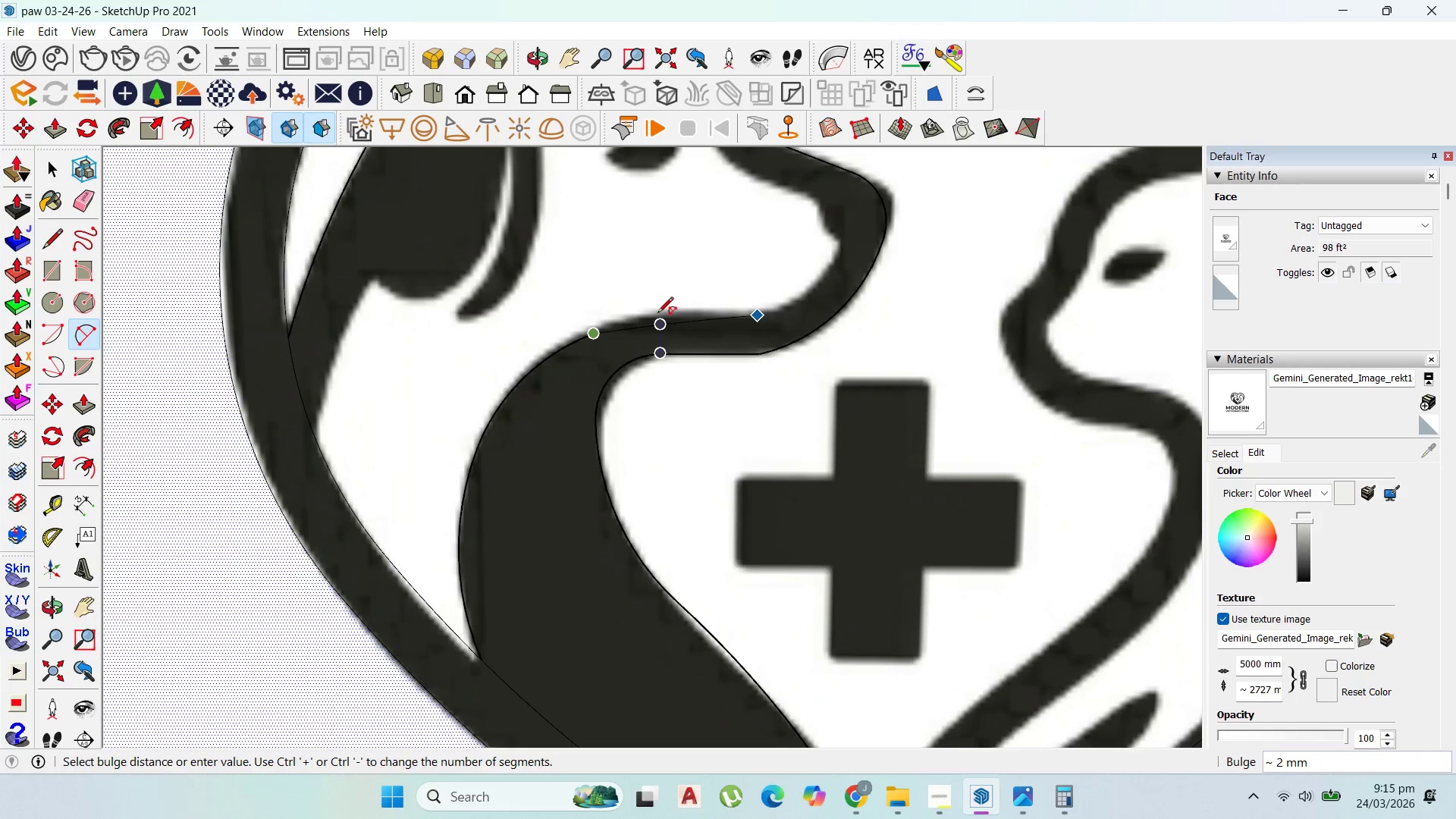 
left_click([657, 312])
 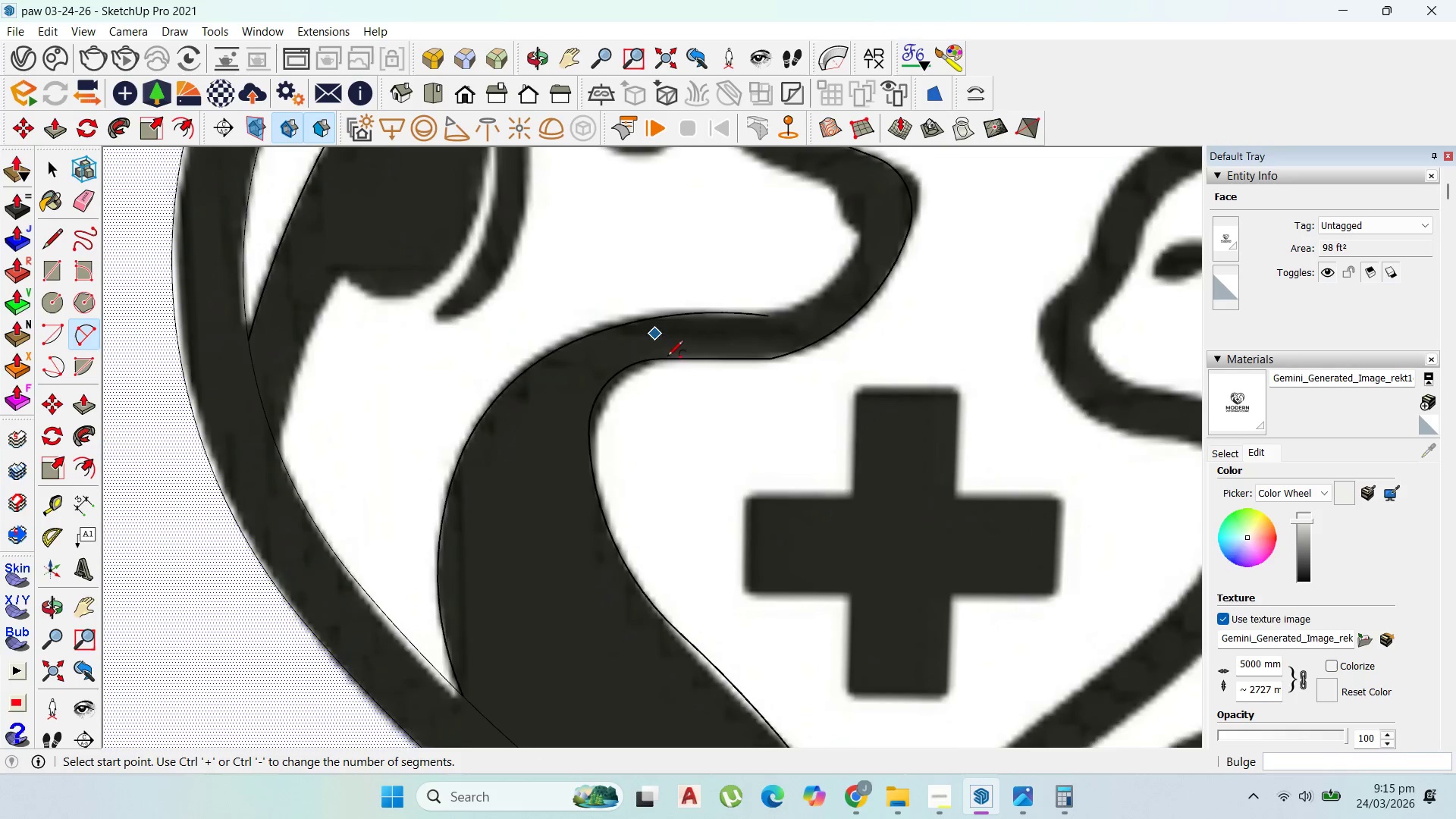 
scroll: coordinate [657, 312], scroll_direction: up, amount: 1.0
 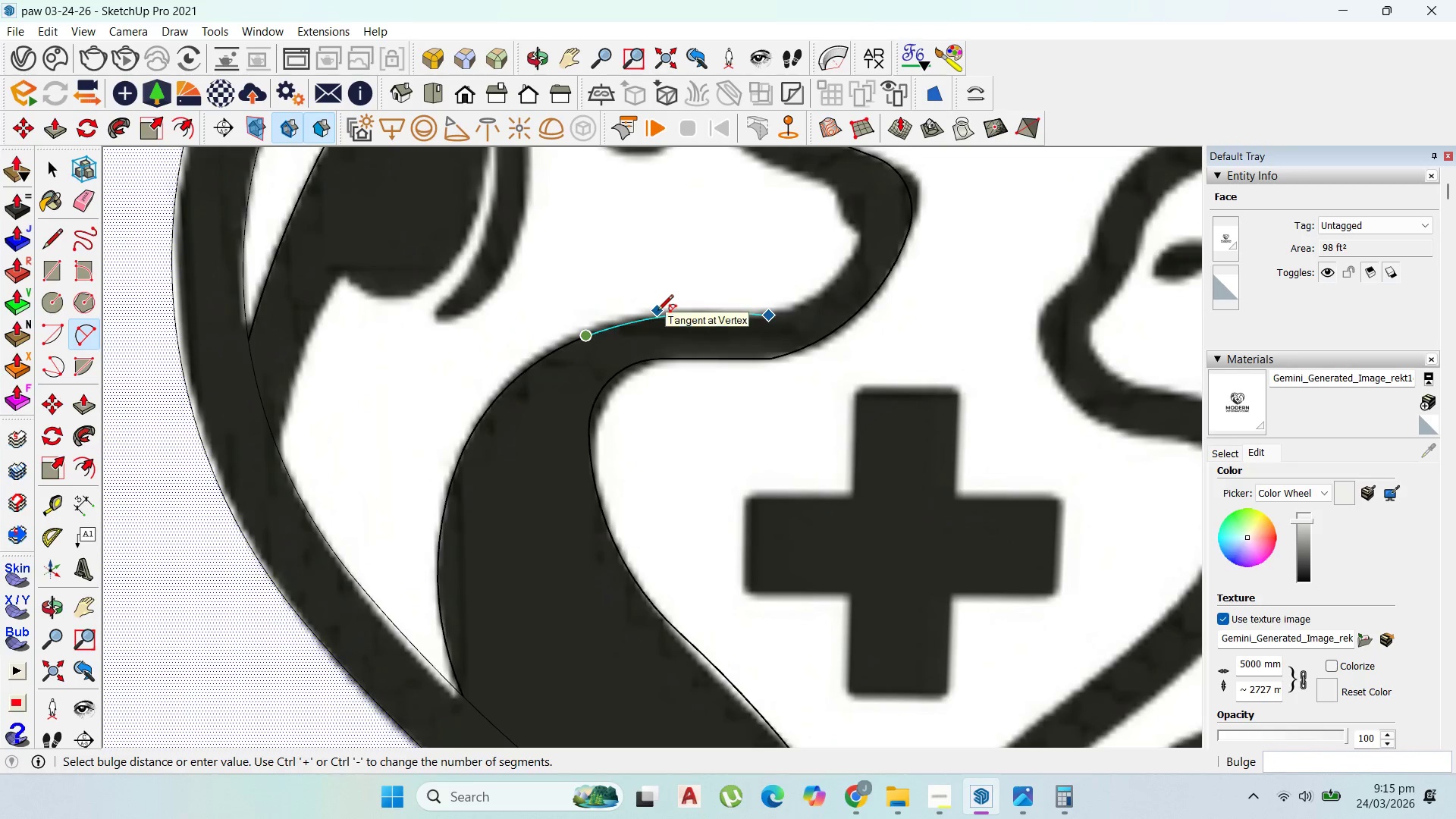 
scroll: coordinate [673, 378], scroll_direction: down, amount: 2.0
 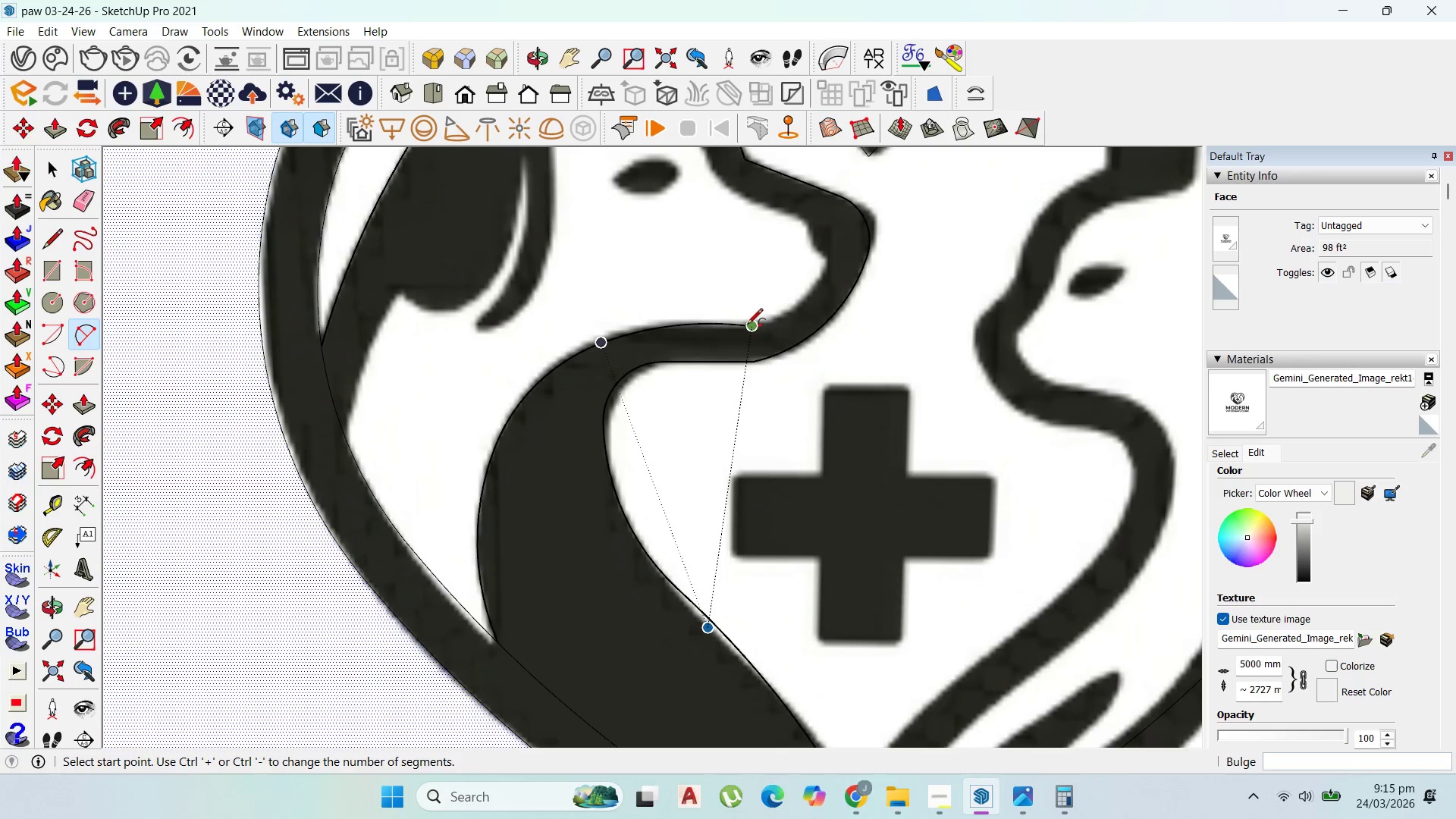 
left_click_drag(start_coordinate=[746, 325], to_coordinate=[752, 325])
 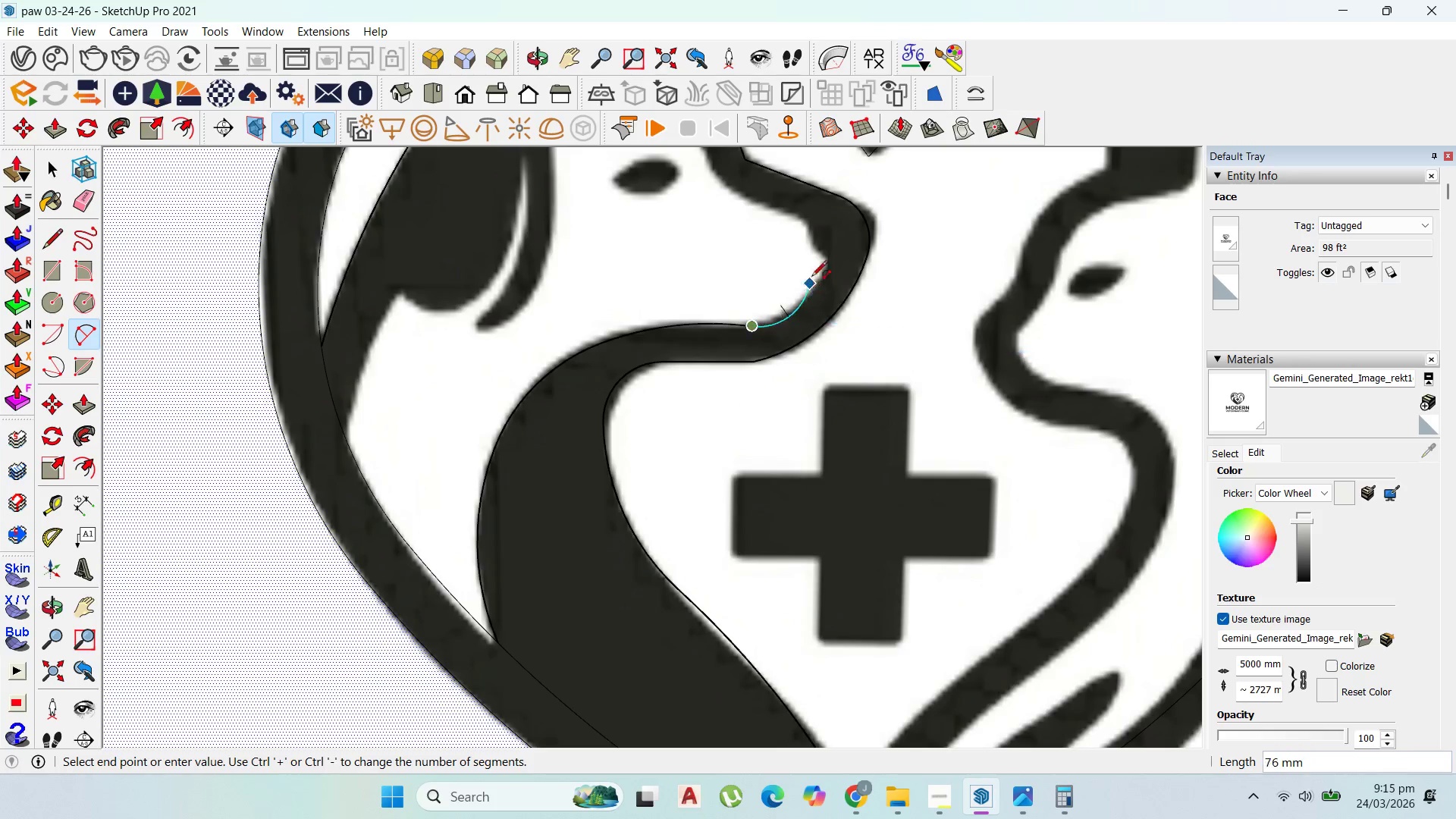 
scroll: coordinate [814, 271], scroll_direction: up, amount: 1.0
 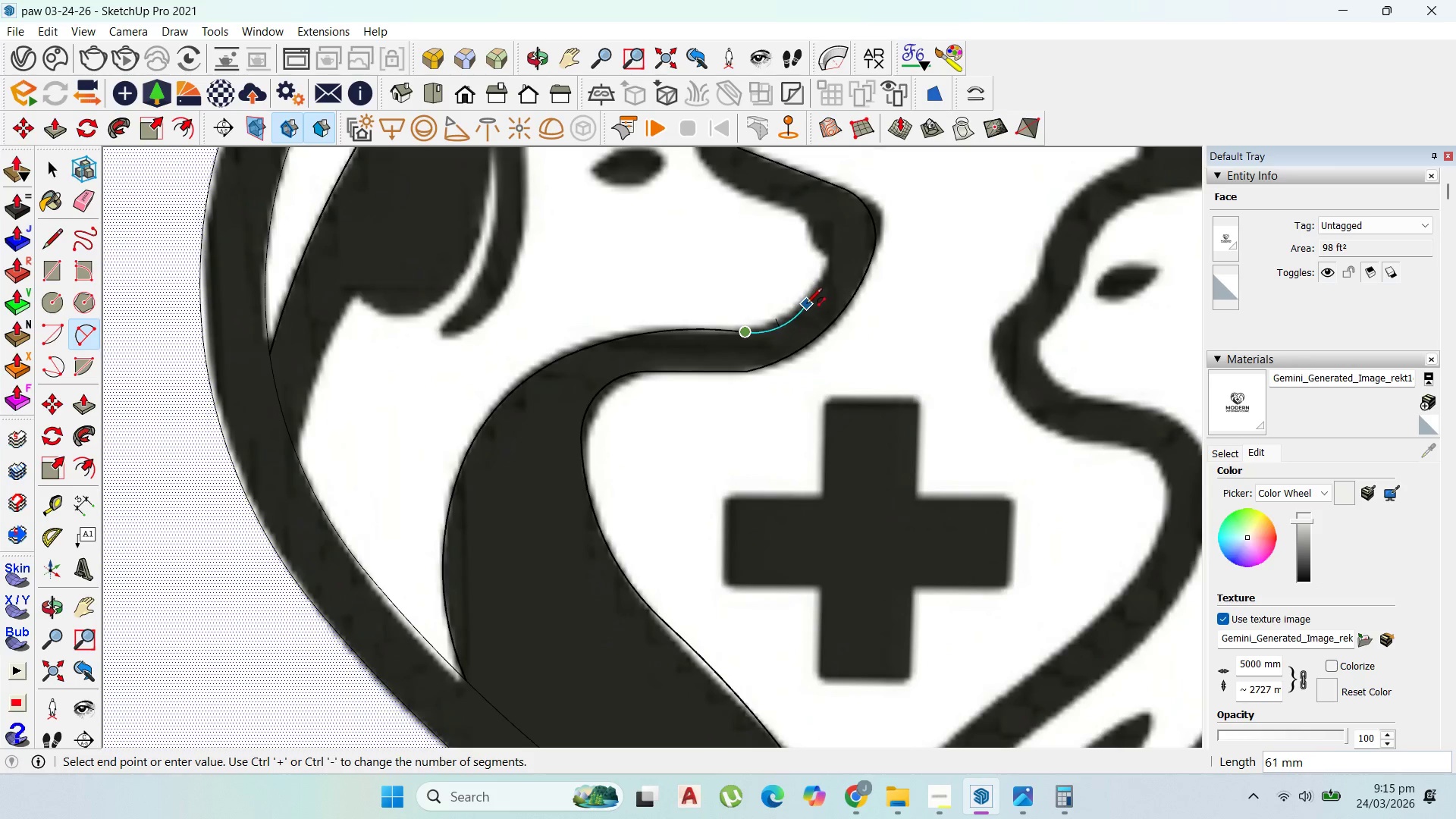 
left_click([804, 303])
 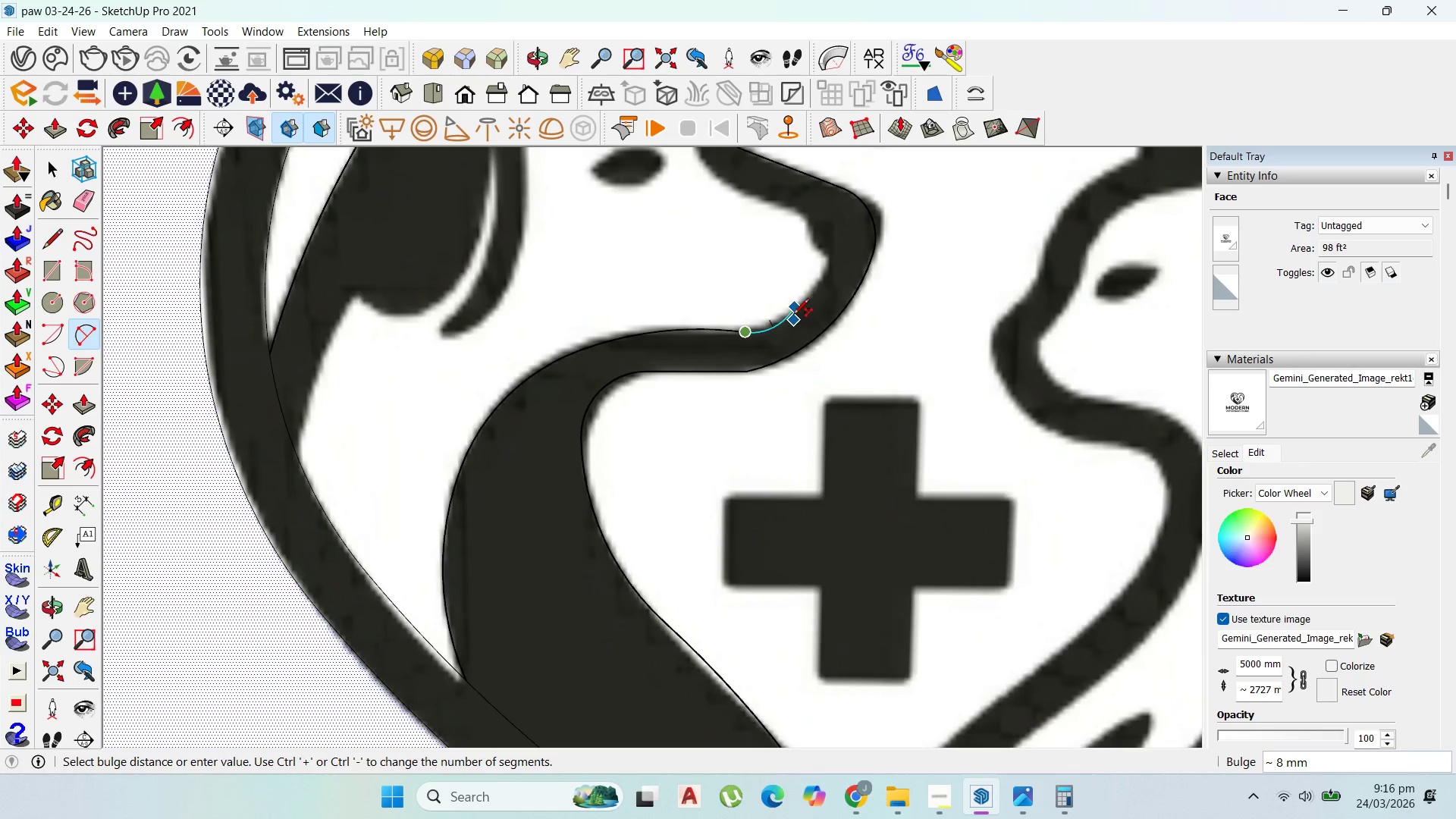 
left_click([761, 336])
 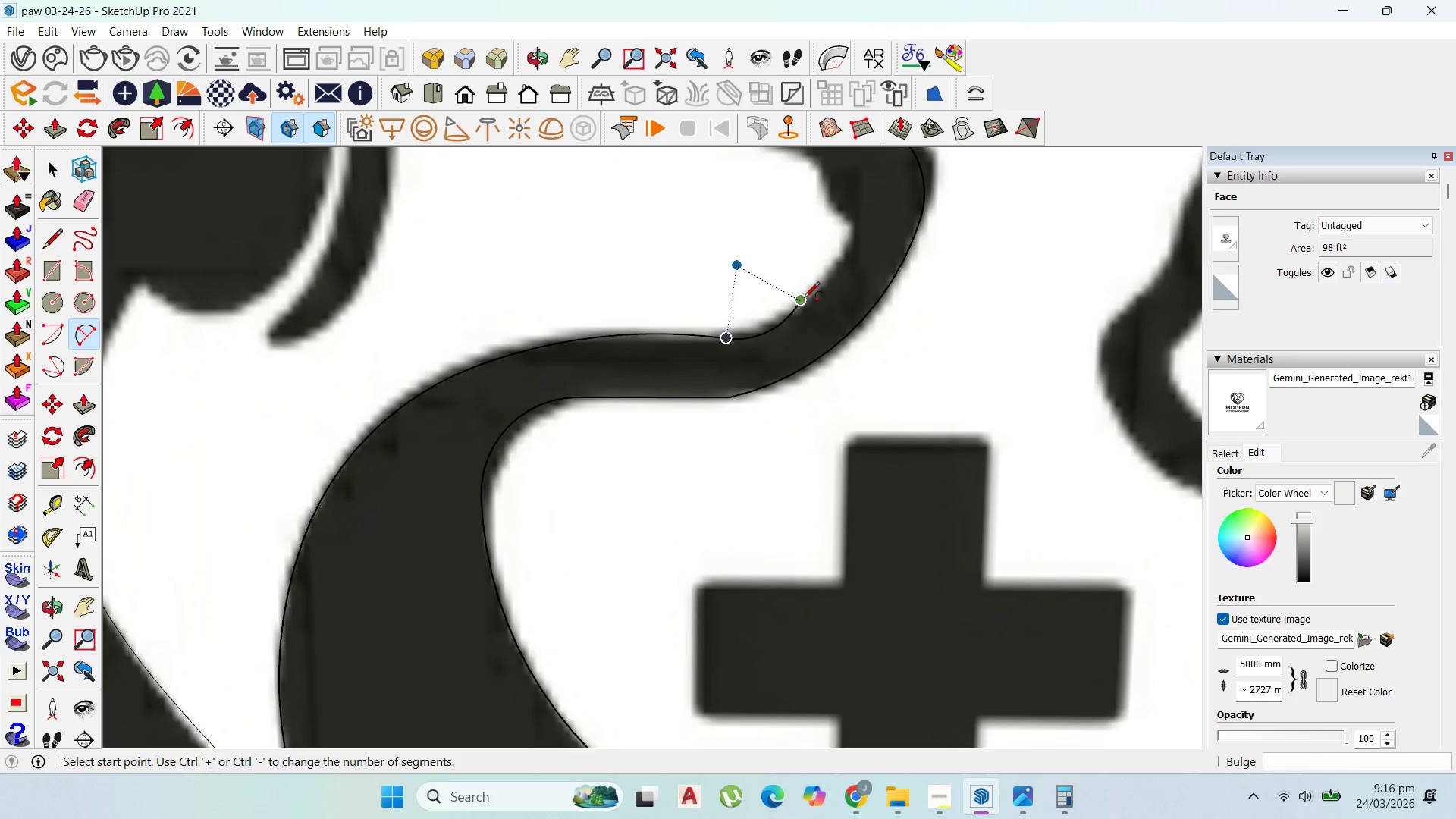 
scroll: coordinate [761, 336], scroll_direction: up, amount: 4.0
 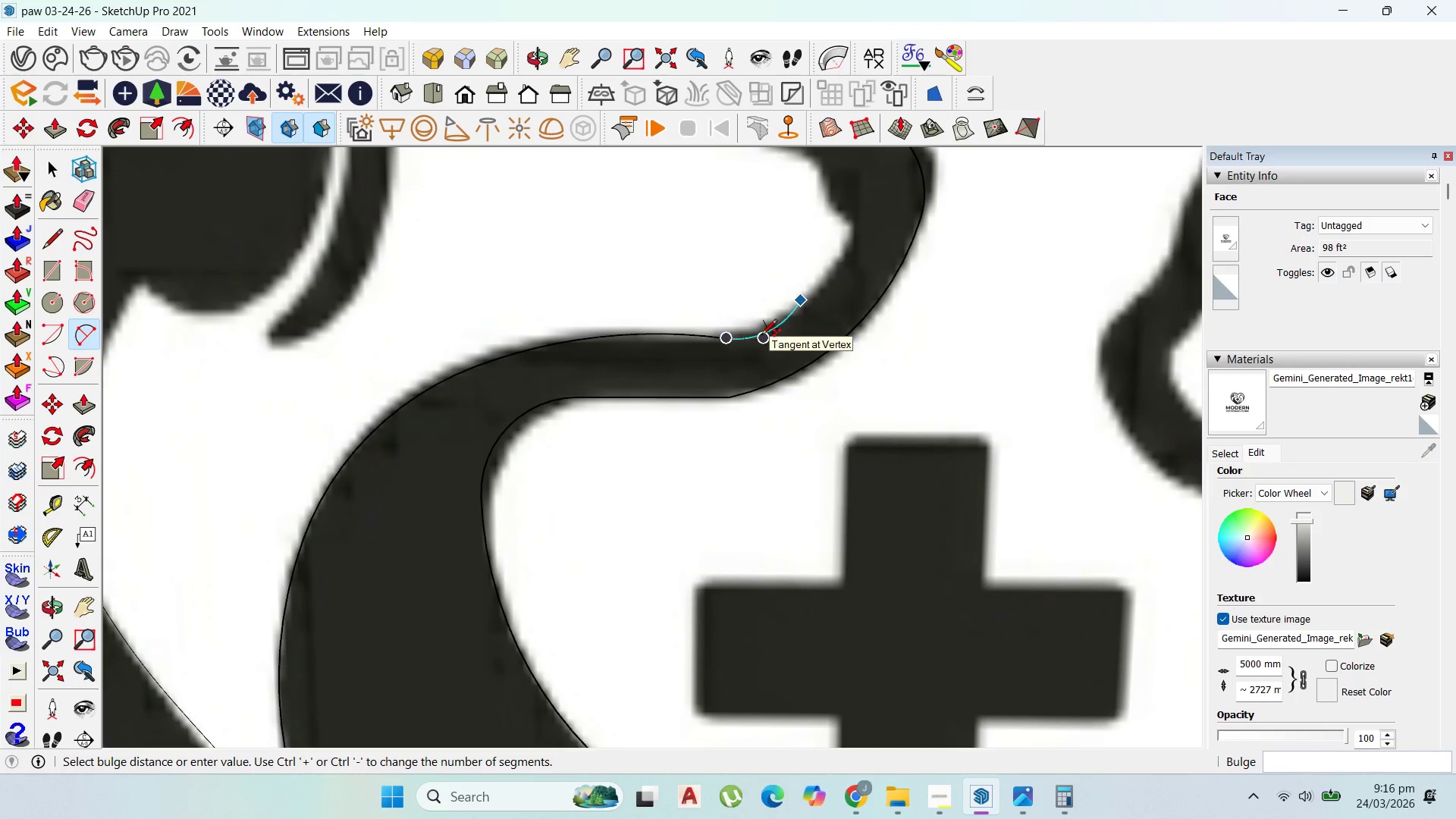 
key(Control+ControlLeft)
 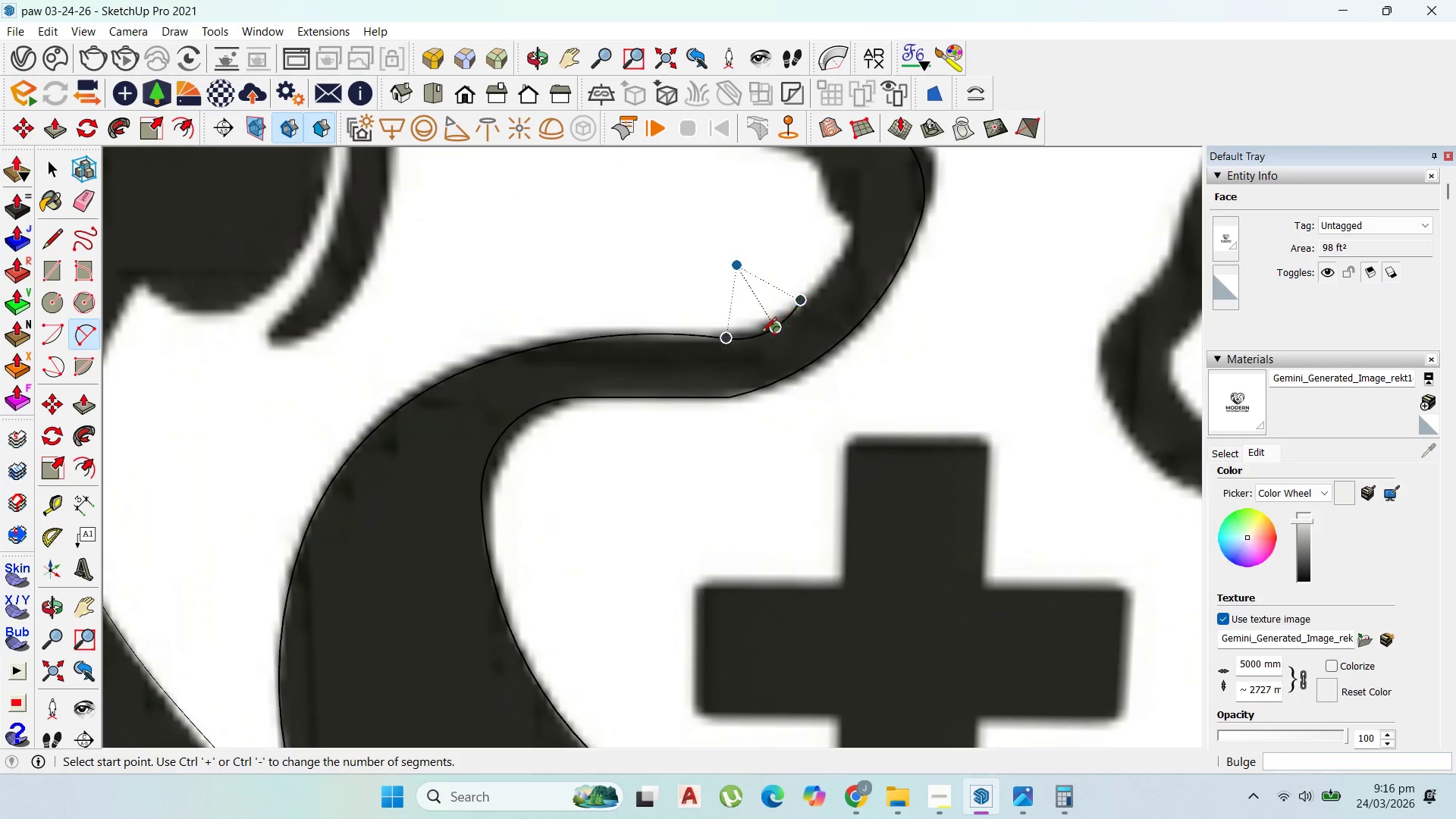 
key(Control+Z)
 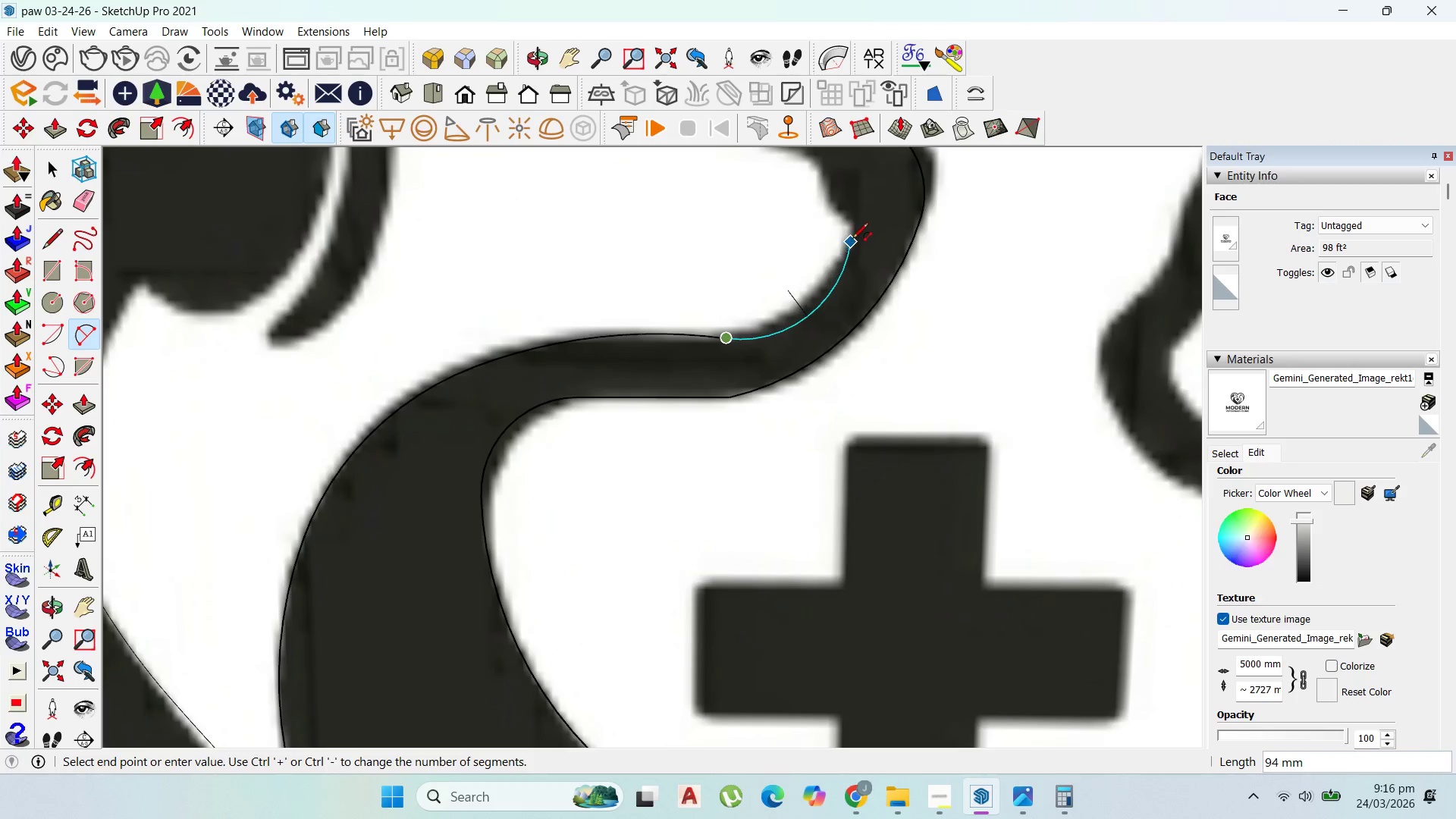 
left_click([853, 231])
 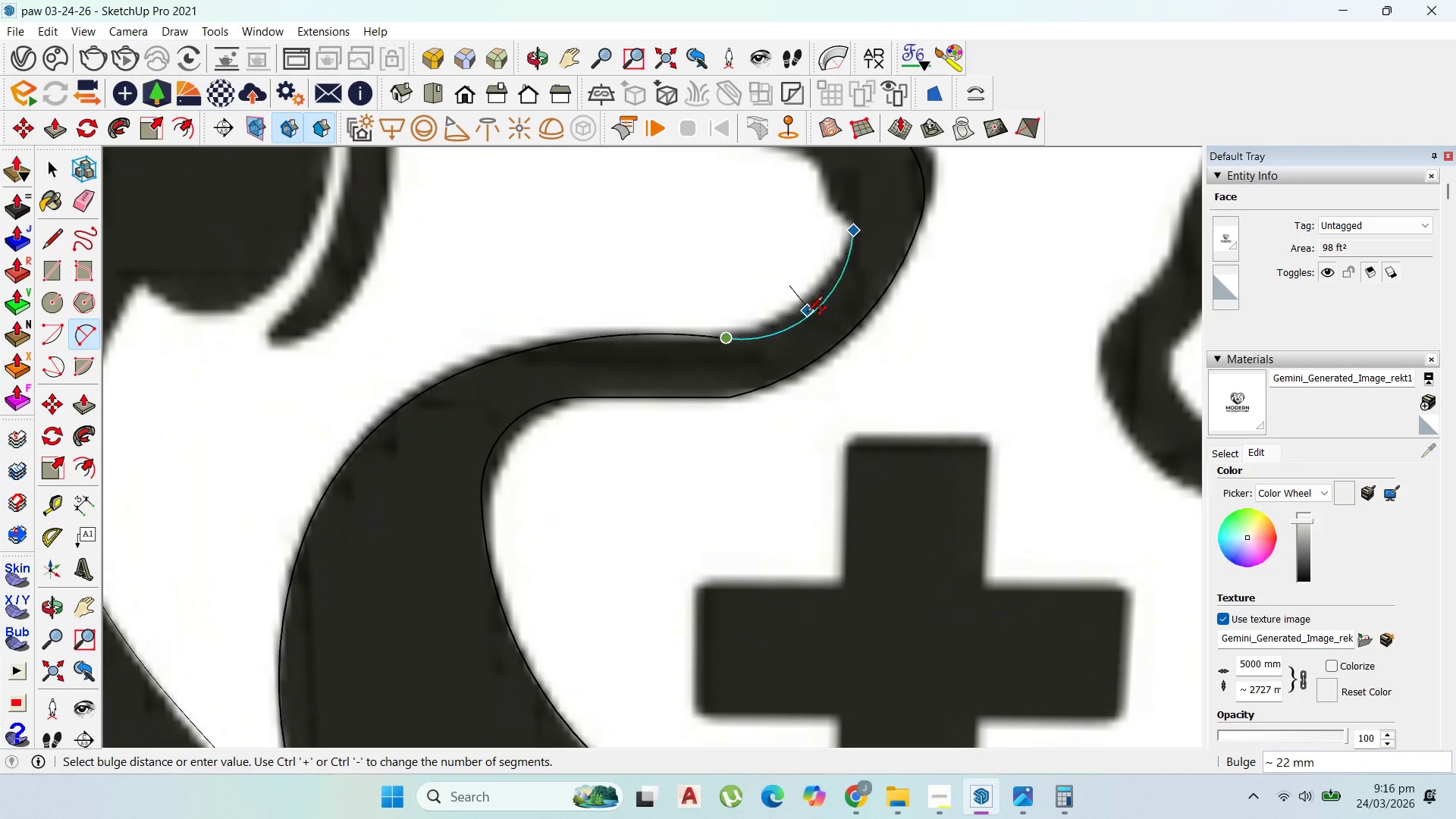 
left_click([807, 313])
 